 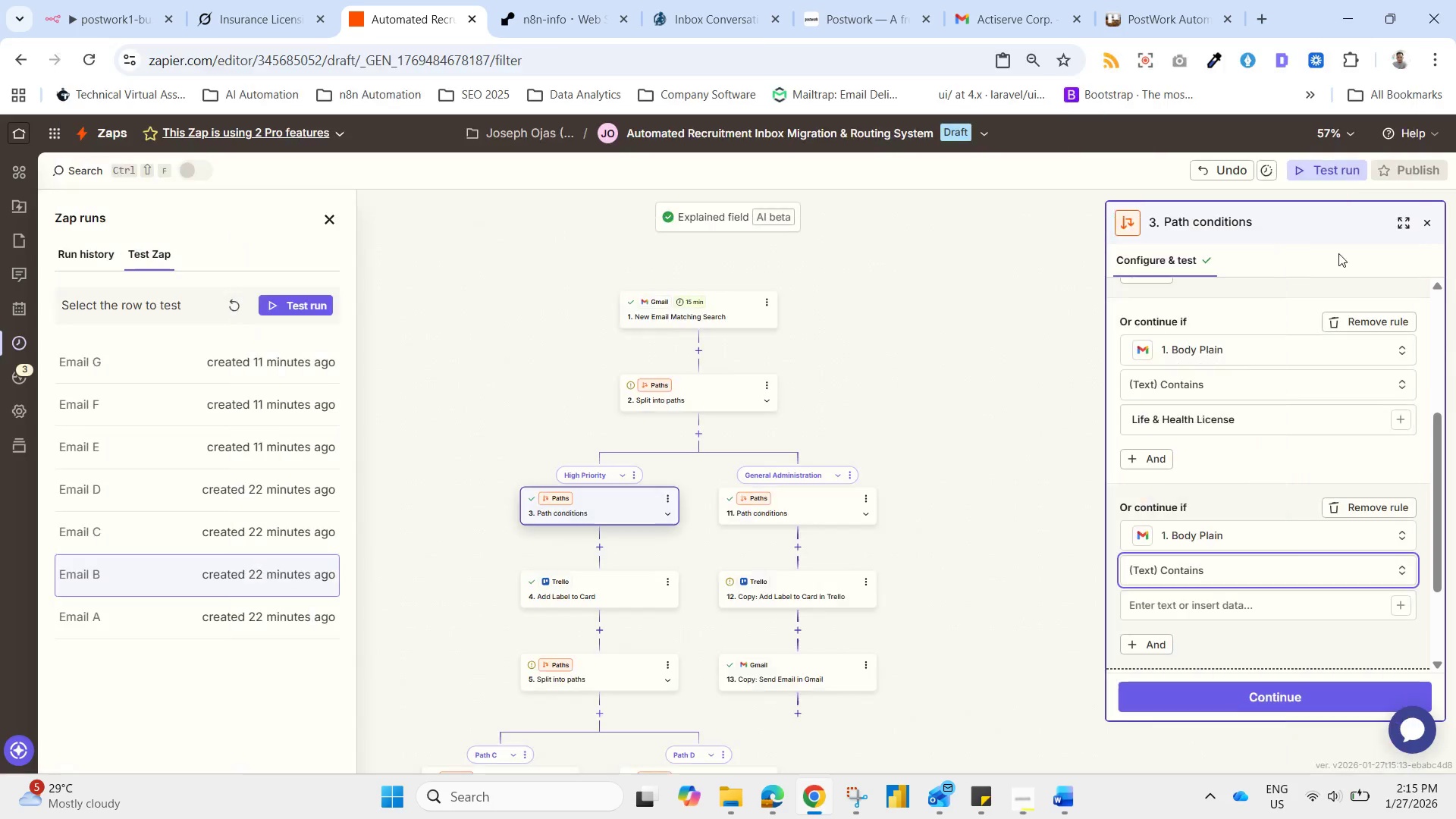 
key(Control+V)
 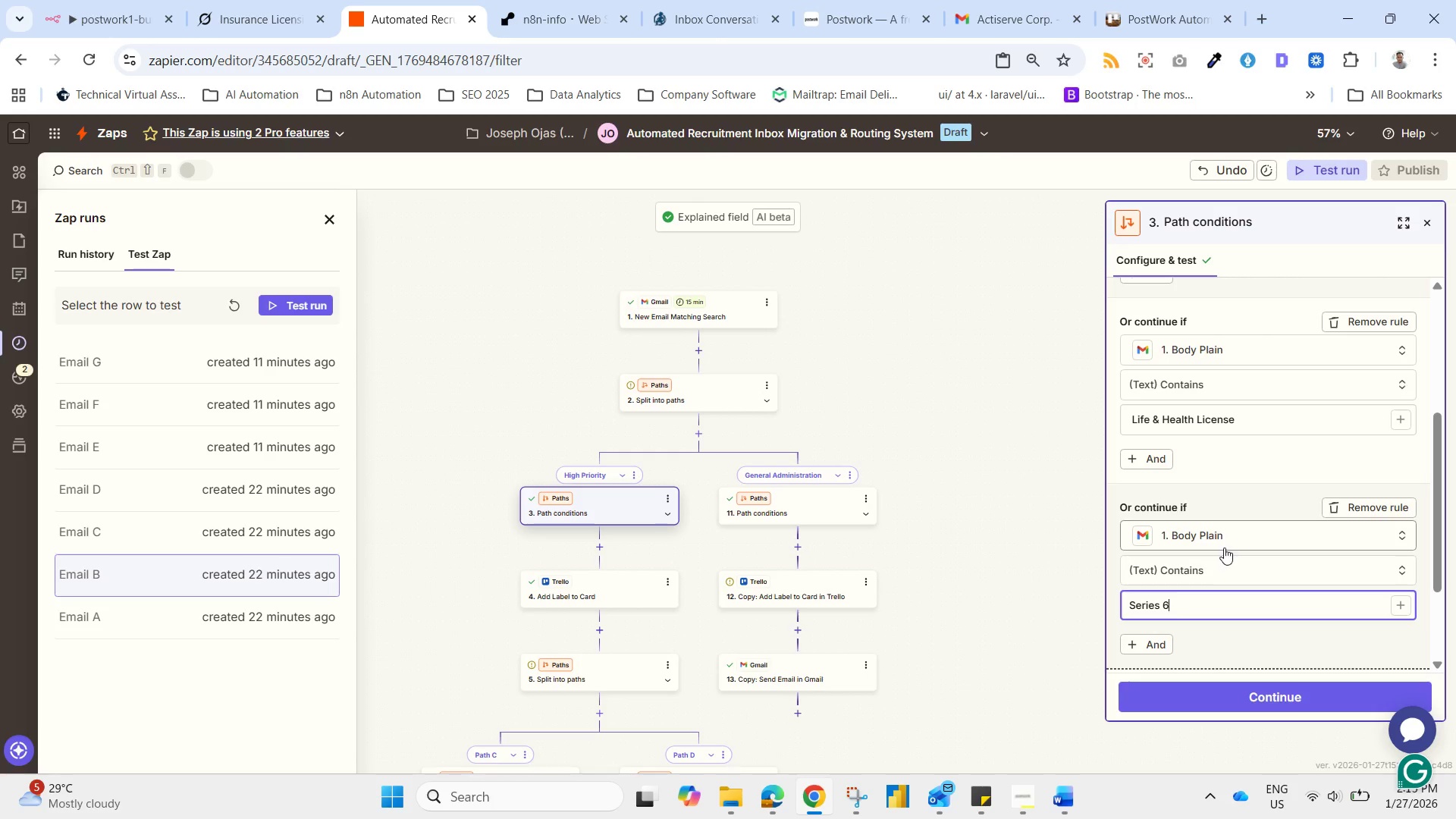 
scroll: coordinate [1222, 554], scroll_direction: down, amount: 1.0
 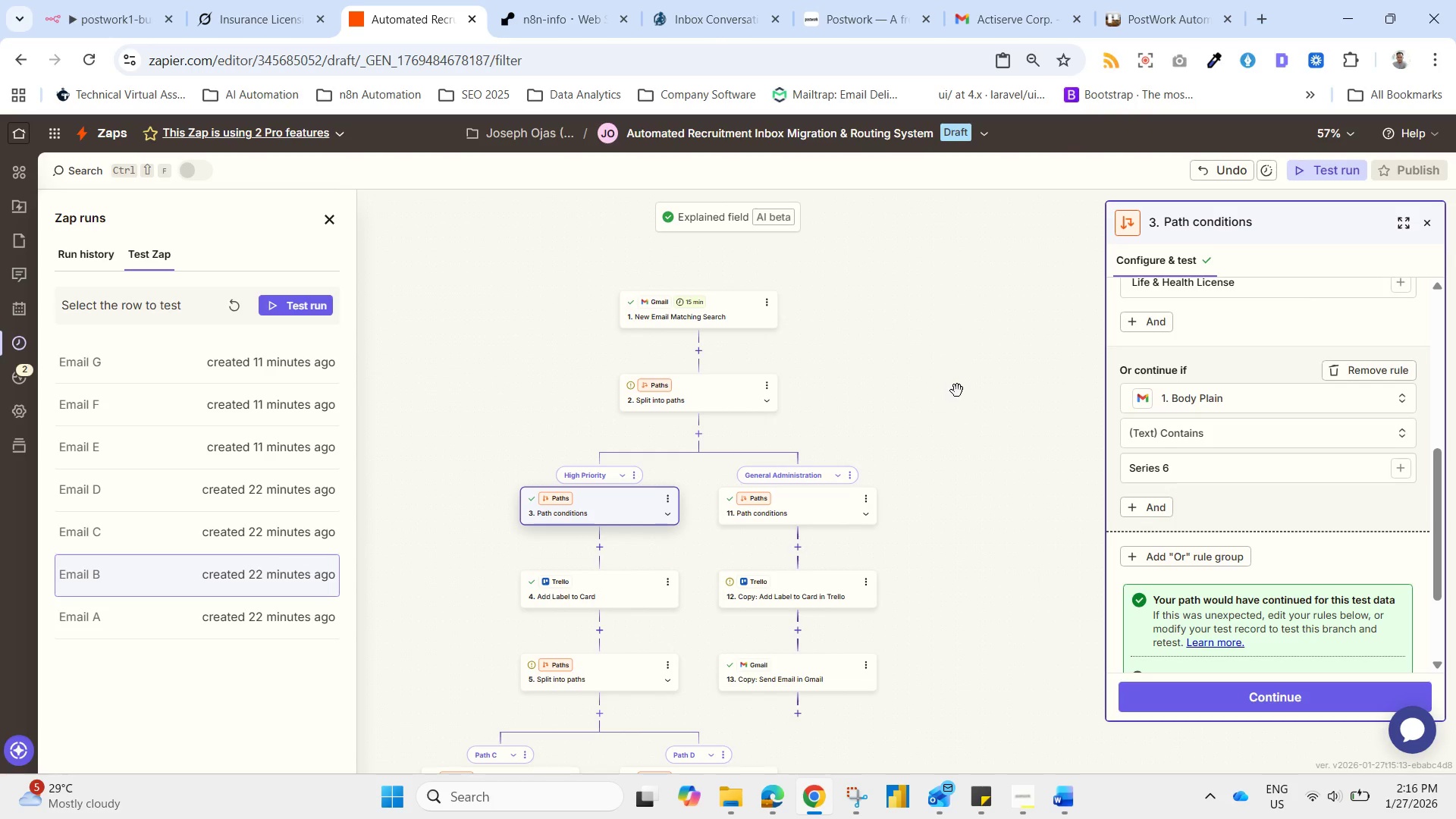 
wait(6.85)
 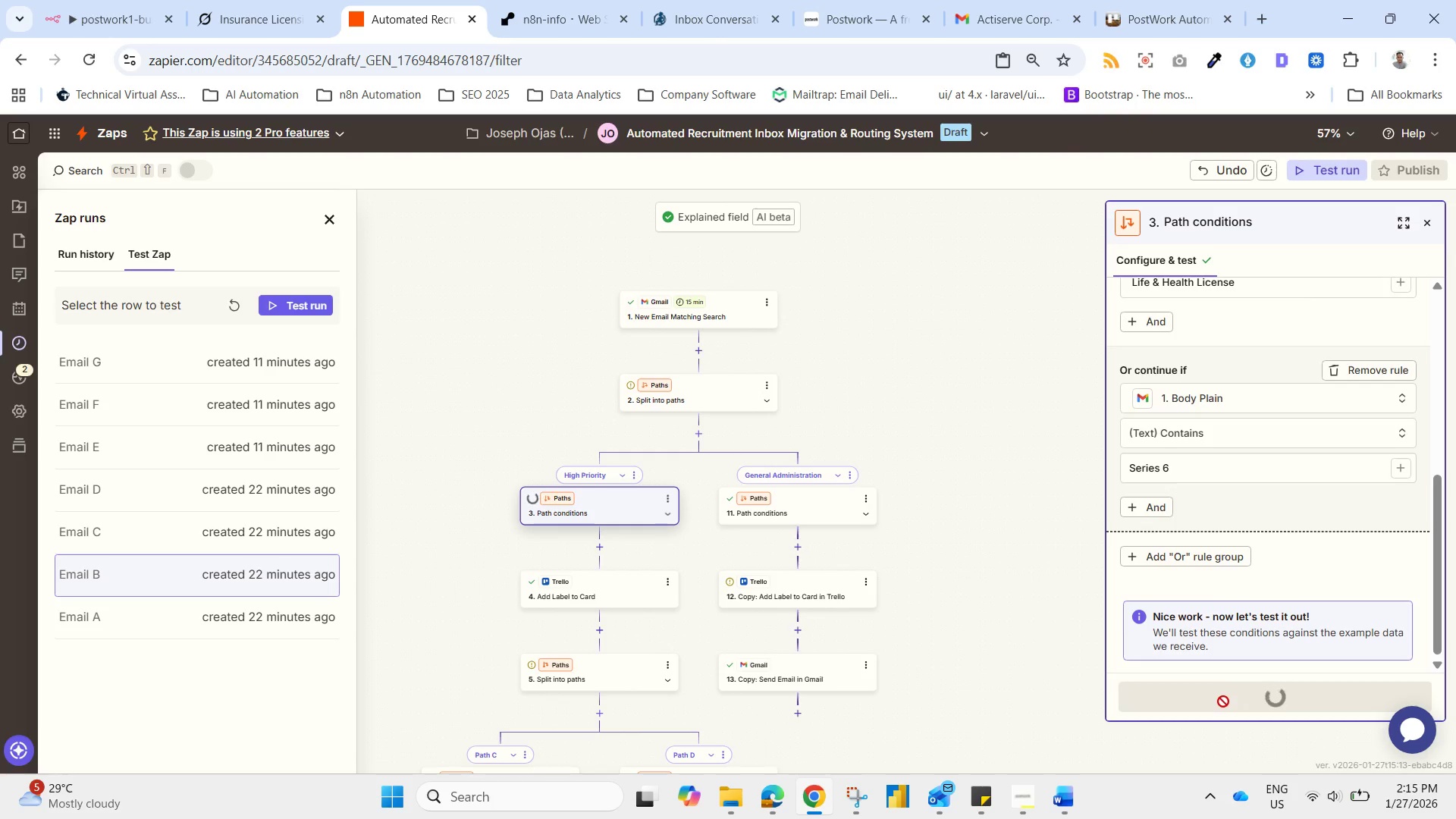 
scroll: coordinate [1301, 467], scroll_direction: down, amount: 5.0
 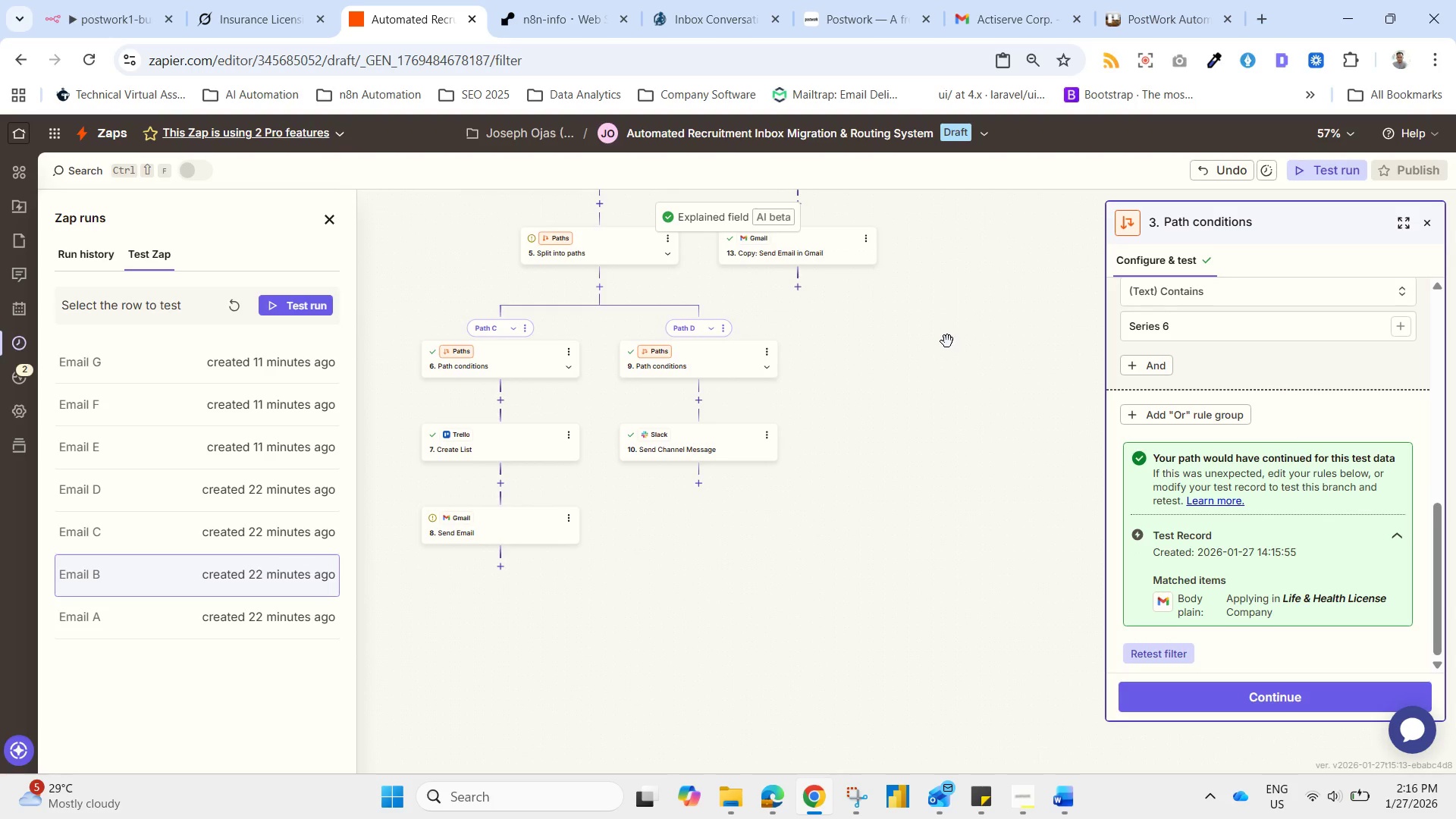 
left_click_drag(start_coordinate=[877, 388], to_coordinate=[892, 440])
 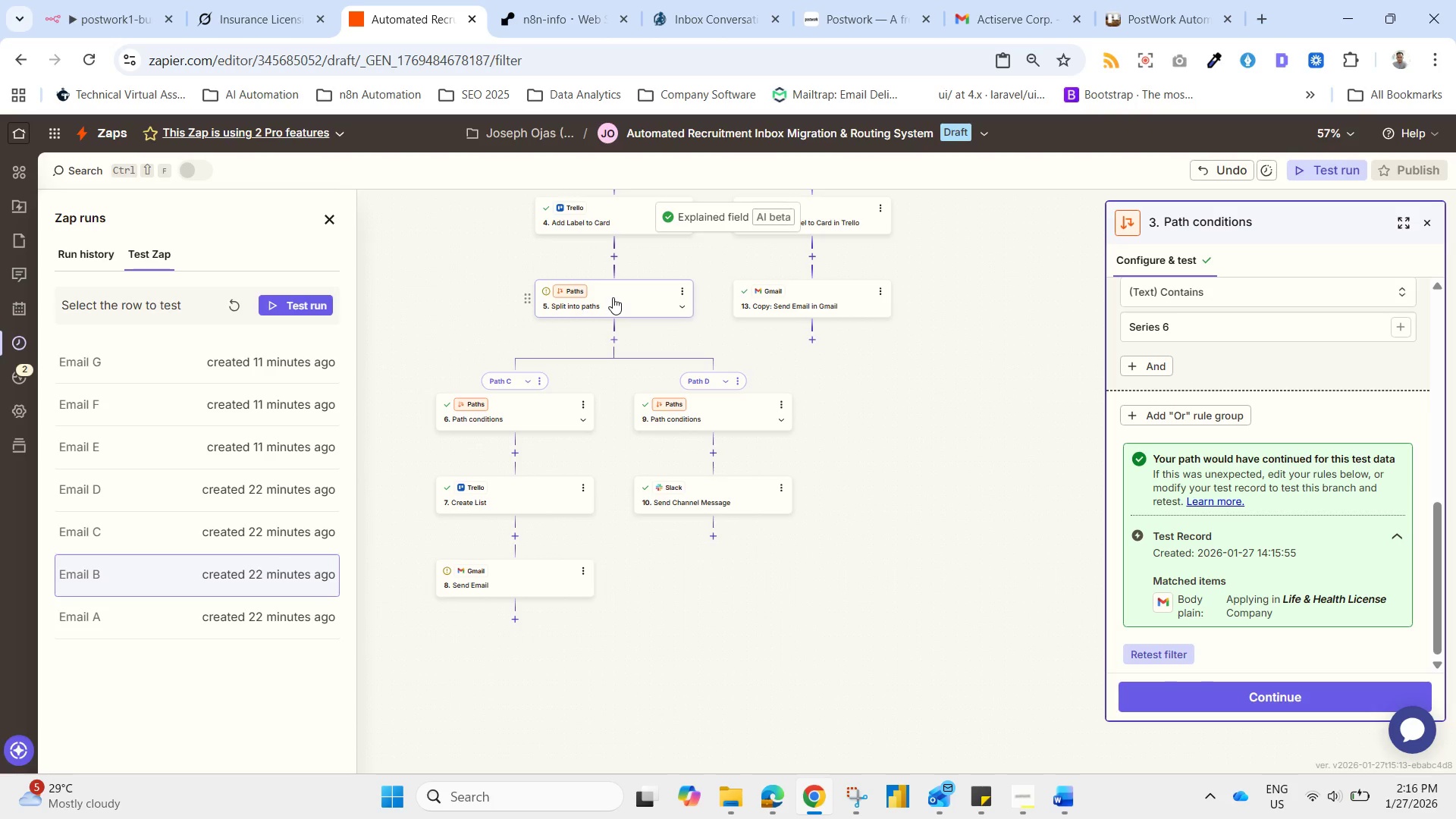 
left_click_drag(start_coordinate=[872, 403], to_coordinate=[880, 406])
 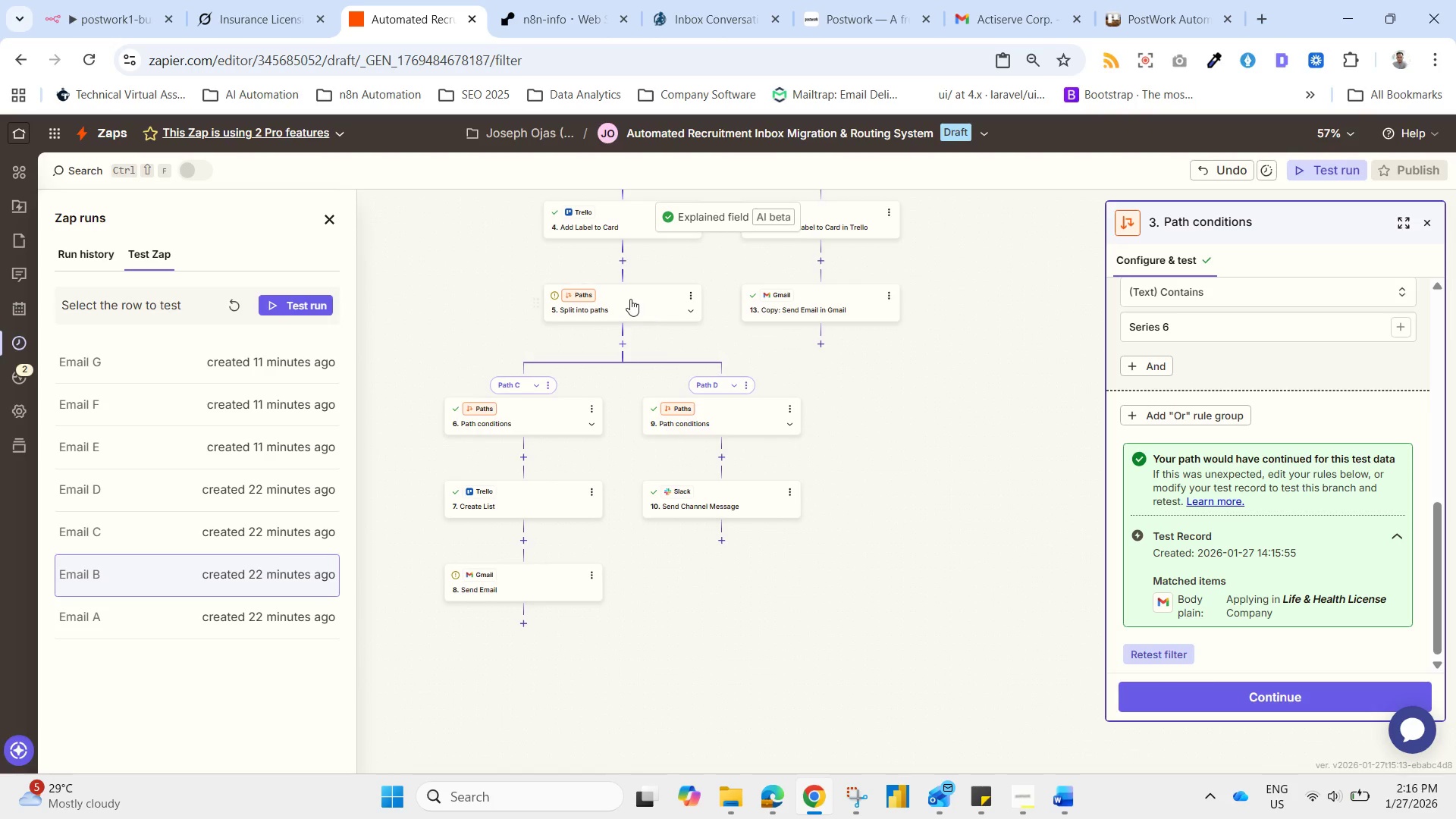 
left_click([629, 299])
 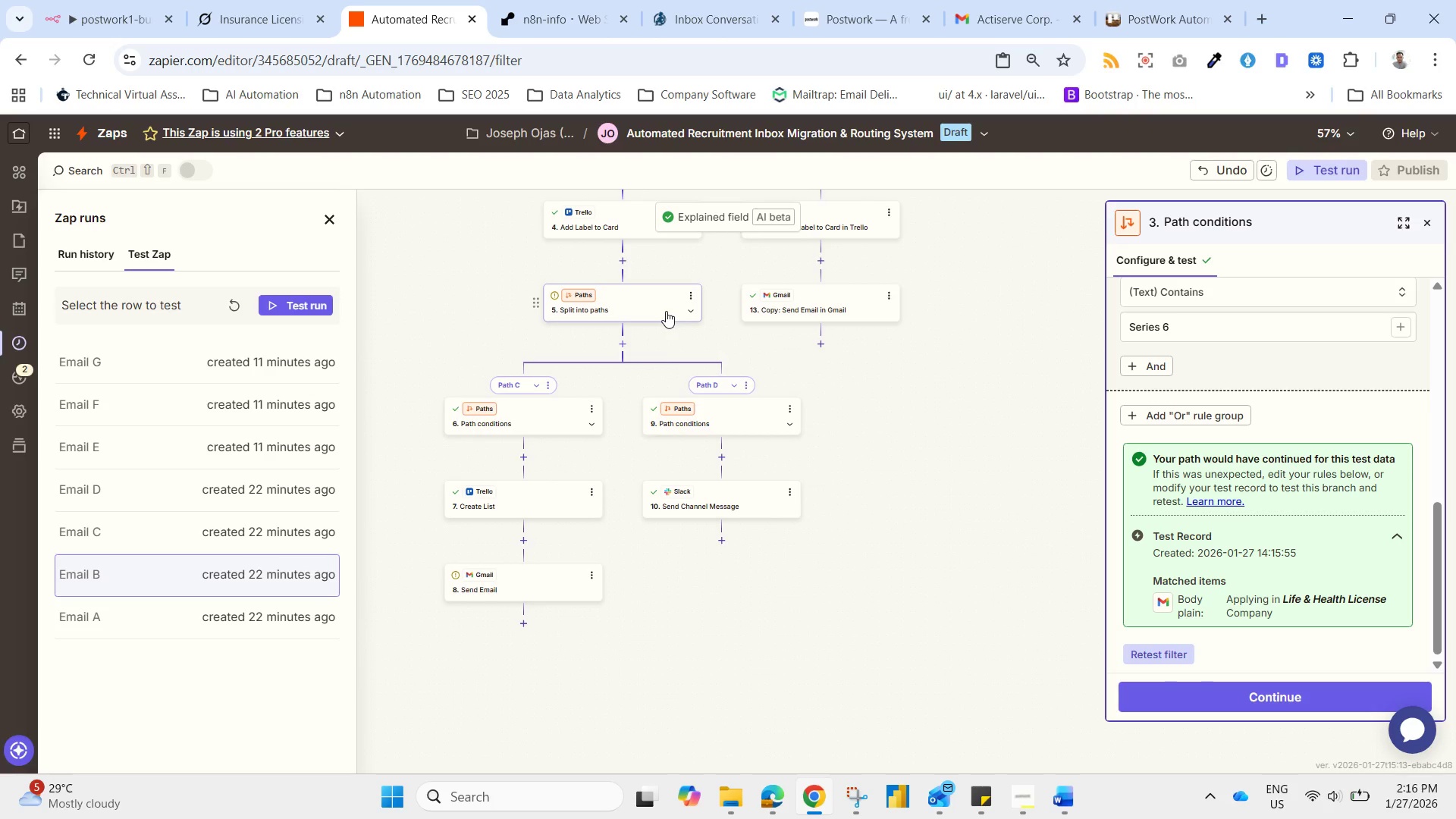 
double_click([654, 307])
 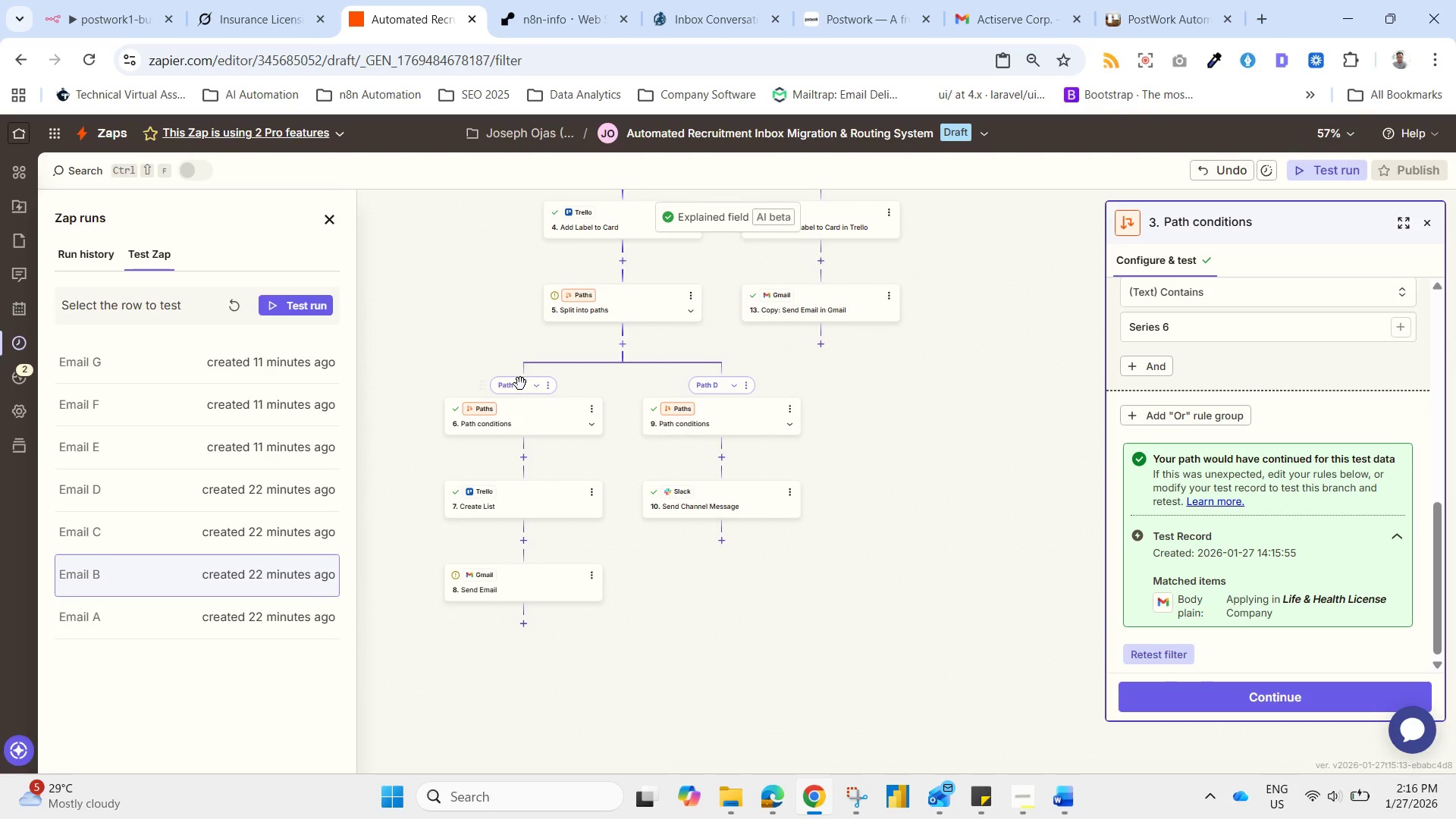 
left_click([518, 419])
 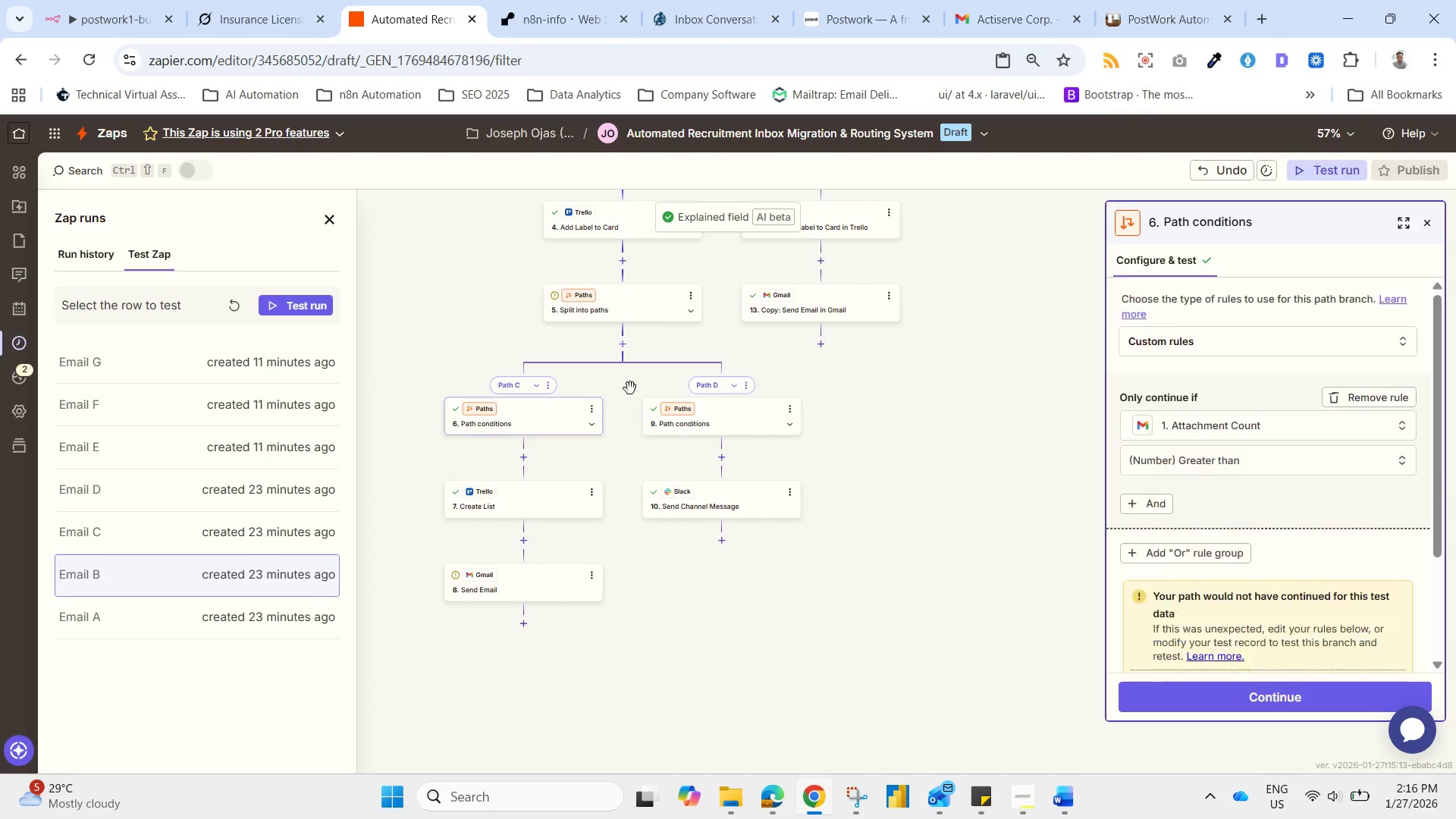 
left_click_drag(start_coordinate=[646, 384], to_coordinate=[598, 660])
 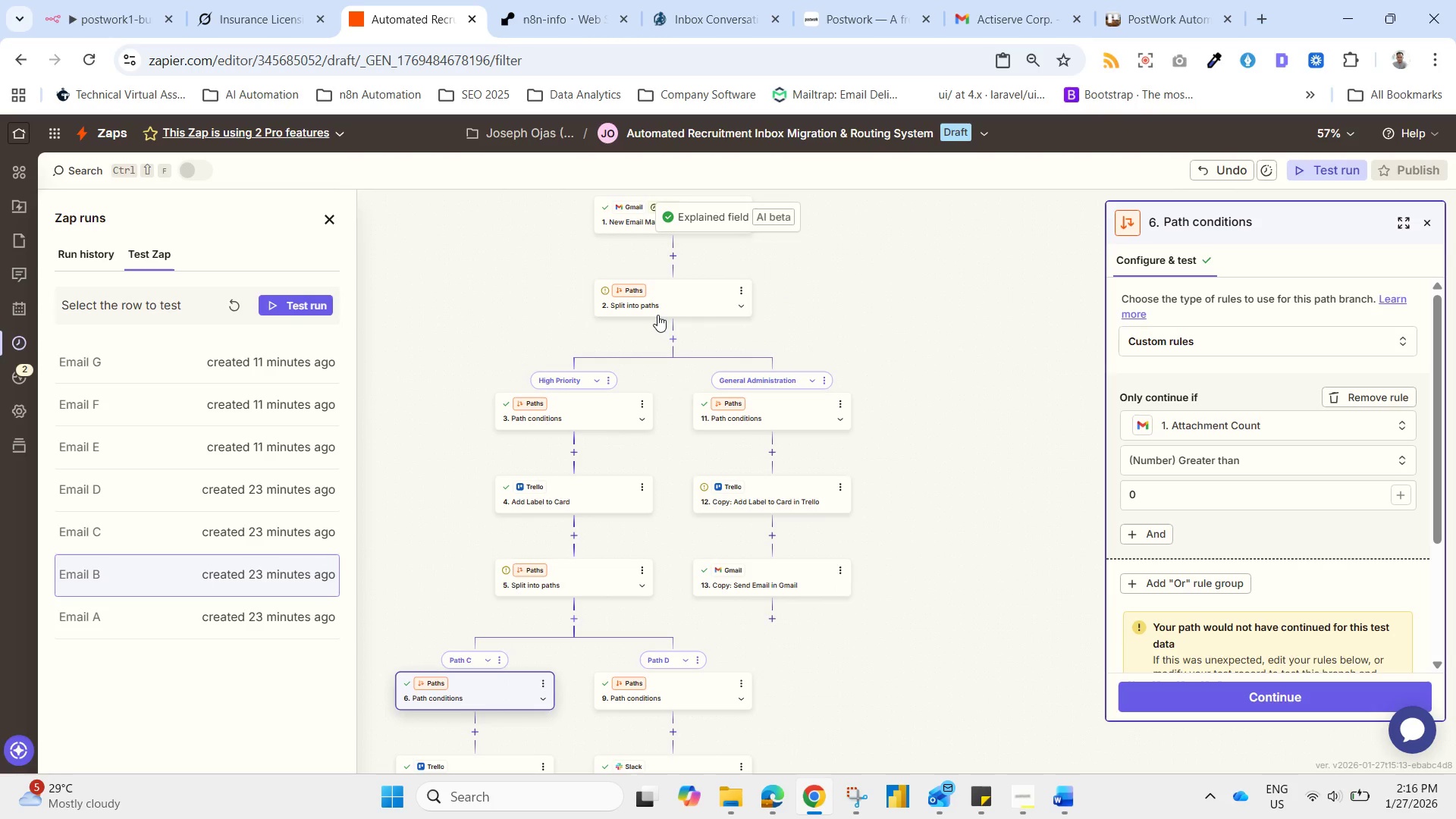 
left_click([657, 315])
 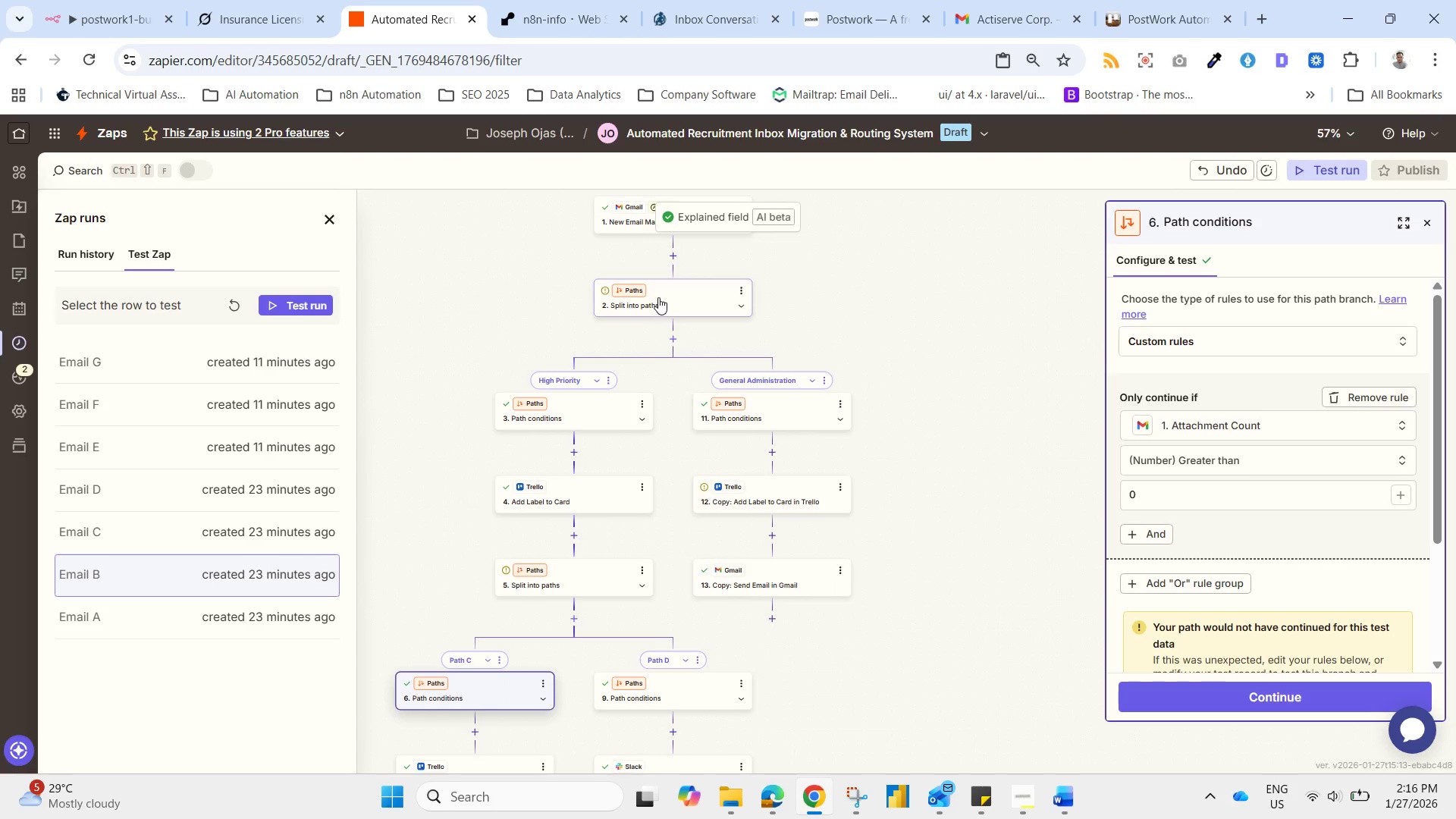 
left_click([658, 296])
 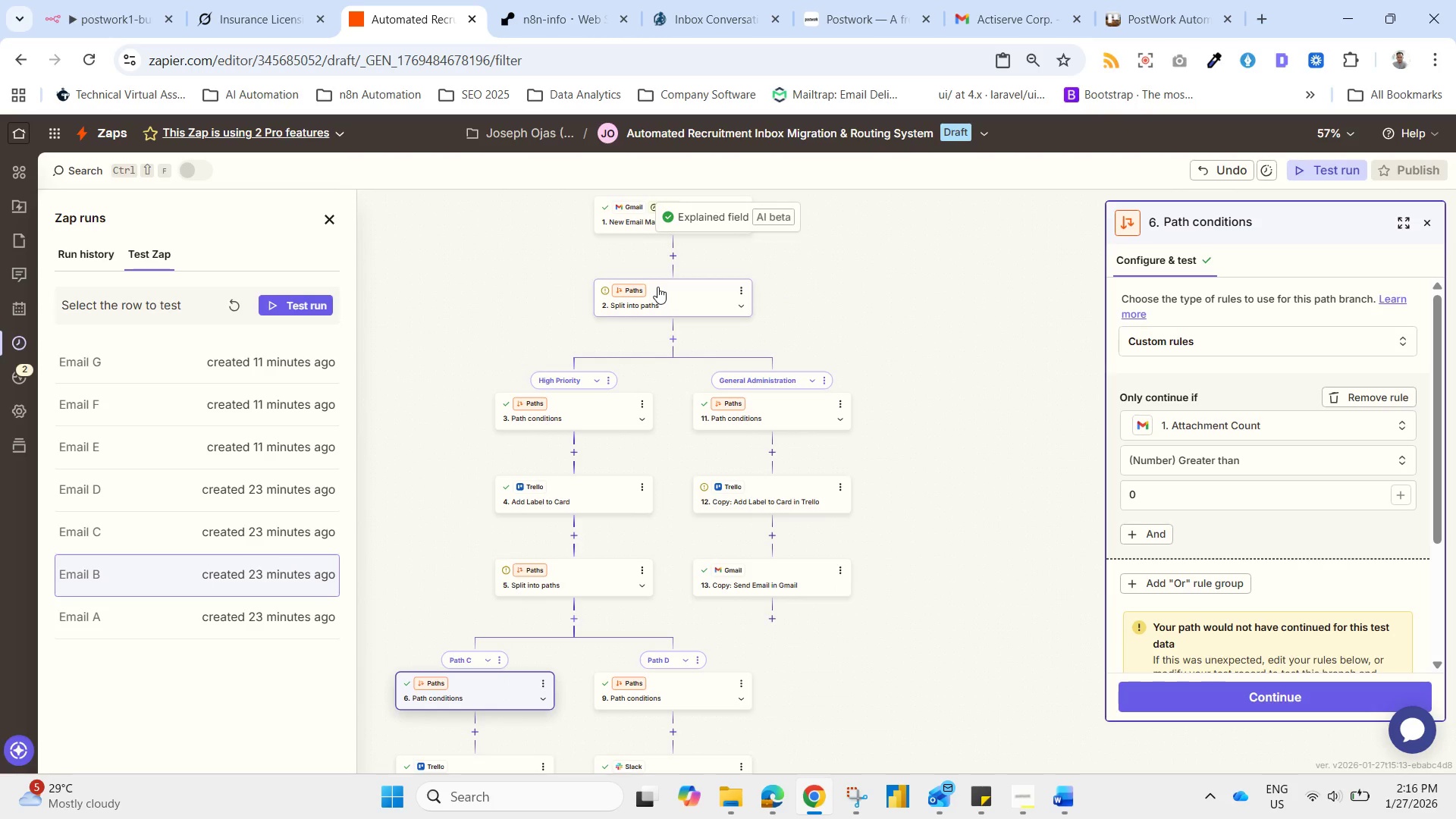 
double_click([657, 287])
 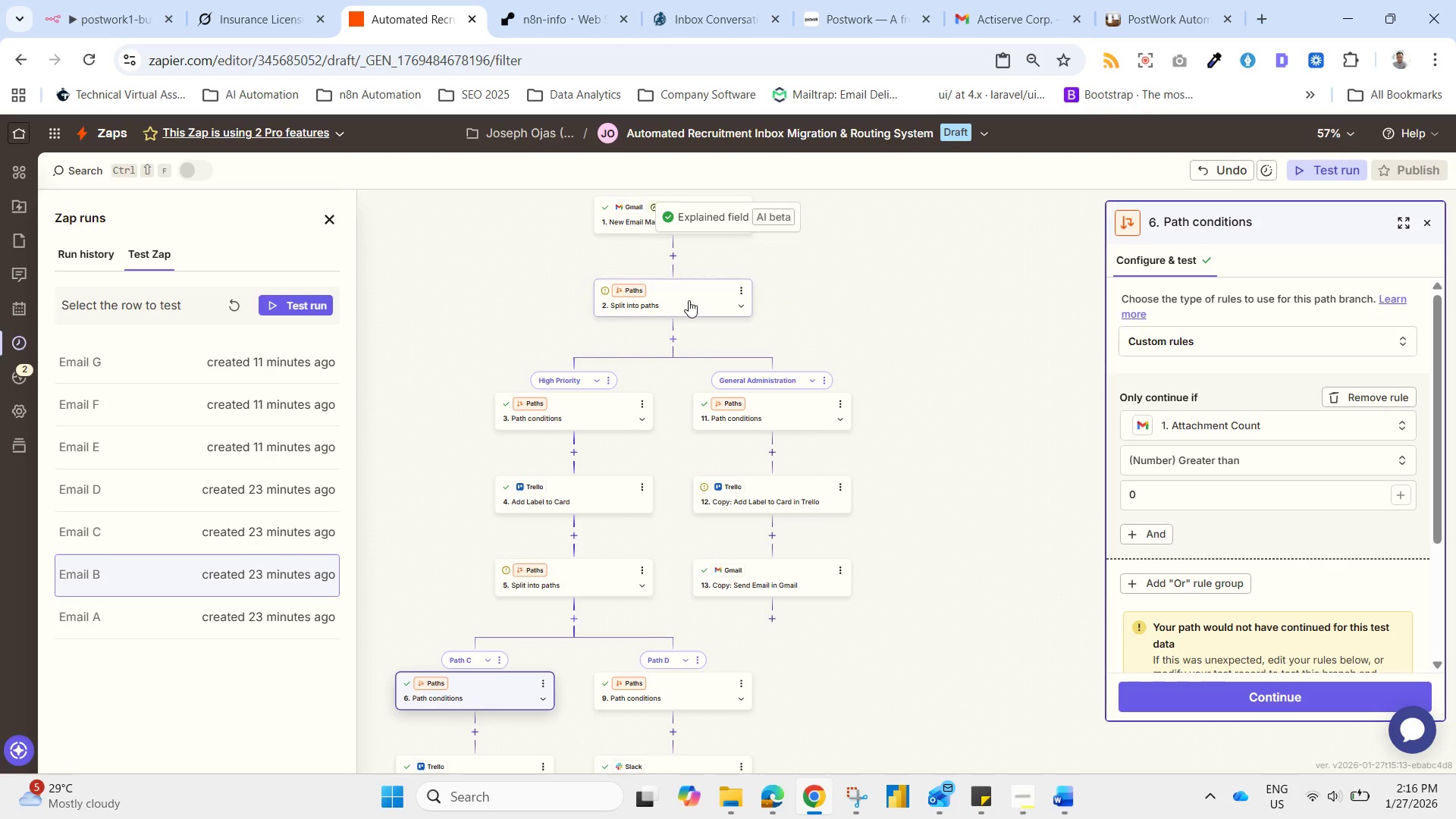 
double_click([688, 298])
 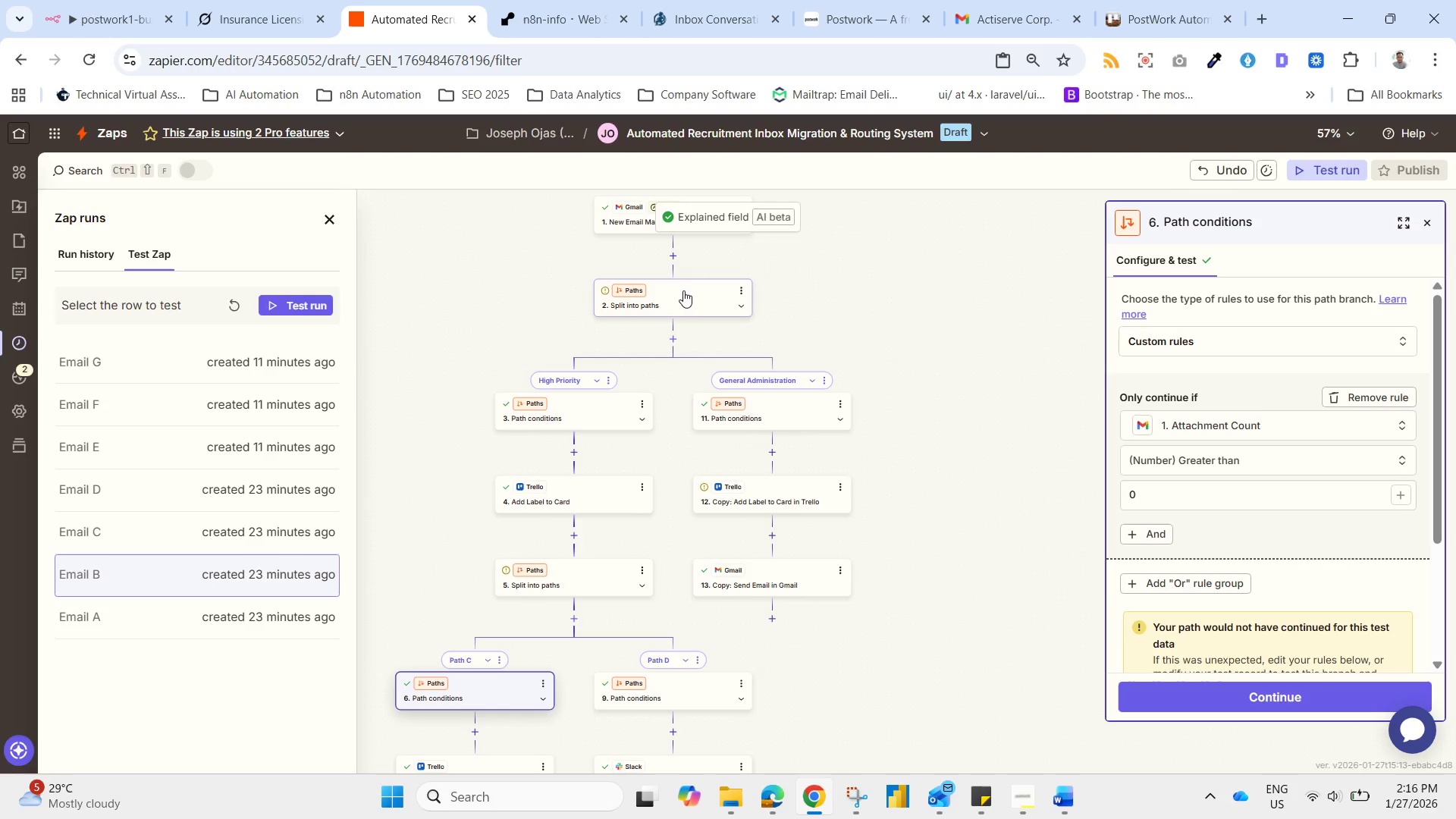 
triple_click([683, 290])
 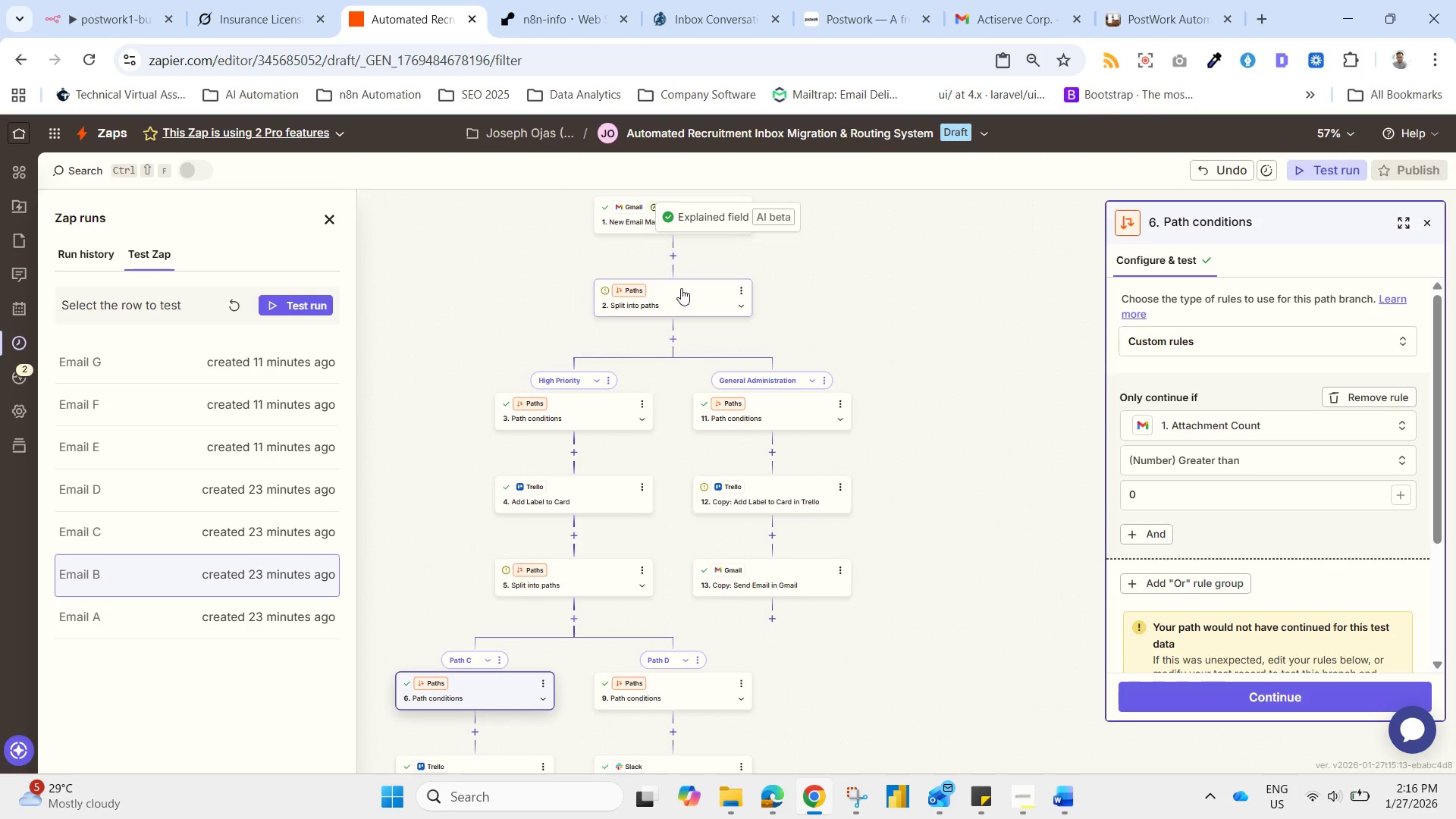 
triple_click([681, 288])
 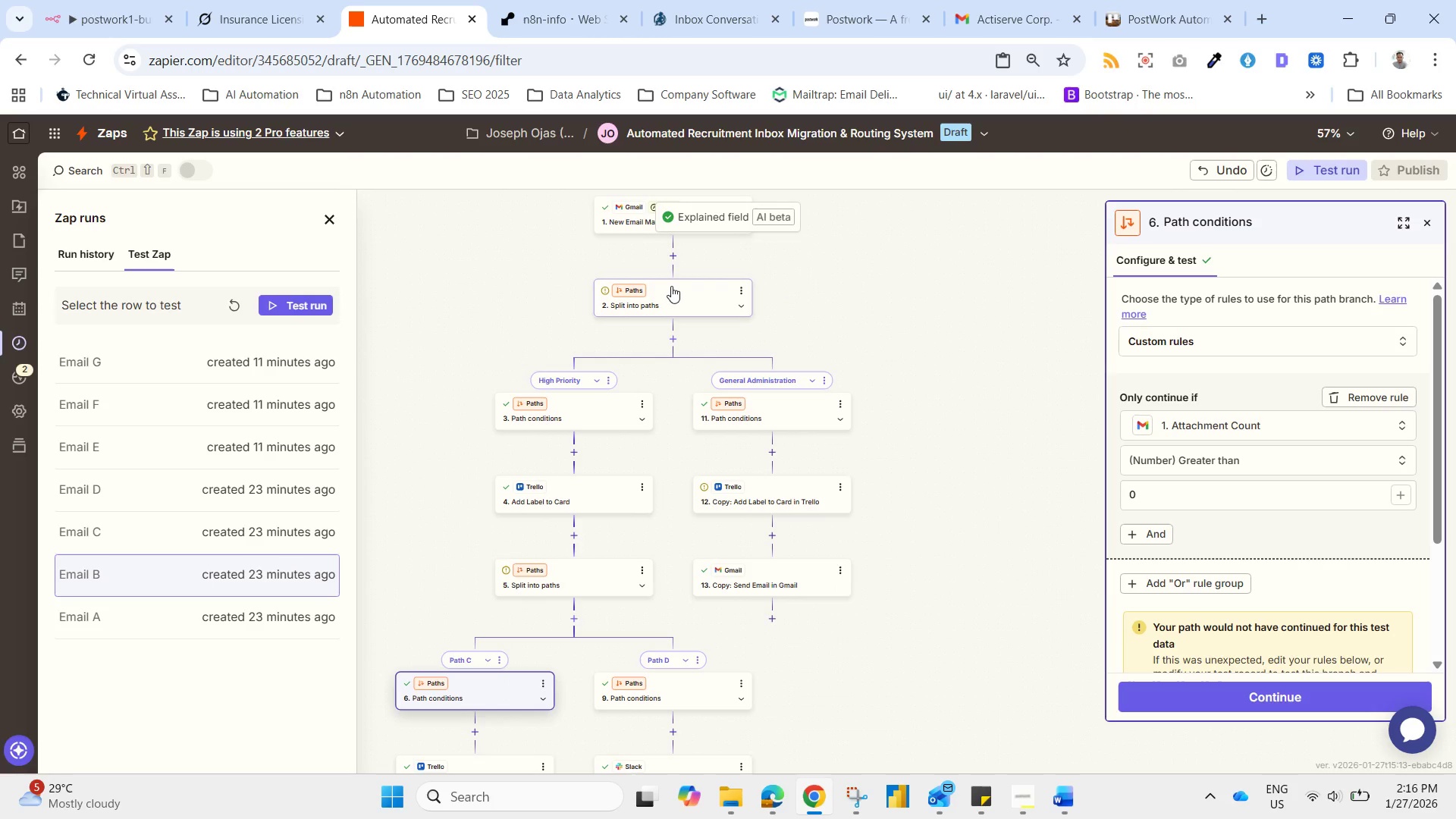 
triple_click([671, 286])
 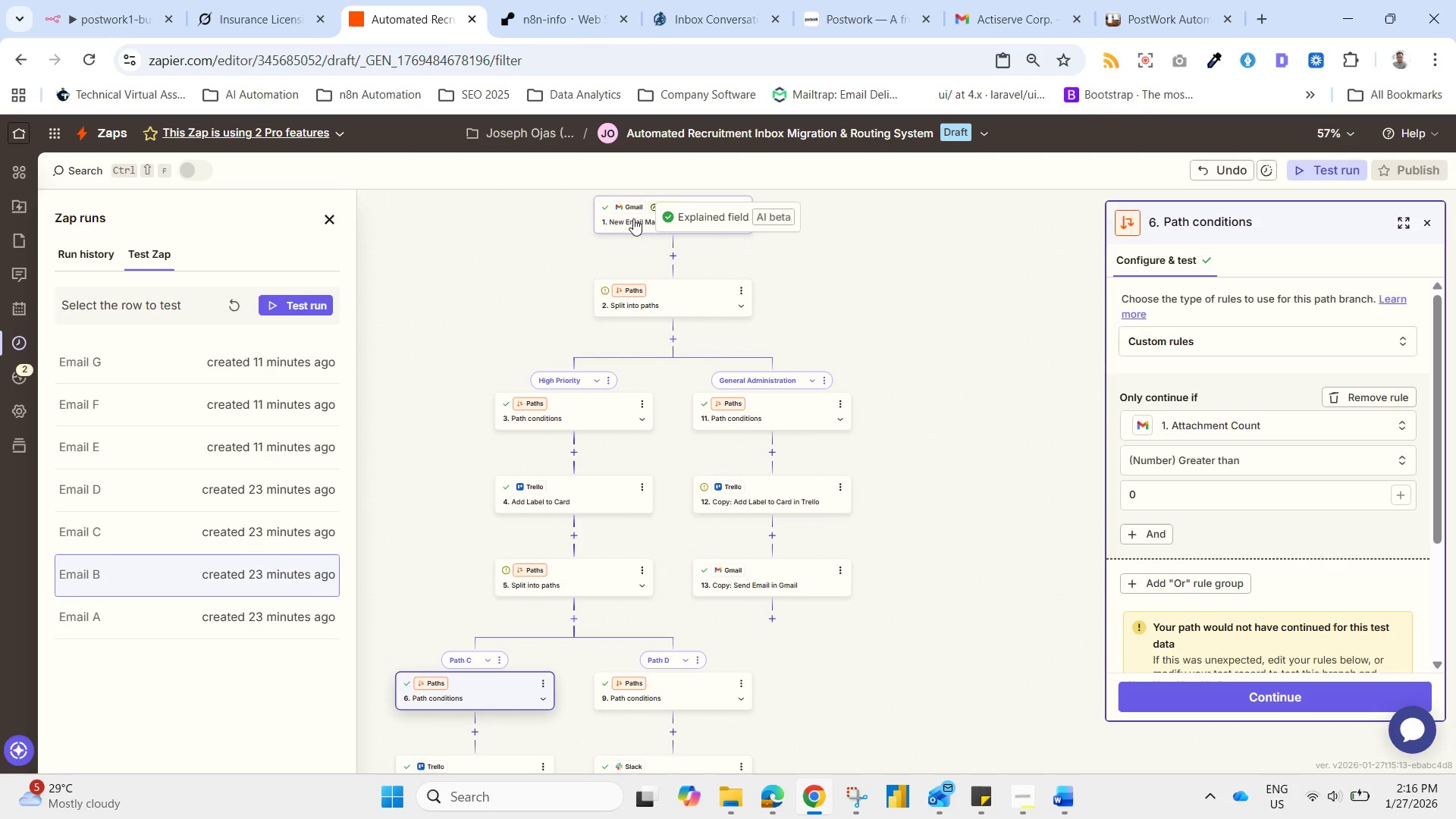 
double_click([633, 218])
 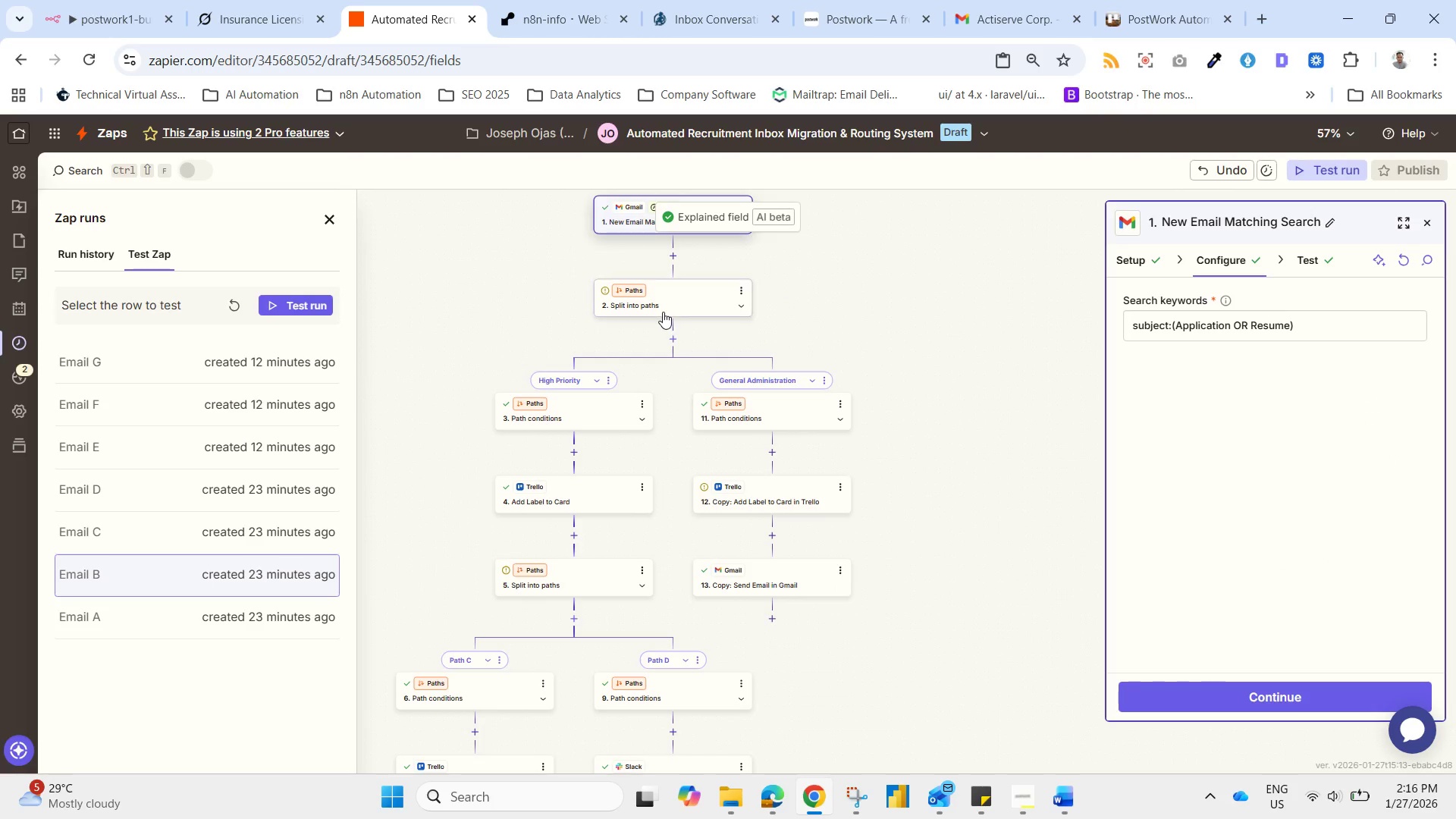 
left_click([667, 295])
 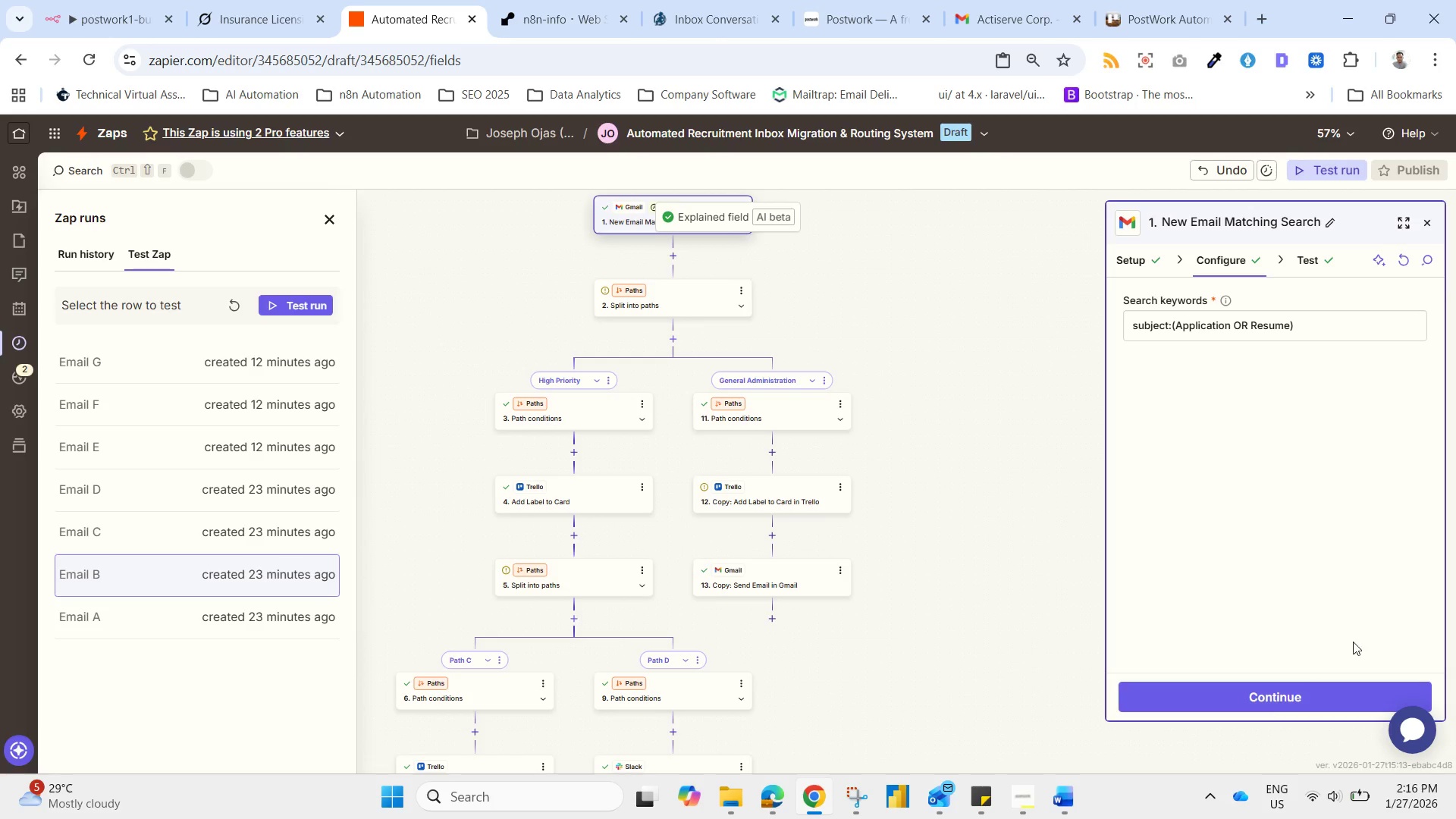 
left_click([1254, 694])
 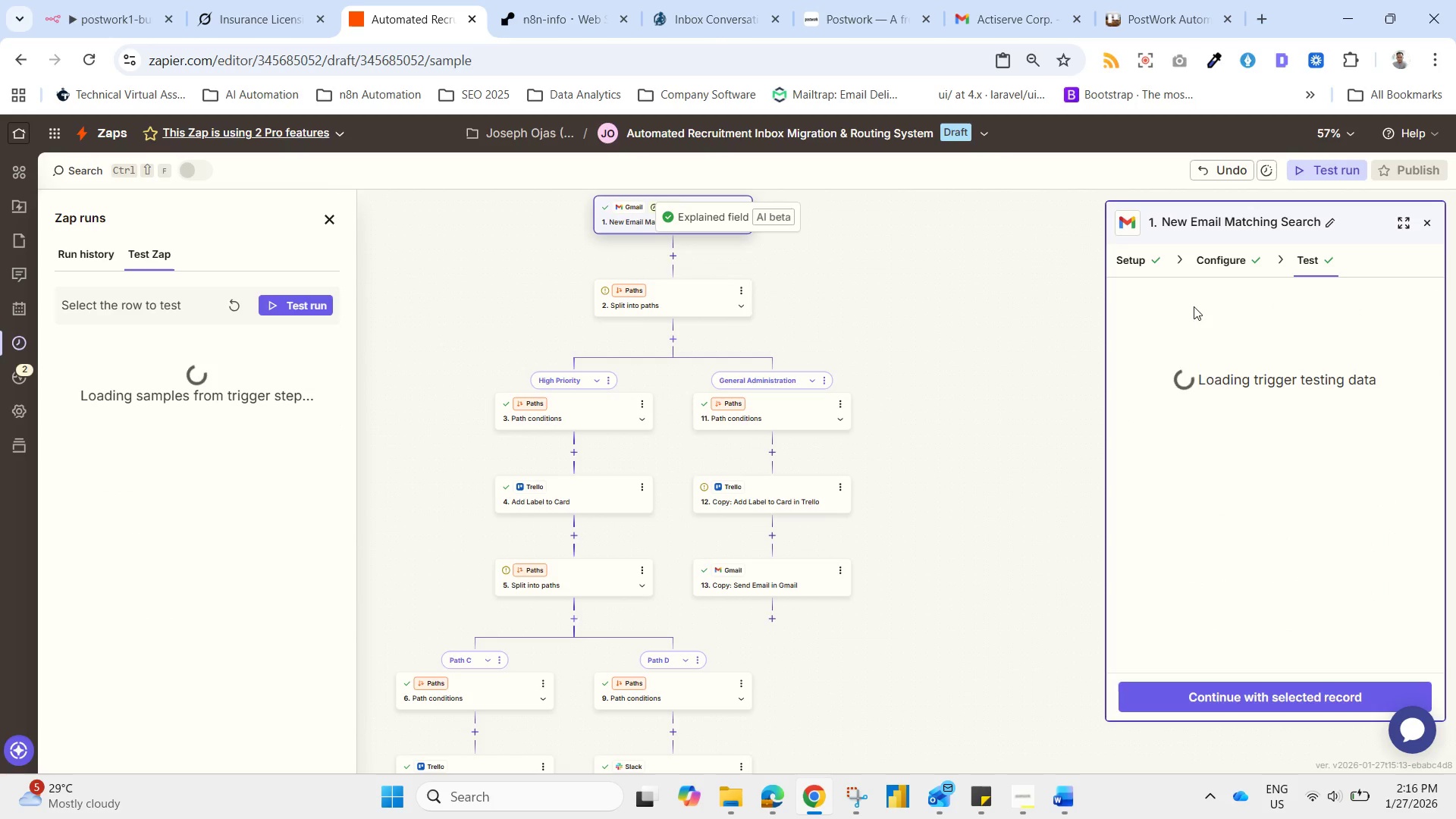 
left_click([1205, 257])
 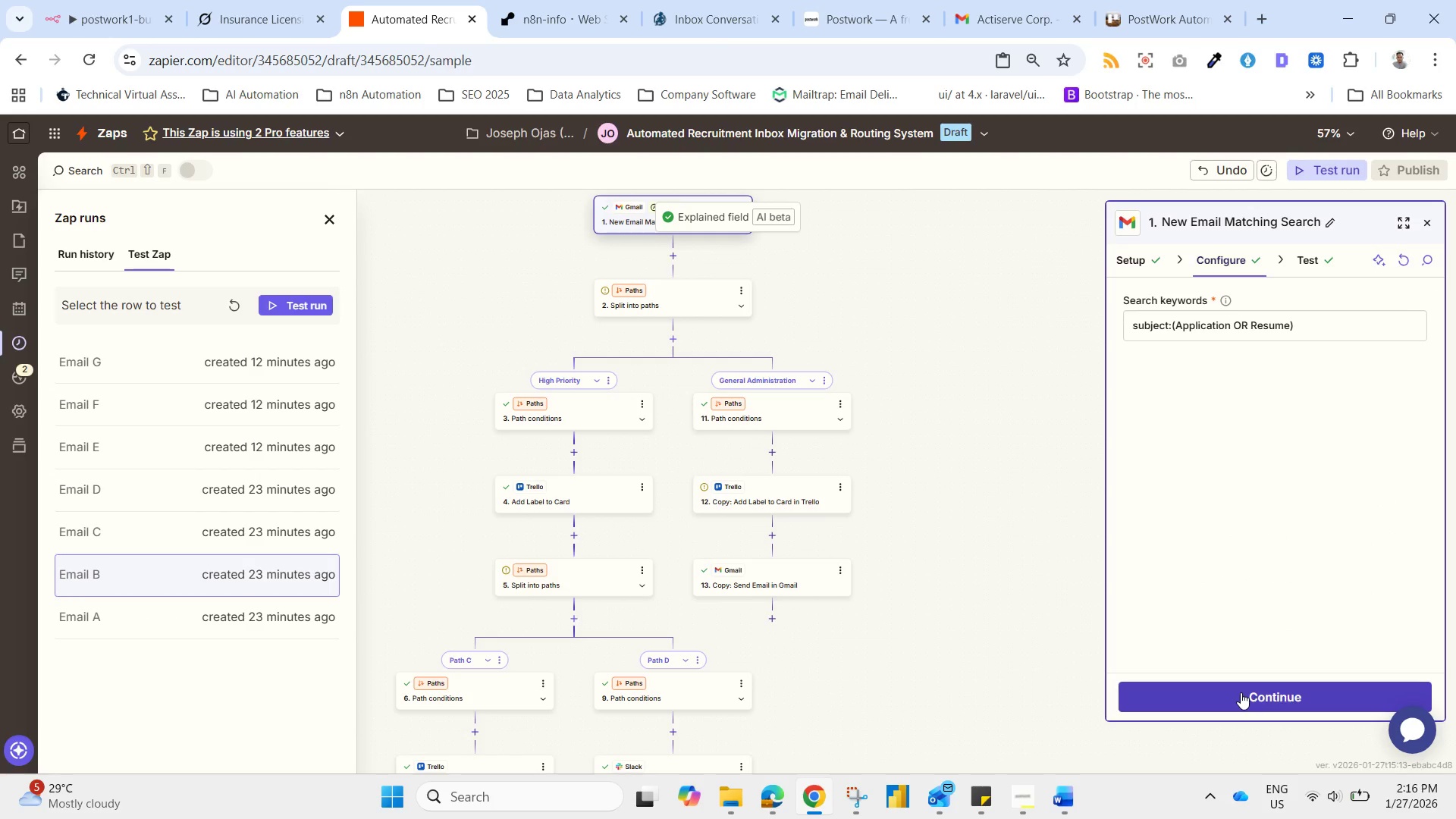 
wait(6.06)
 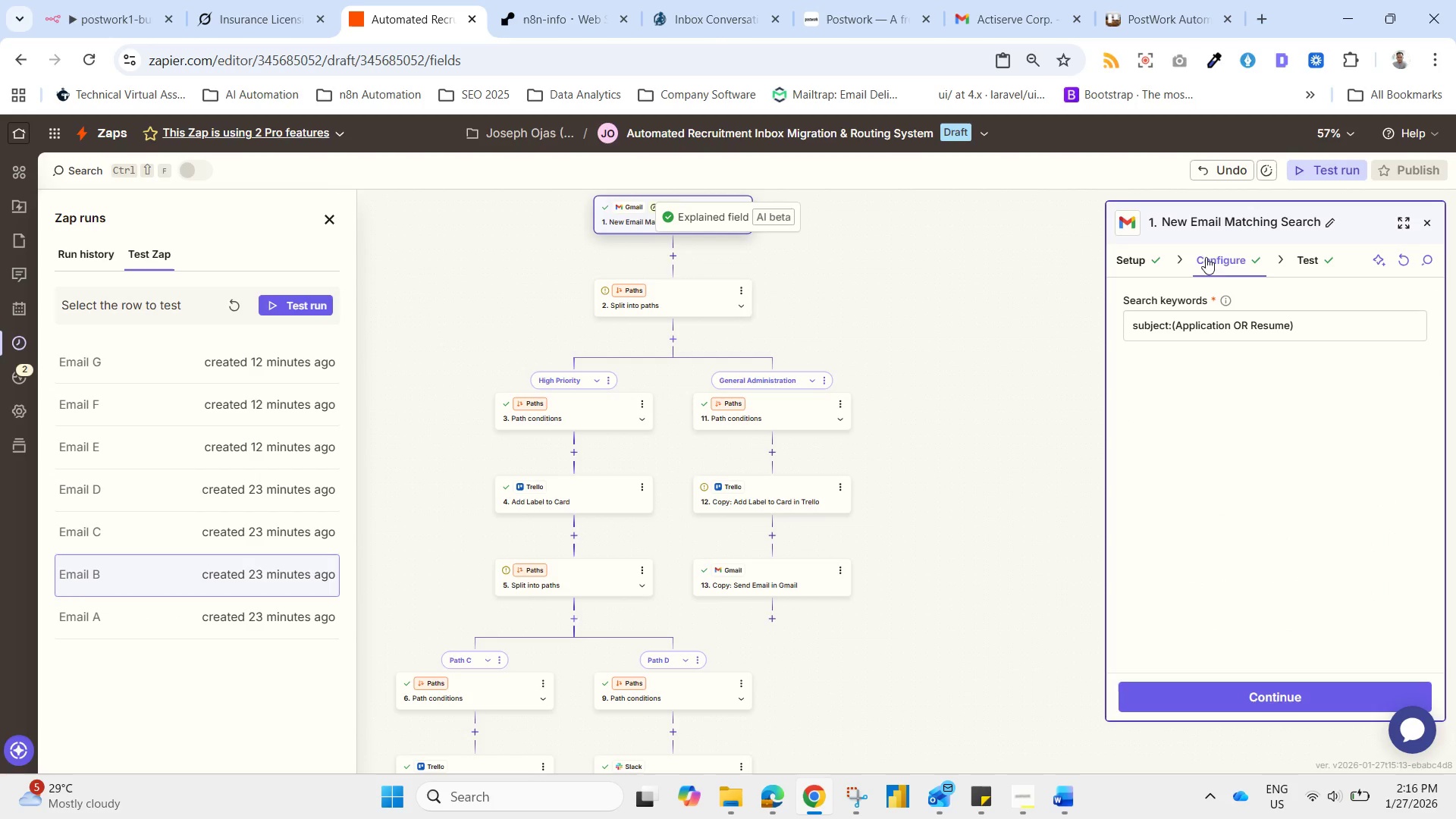 
left_click([1241, 692])
 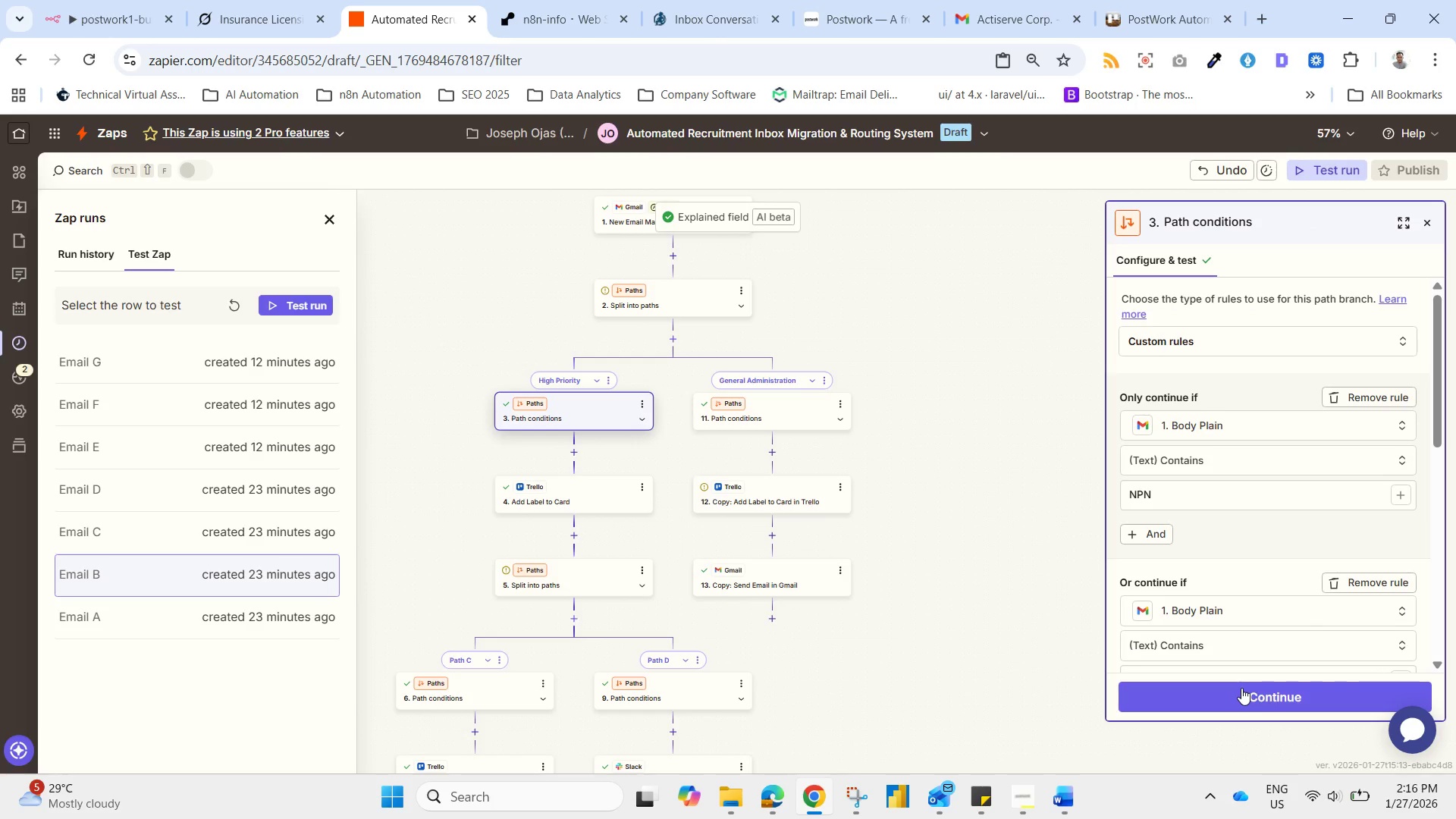 
left_click([1241, 688])
 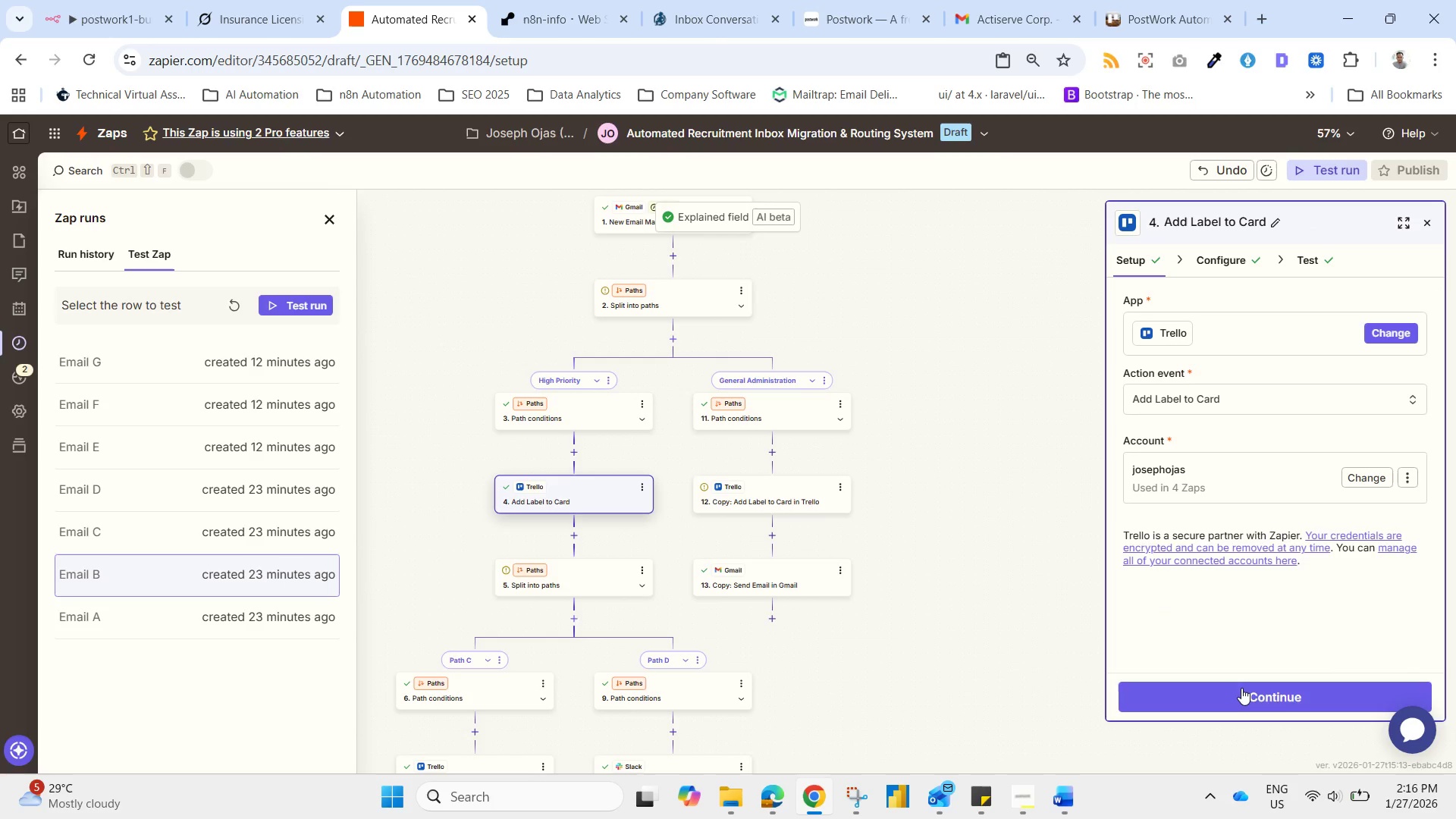 
left_click([1241, 688])
 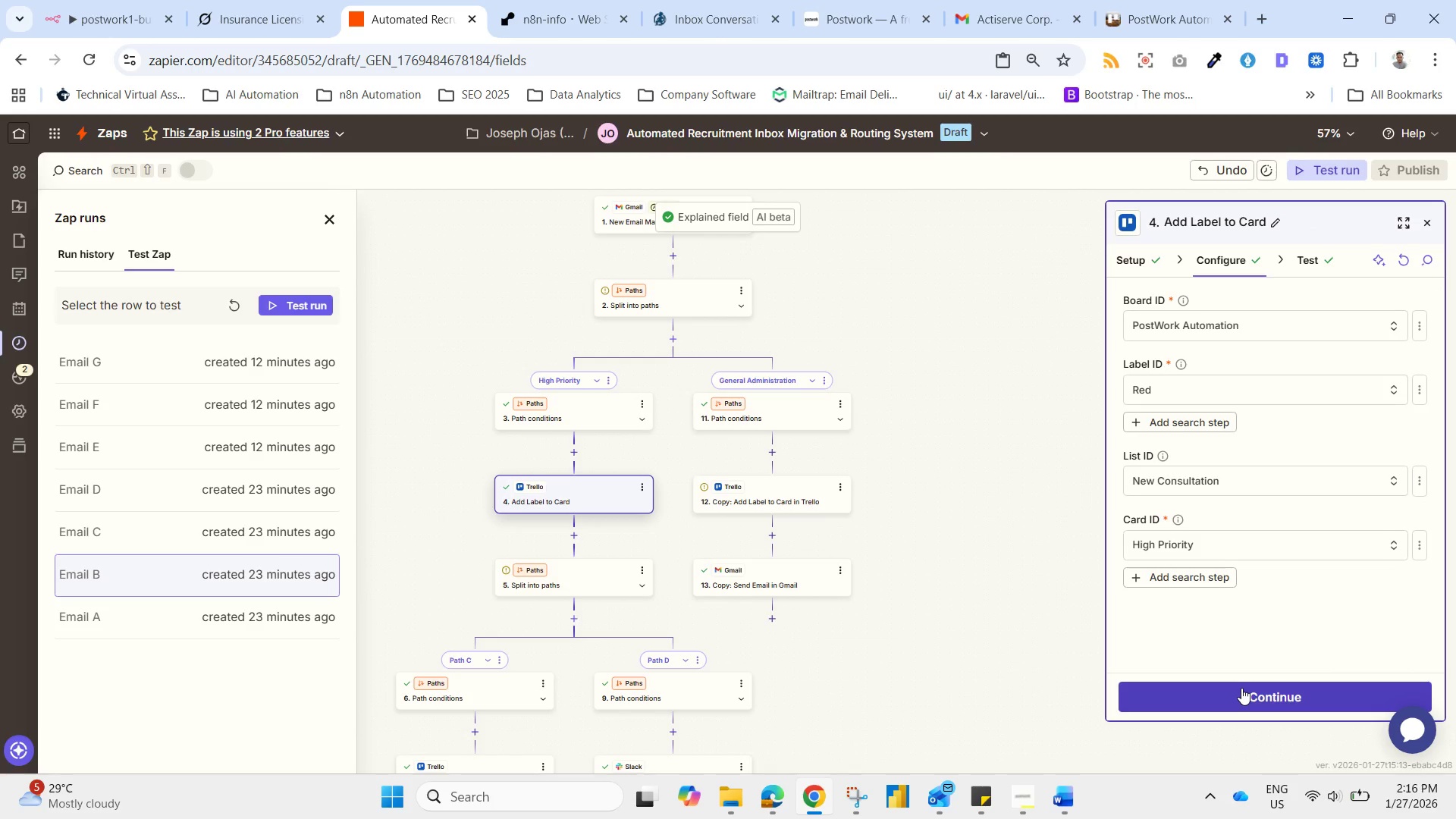 
left_click([1241, 688])
 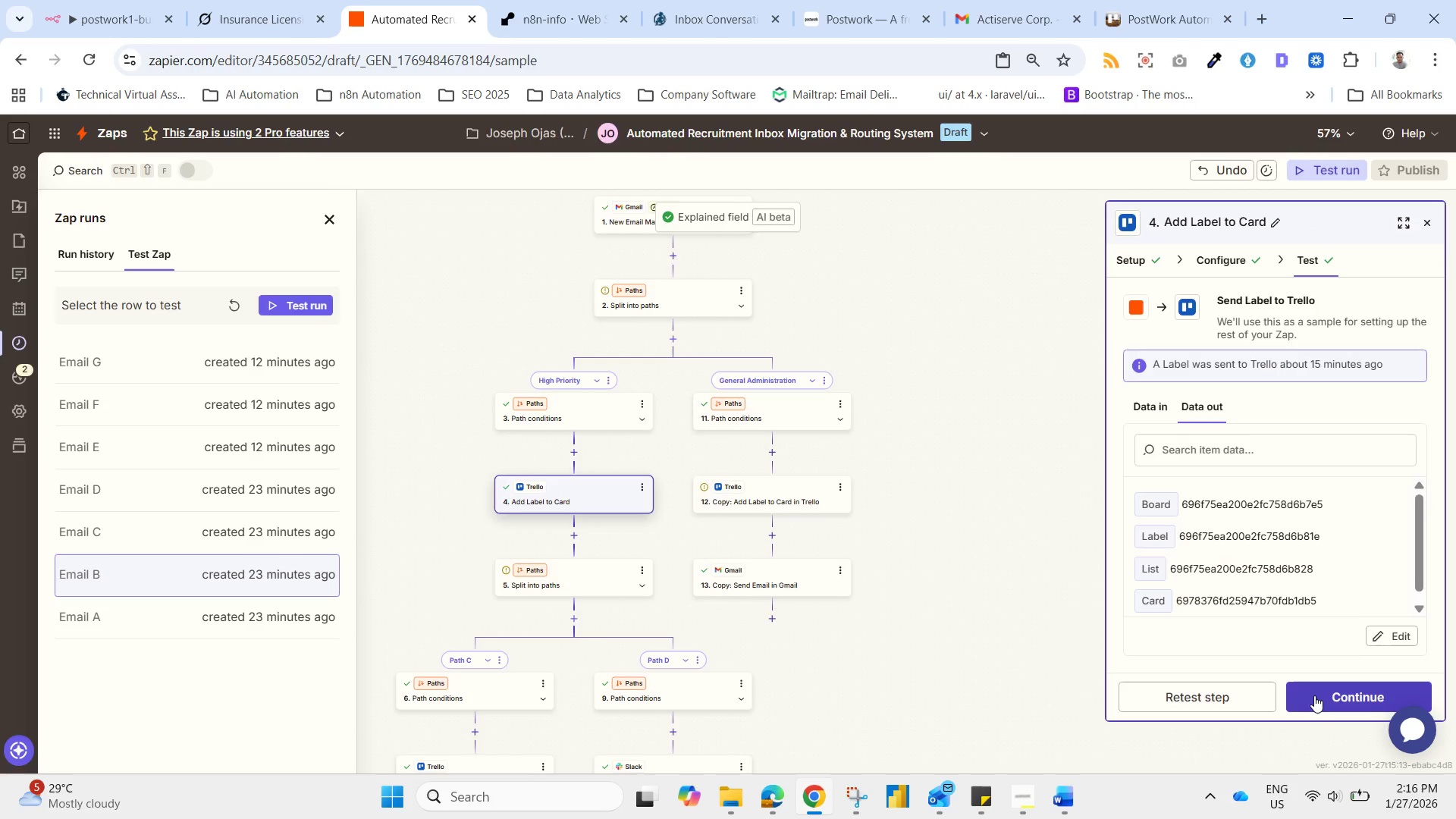 
left_click([1231, 704])
 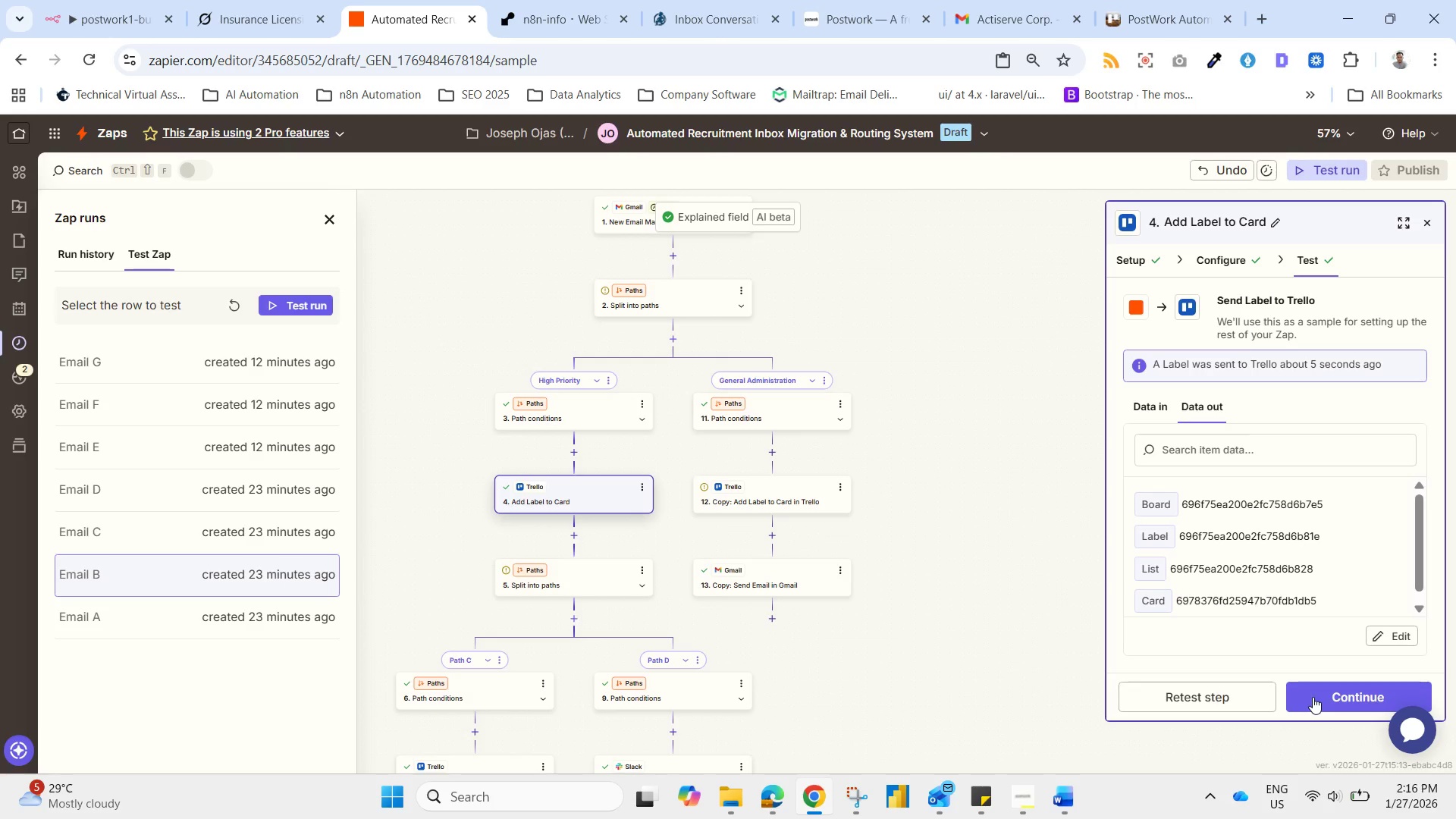 
left_click([1325, 683])
 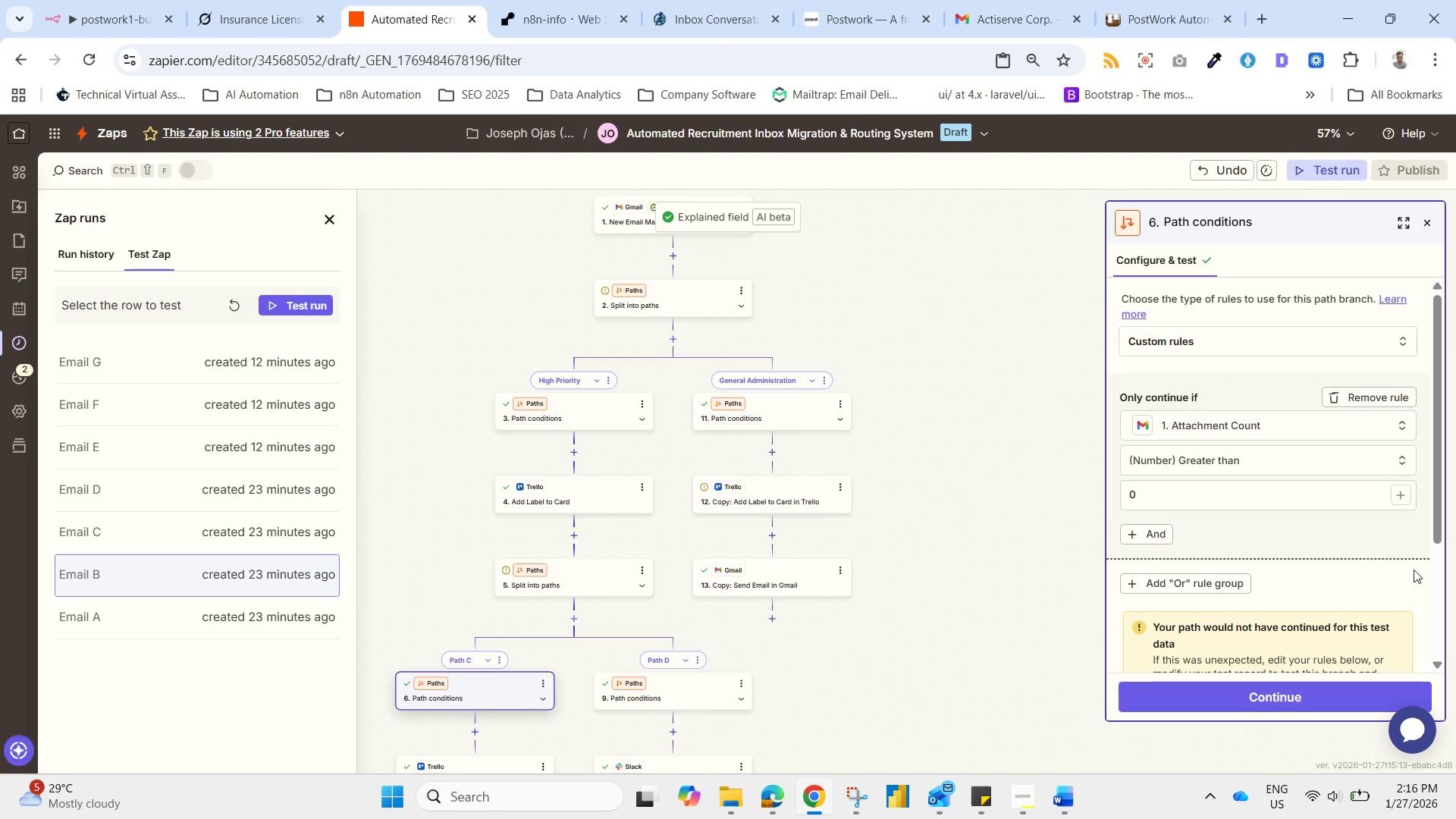 
left_click_drag(start_coordinate=[1439, 510], to_coordinate=[1452, 591])
 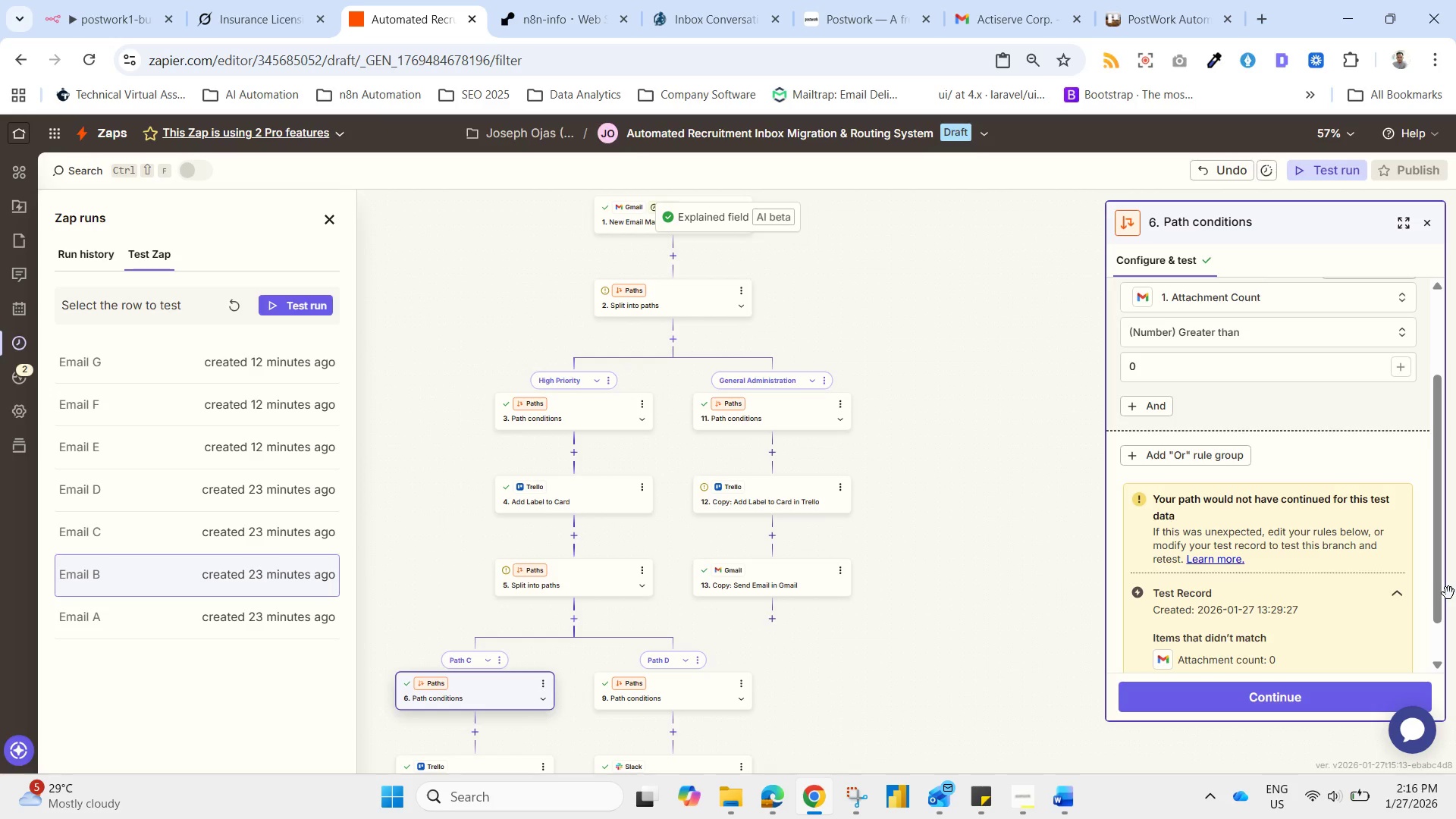 
left_click_drag(start_coordinate=[1006, 579], to_coordinate=[1006, 398])
 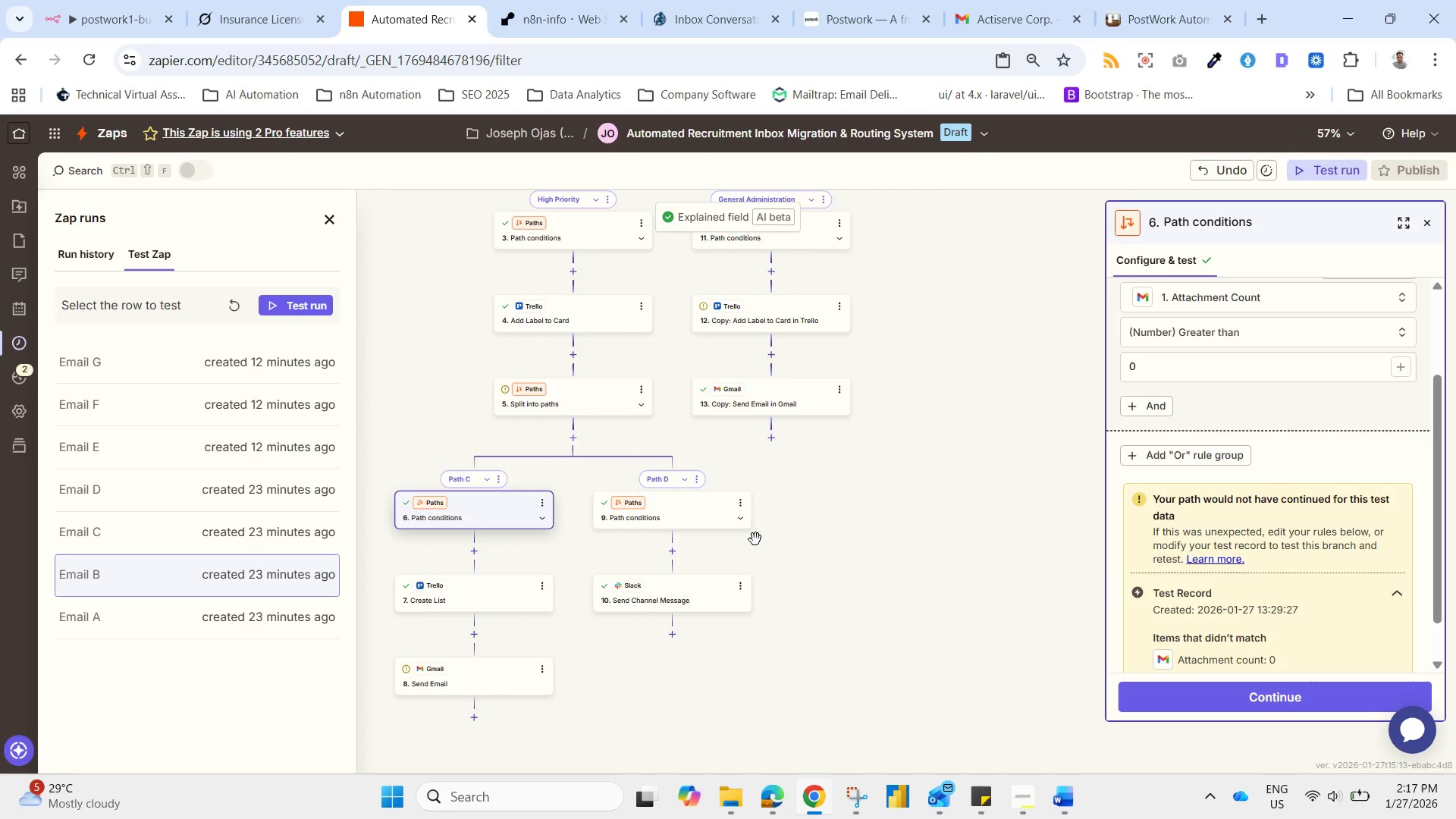 
wait(14.12)
 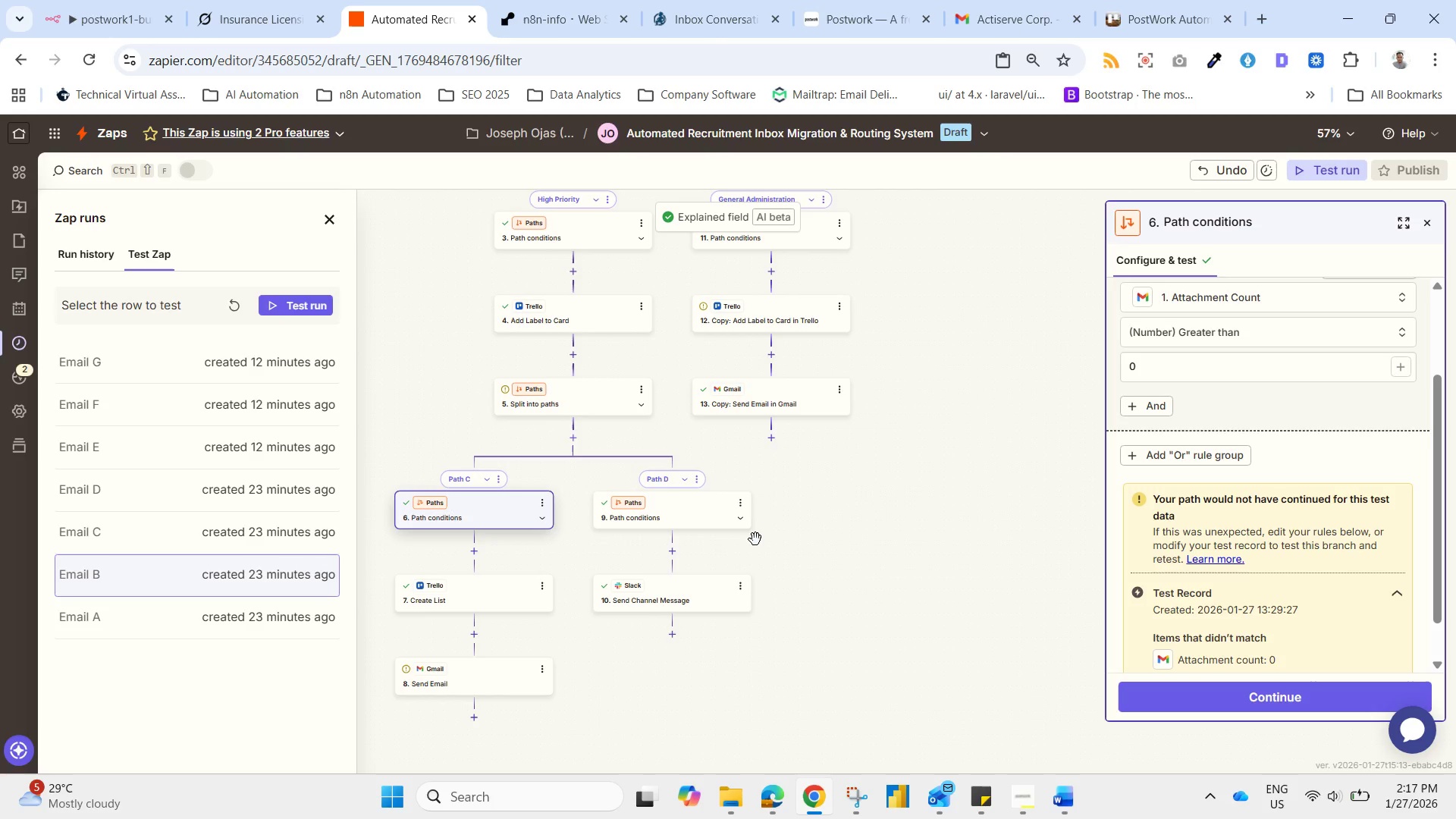 
left_click([1191, 333])
 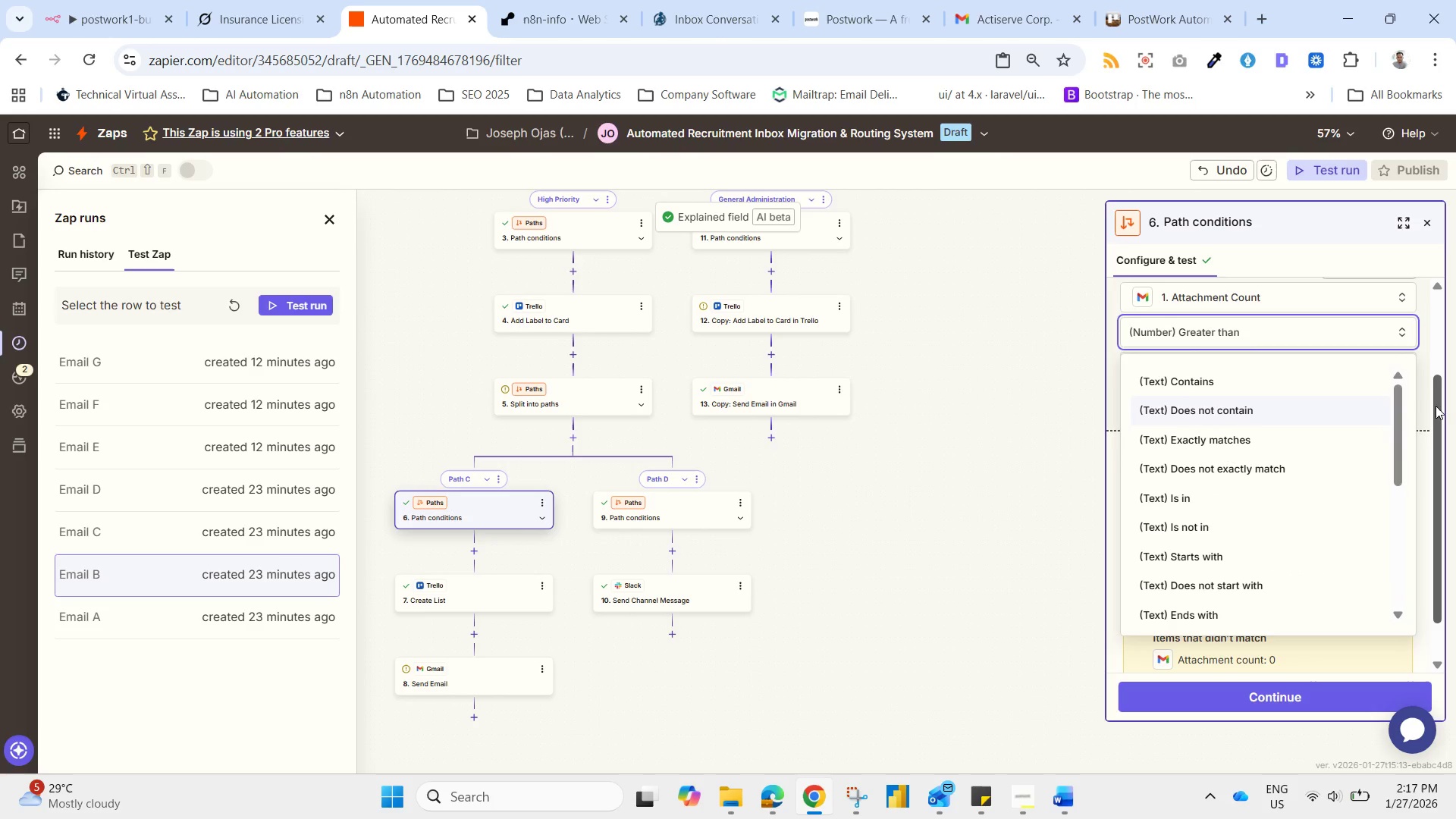 
left_click_drag(start_coordinate=[1403, 431], to_coordinate=[1418, 452])
 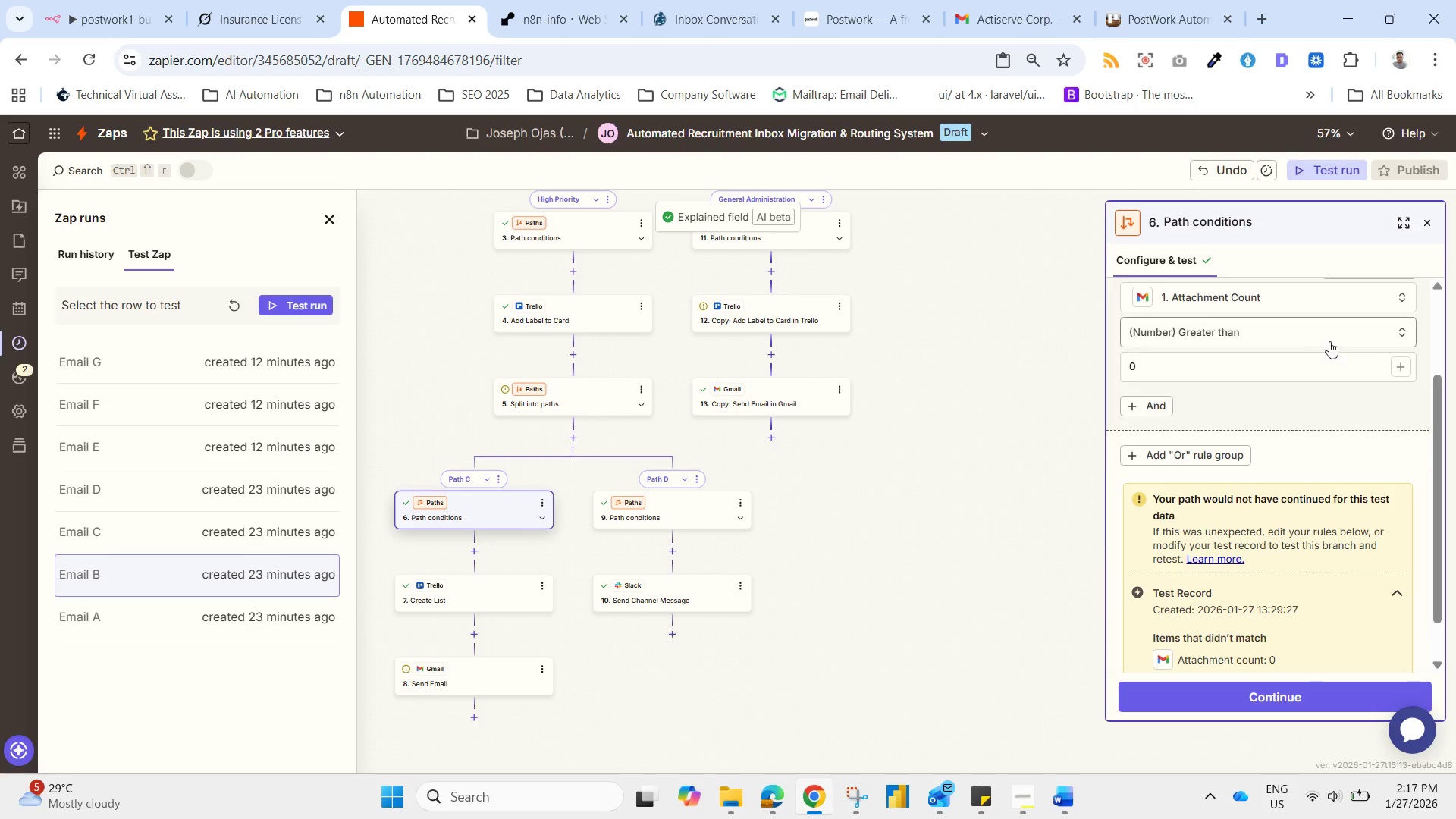 
left_click([1327, 338])
 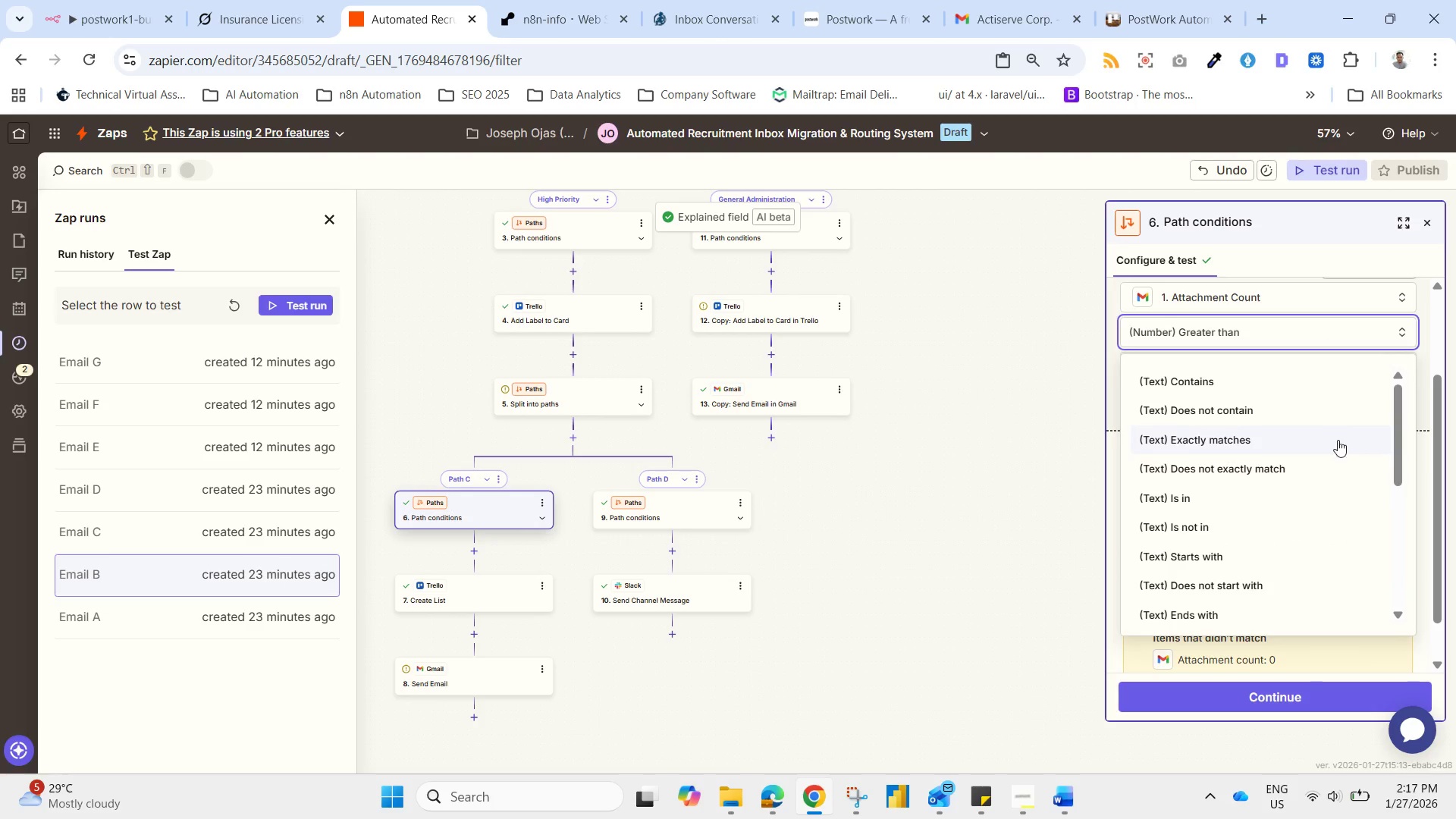 
scroll: coordinate [1338, 444], scroll_direction: down, amount: 1.0
 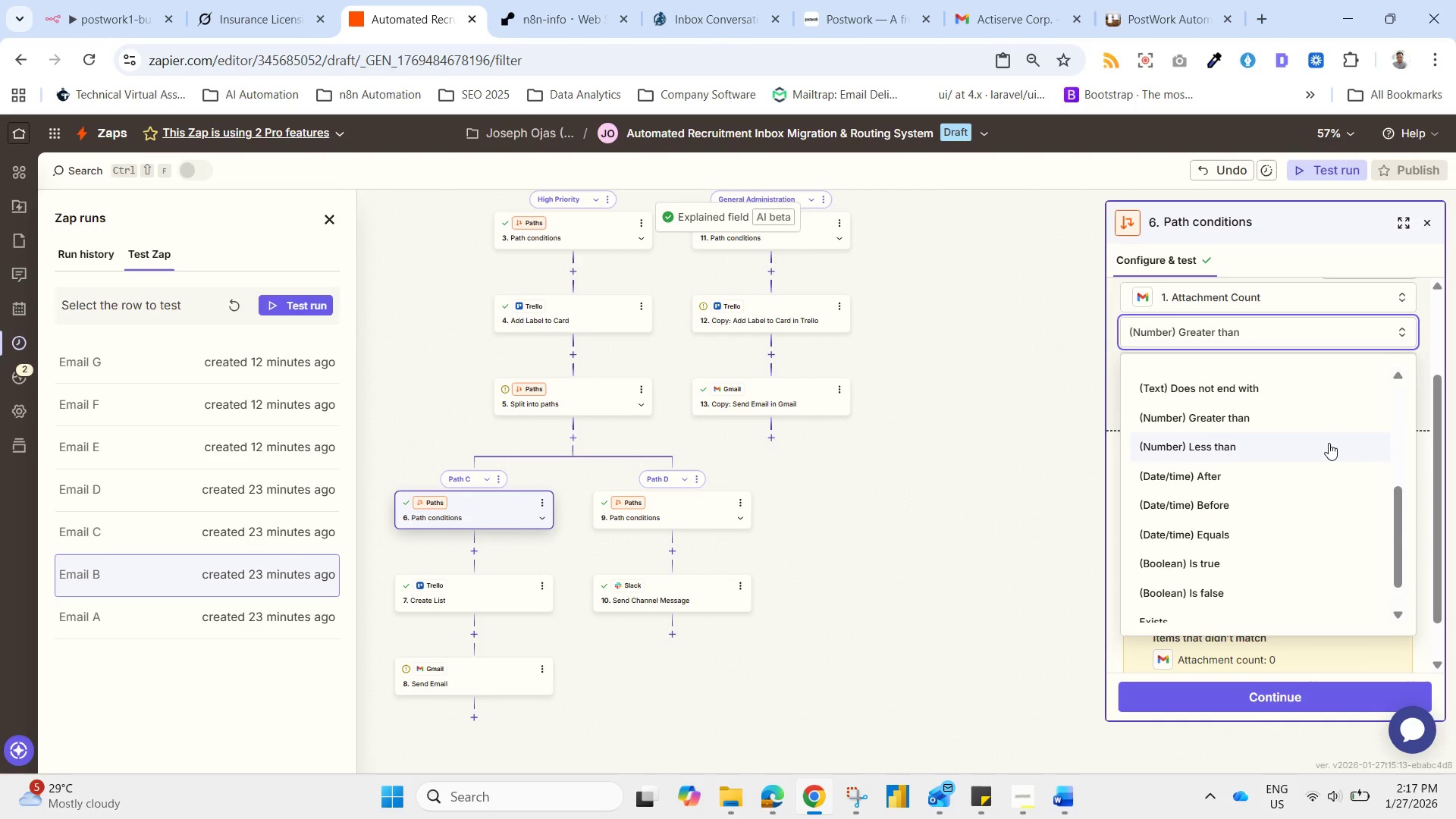 
wait(7.47)
 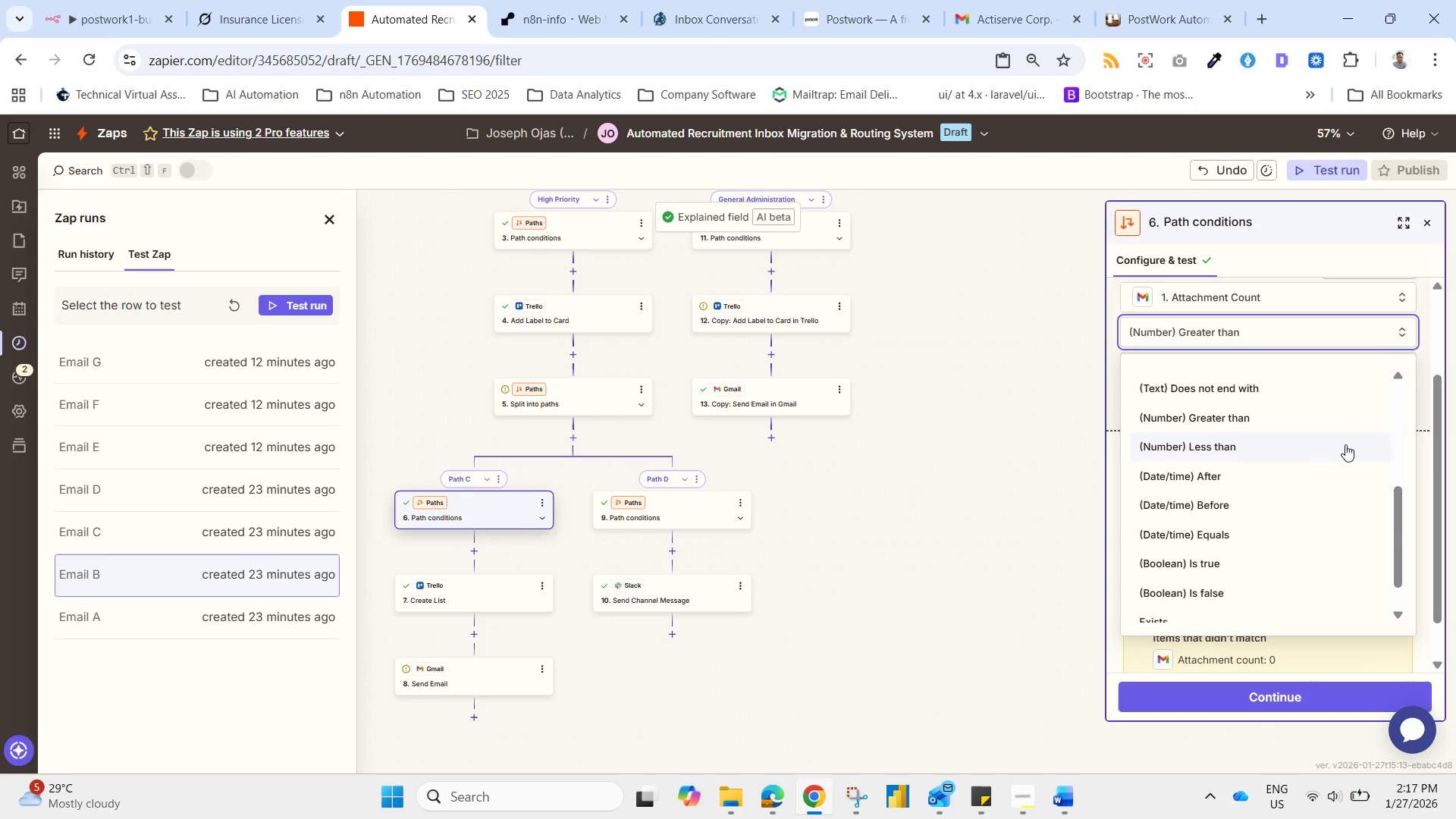 
left_click_drag(start_coordinate=[1399, 521], to_coordinate=[1392, 513])
 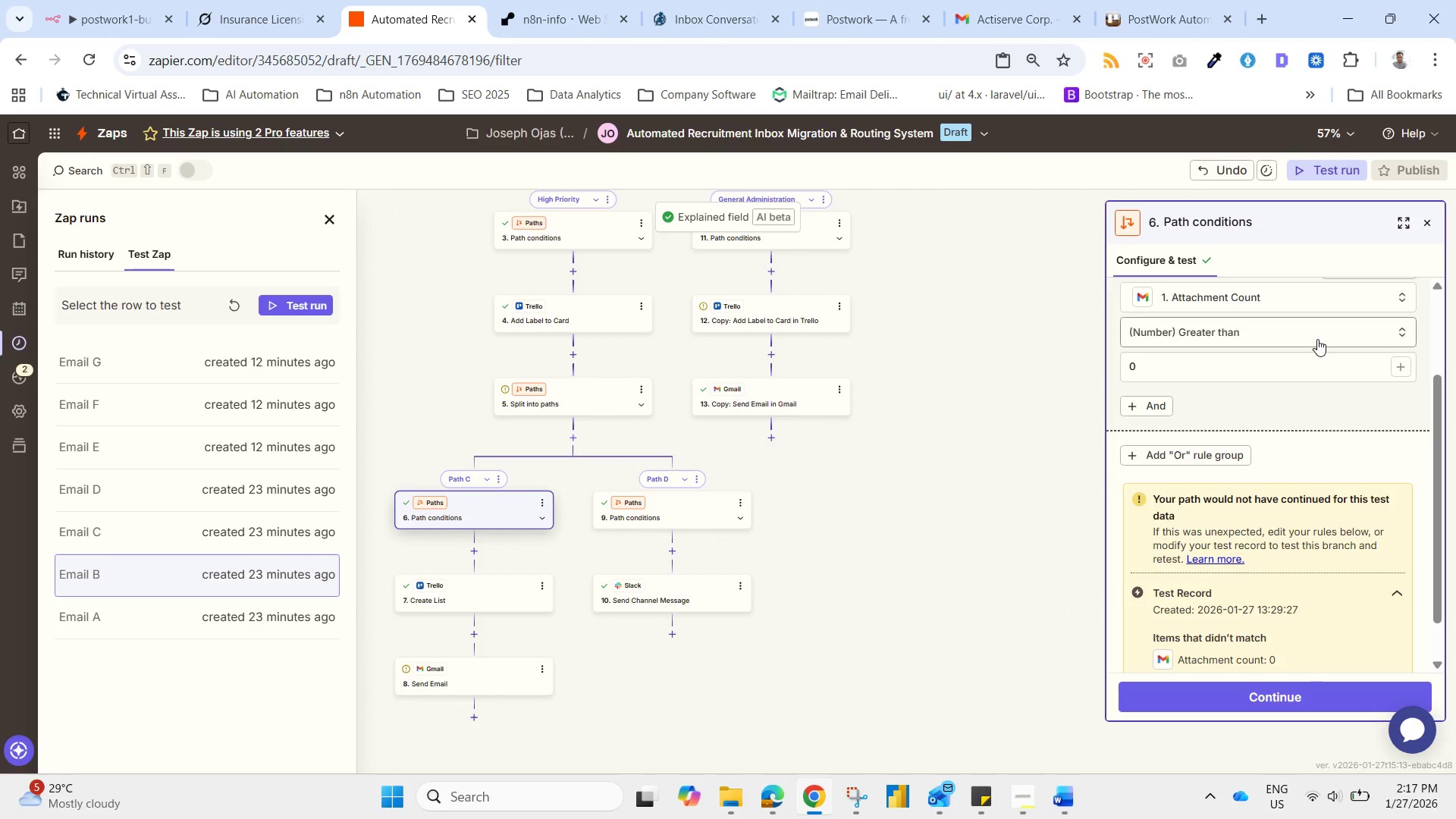 
left_click([1317, 339])
 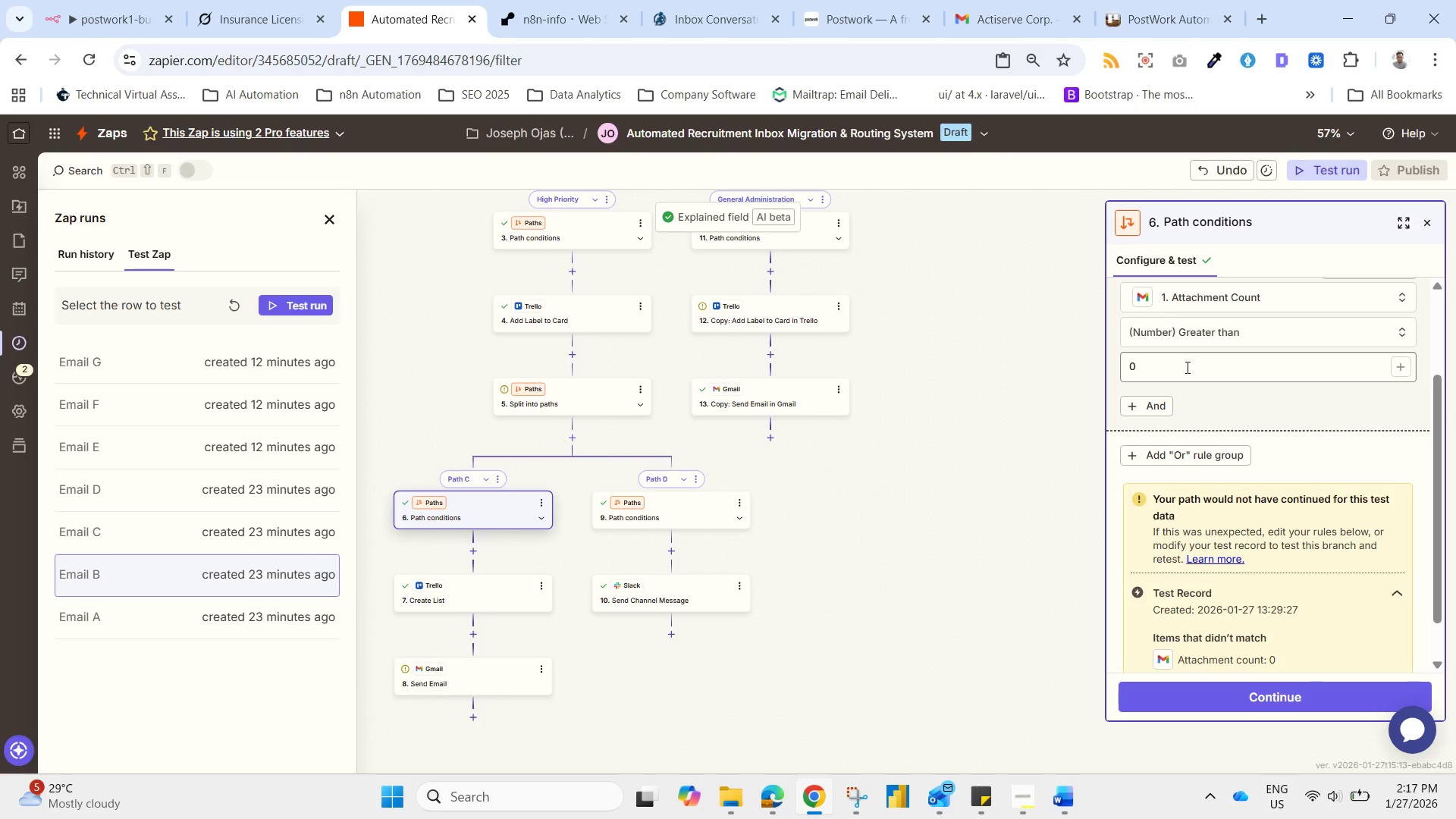 
wait(17.17)
 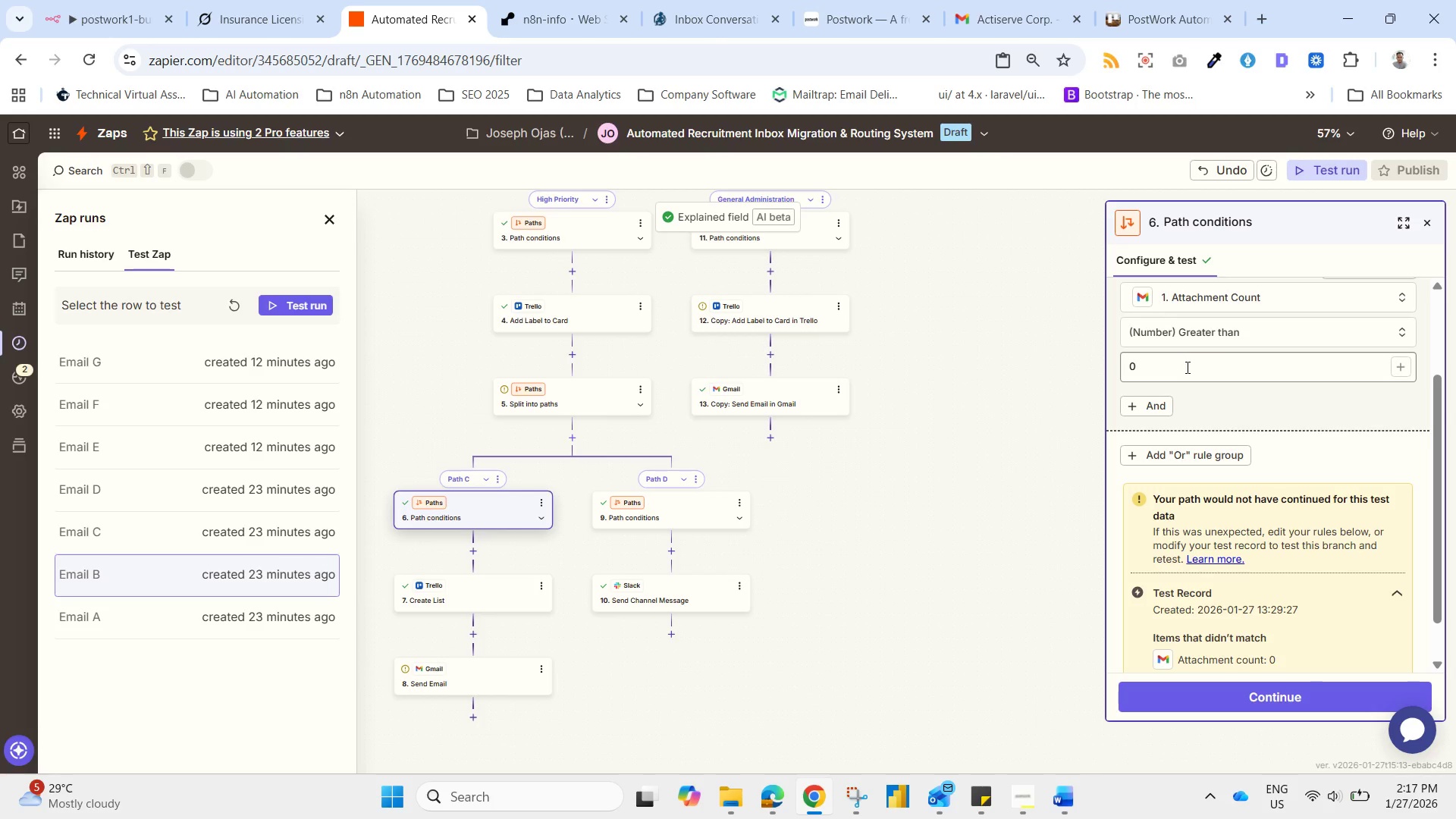 
left_click([1262, 685])
 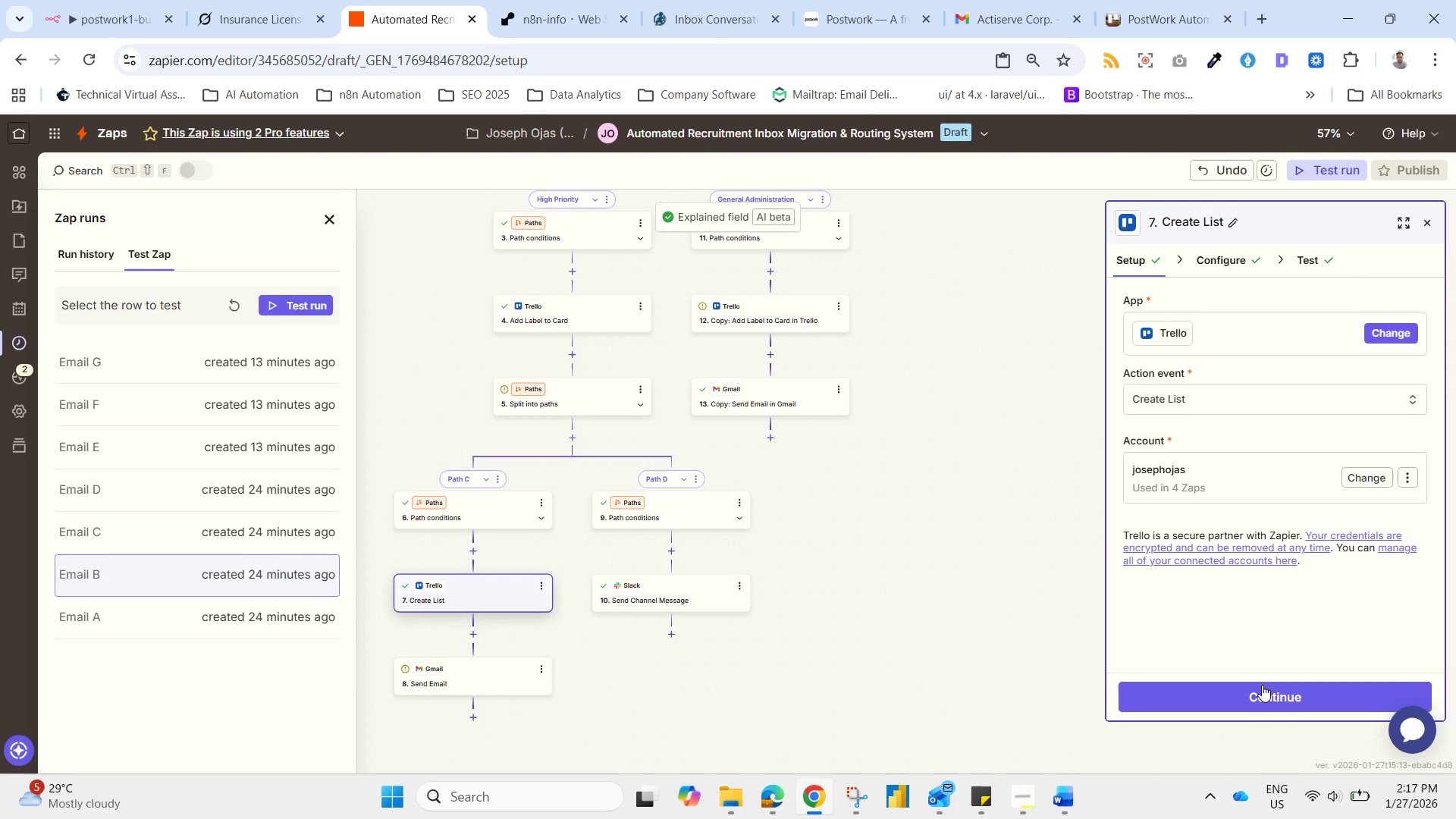 
left_click([1262, 685])
 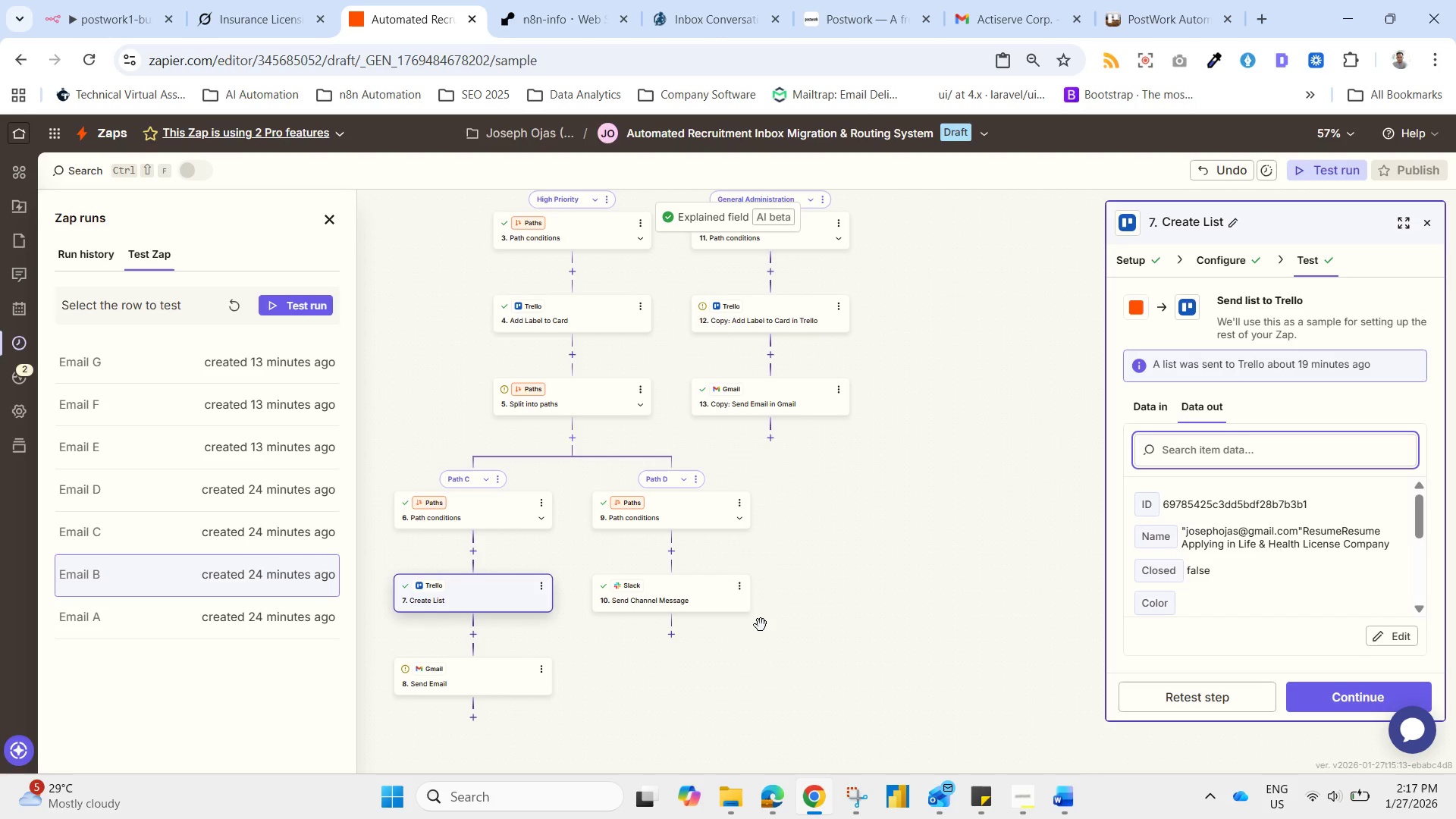 
left_click([467, 513])
 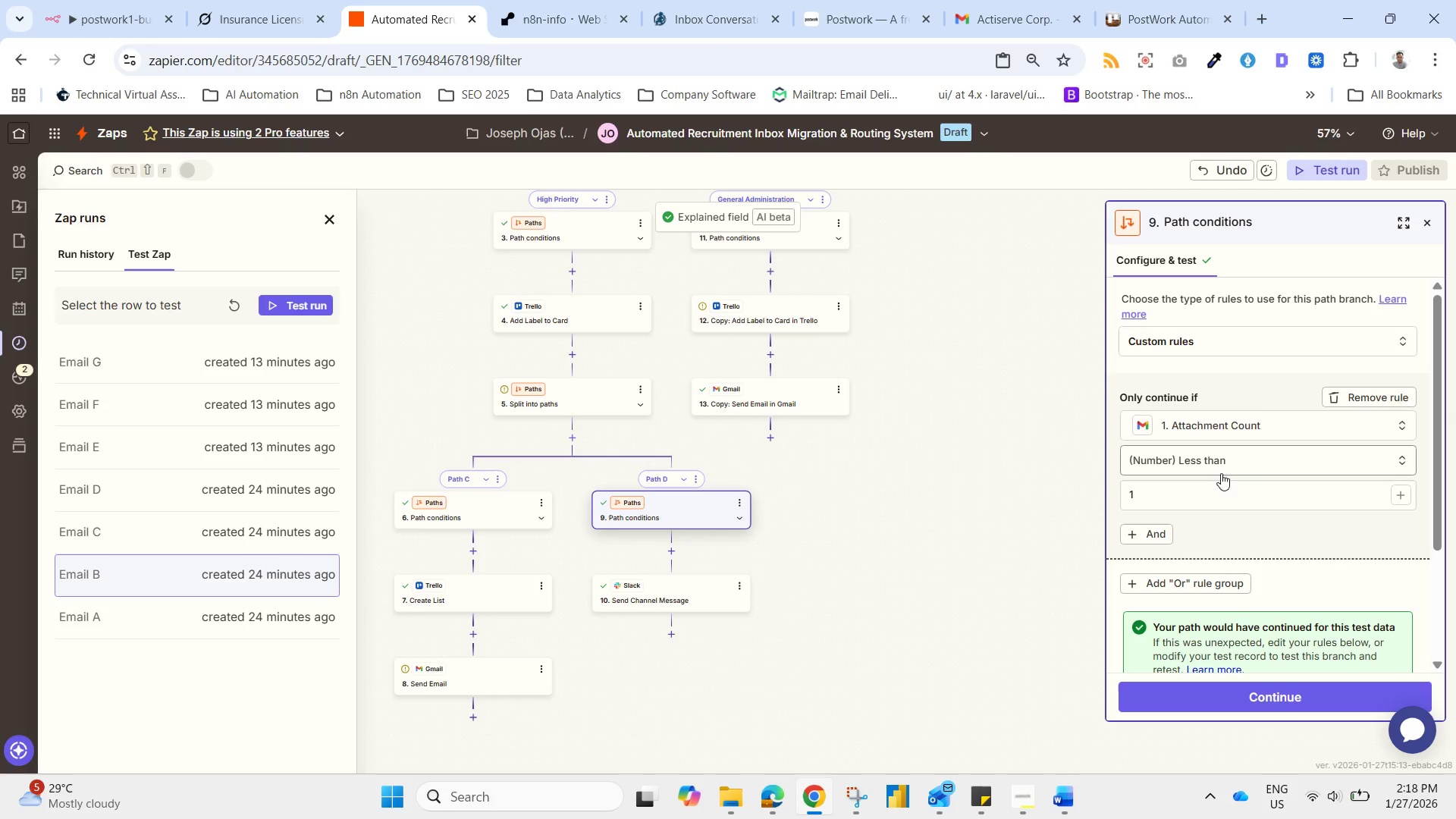 
wait(22.49)
 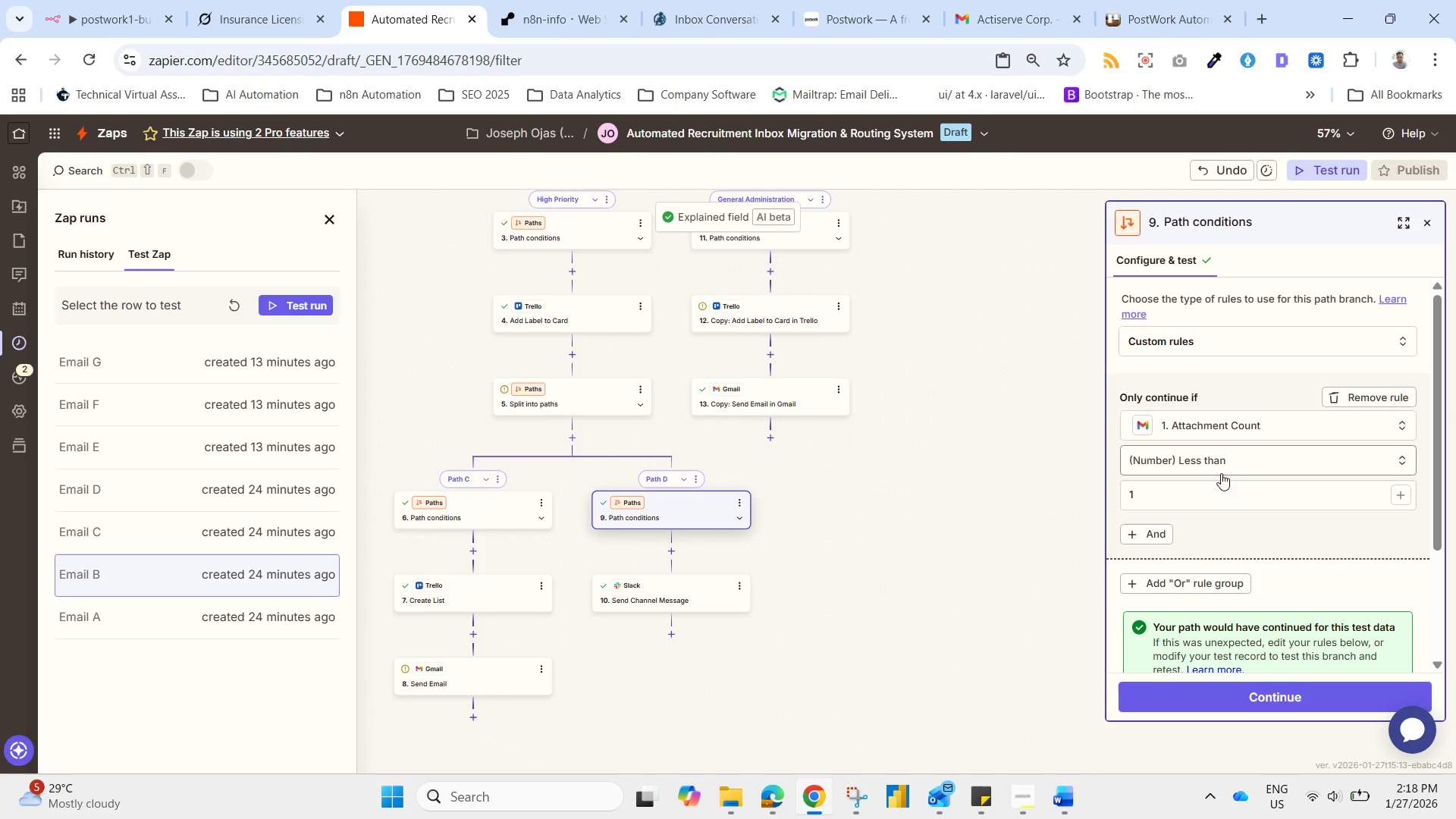 
left_click([1200, 464])
 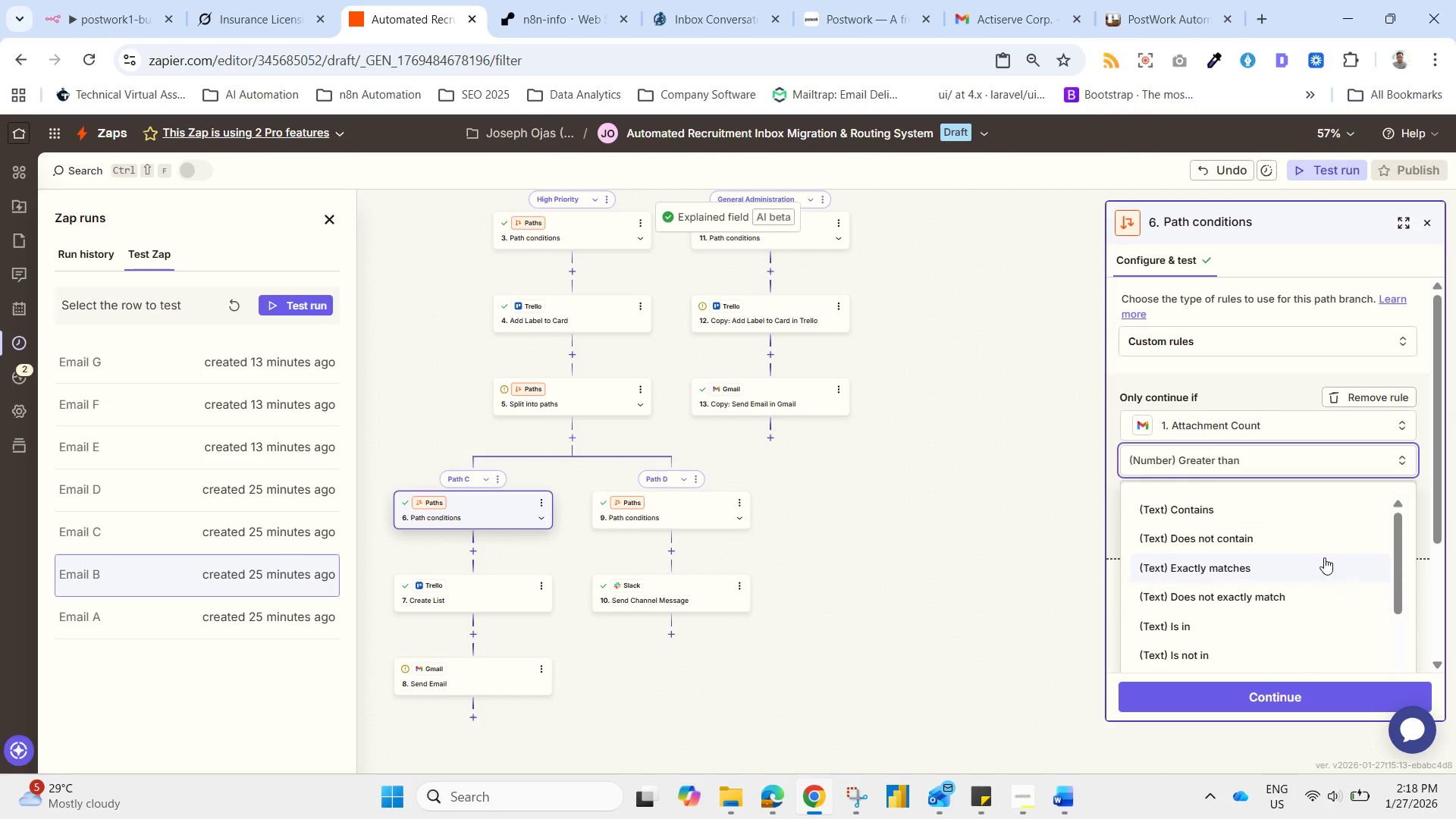 
scroll: coordinate [1302, 541], scroll_direction: down, amount: 1.0
 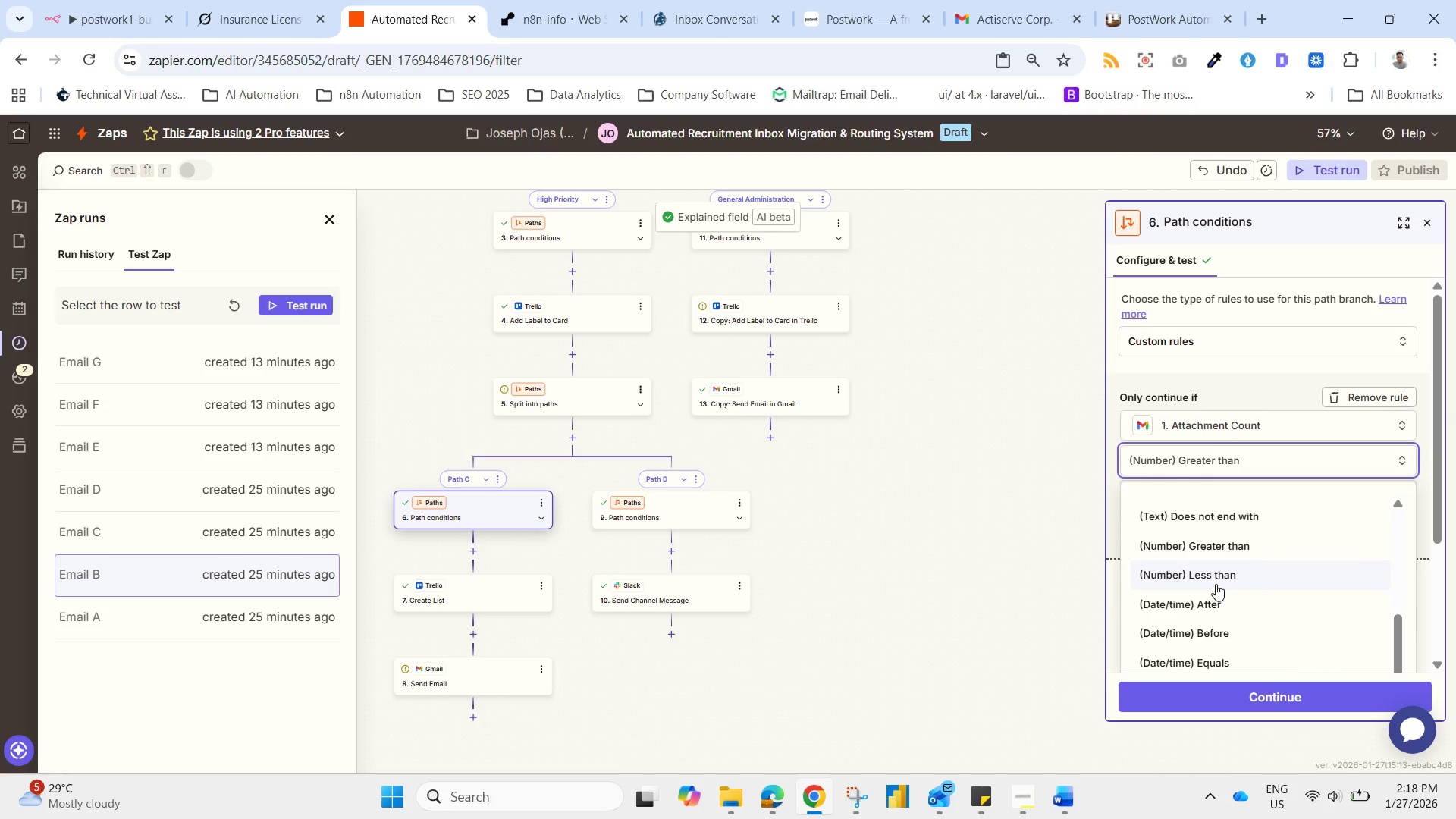 
left_click([1214, 583])
 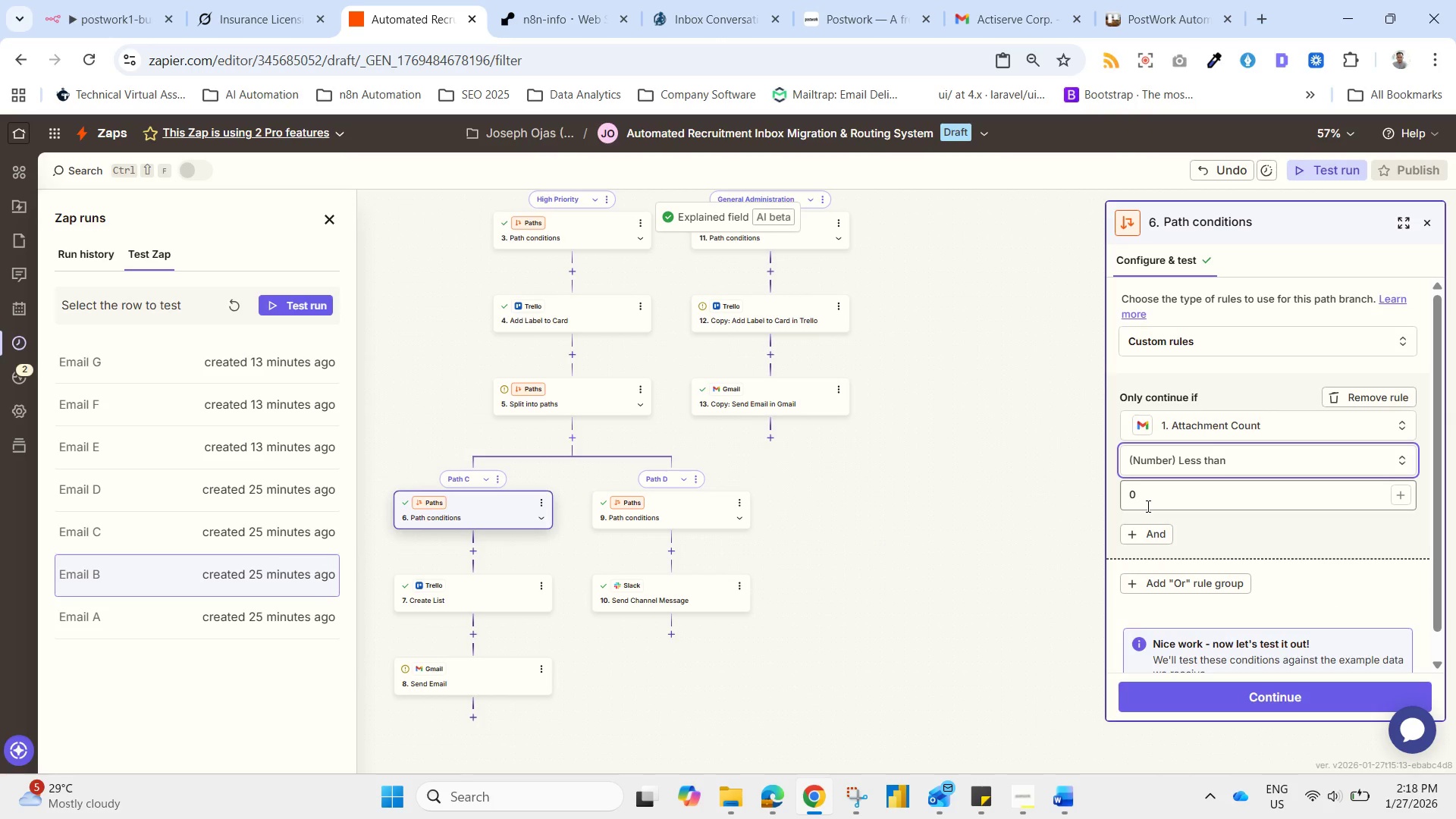 
left_click_drag(start_coordinate=[1148, 503], to_coordinate=[1108, 495])
 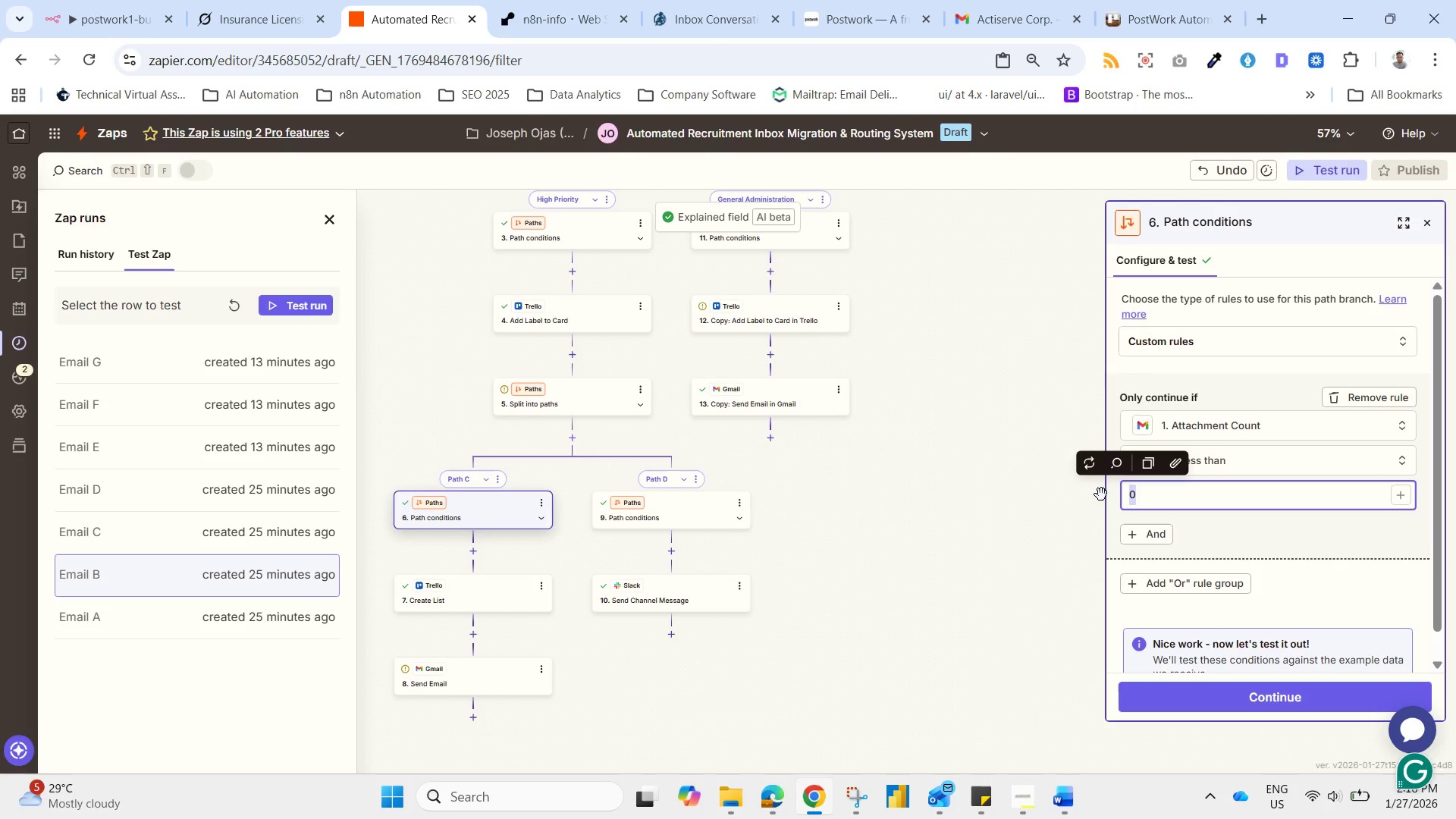 
key(1)
 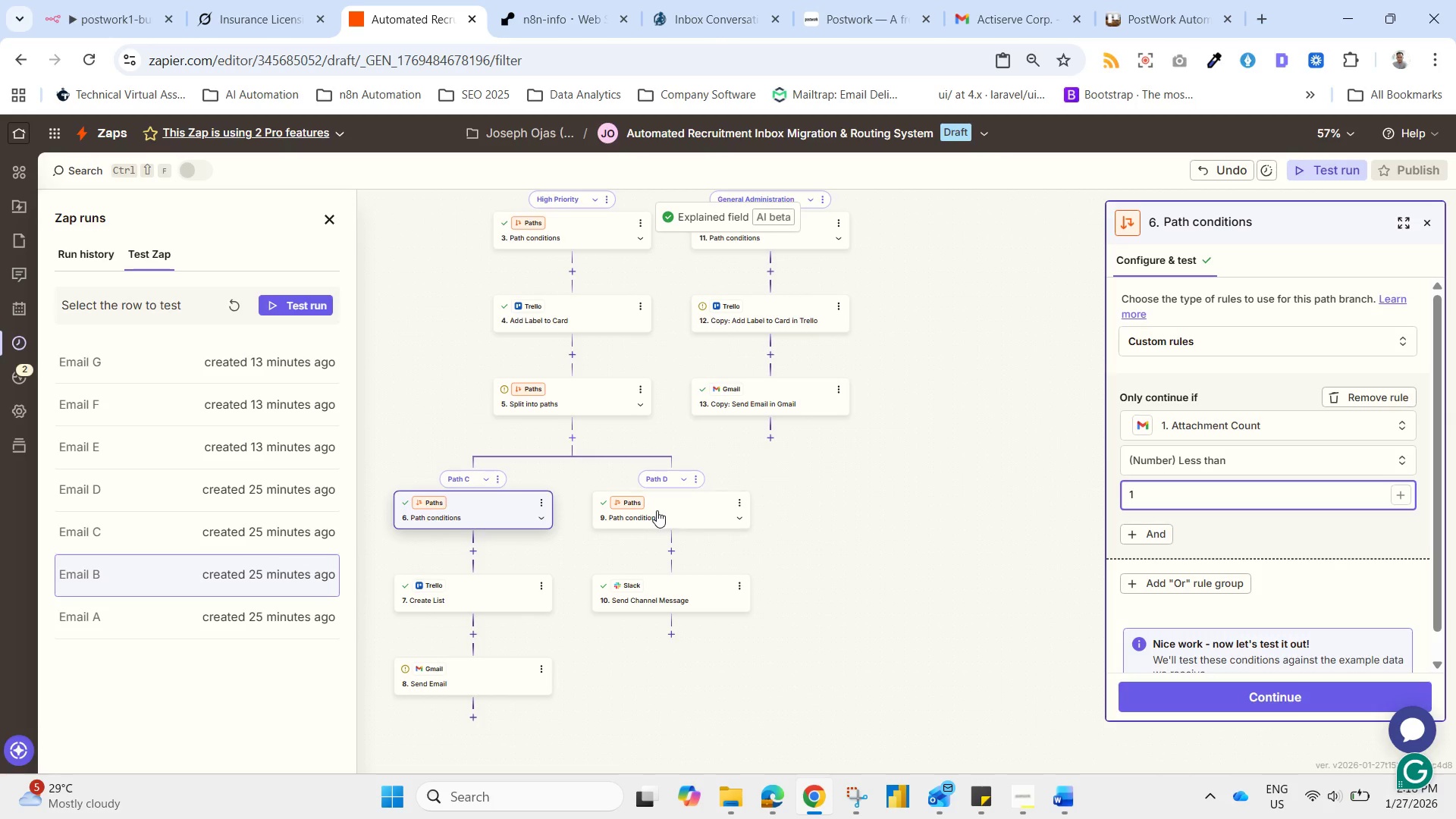 
left_click([655, 510])
 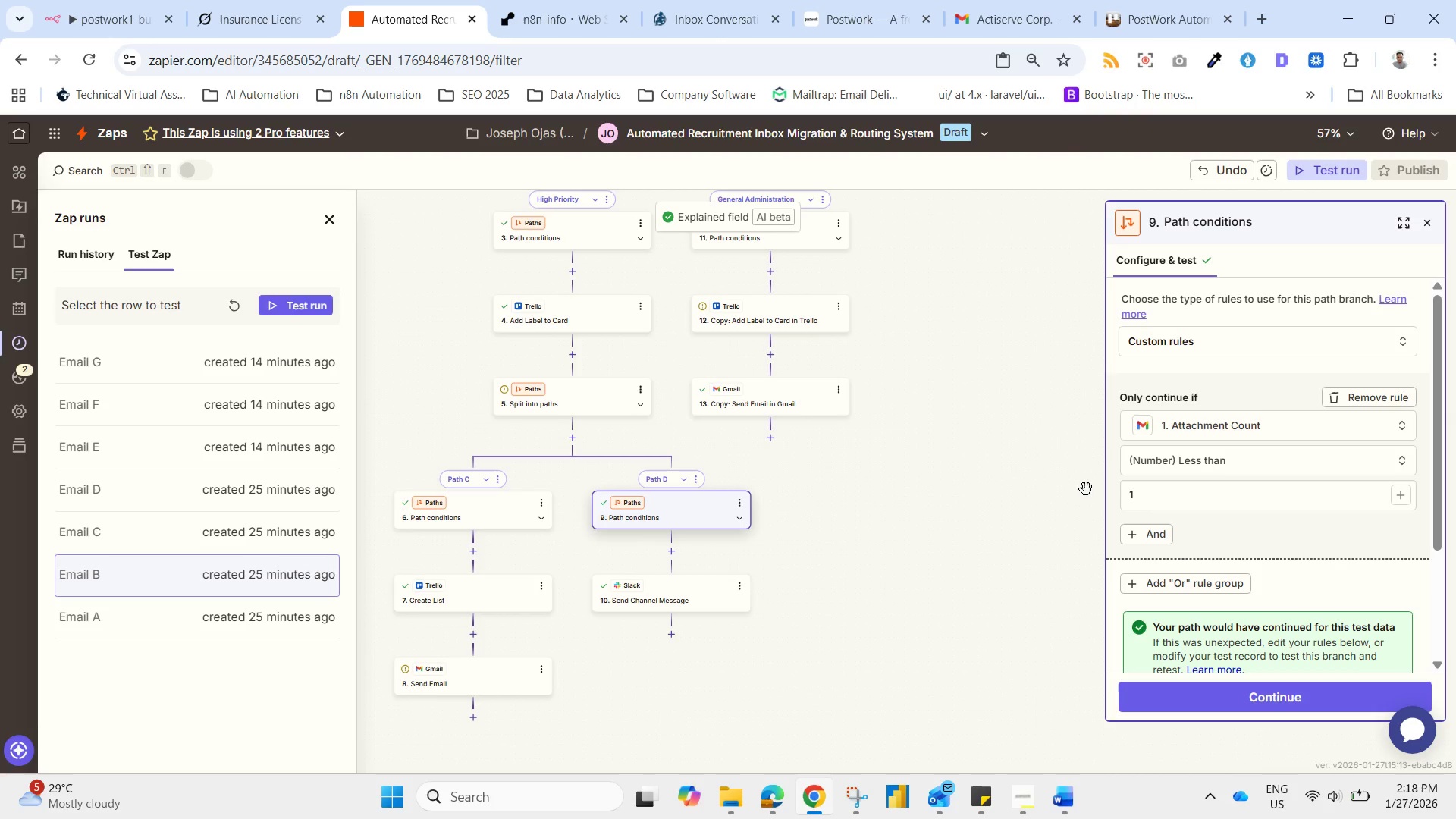 
left_click([1162, 463])
 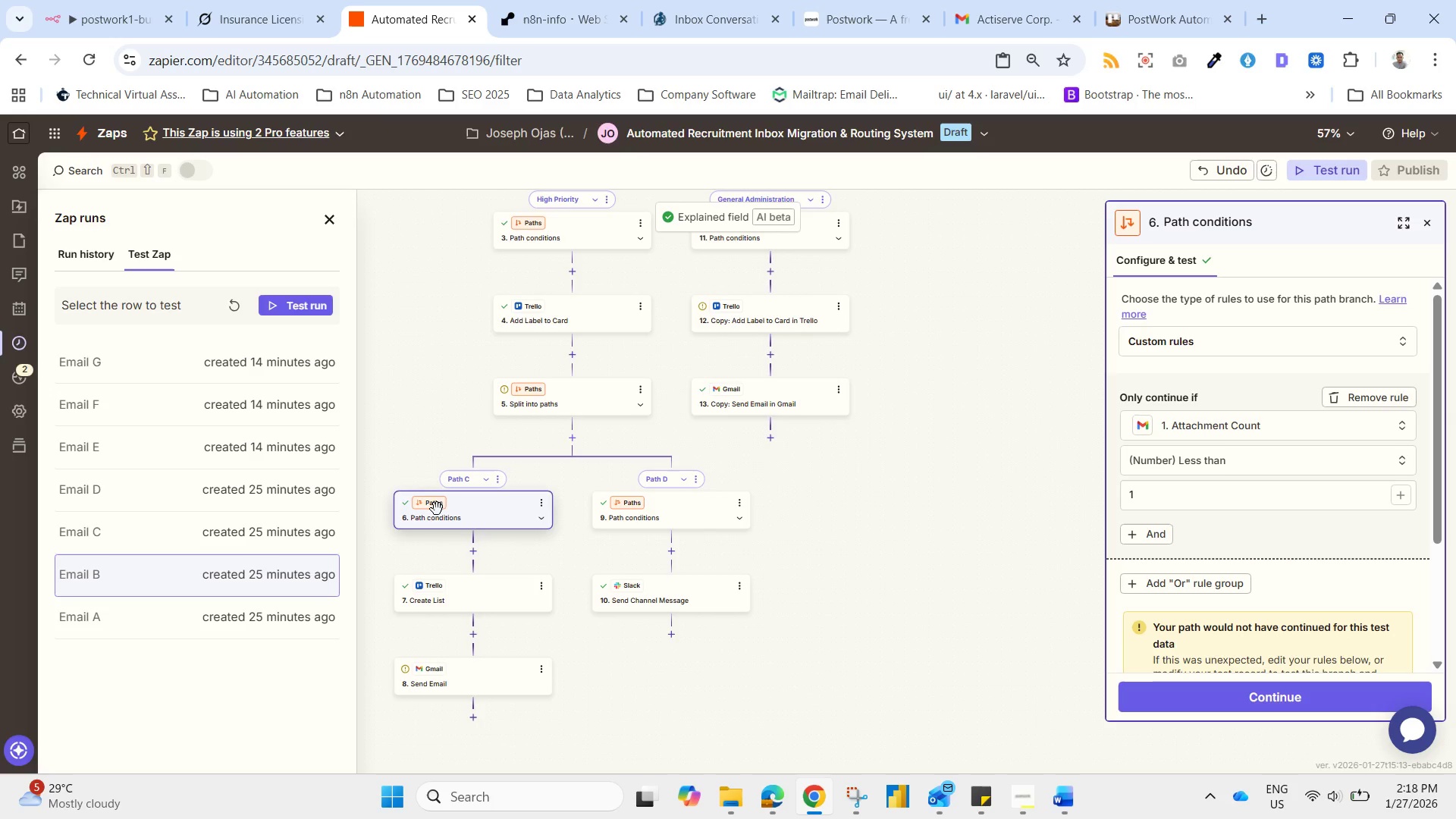 
wait(21.35)
 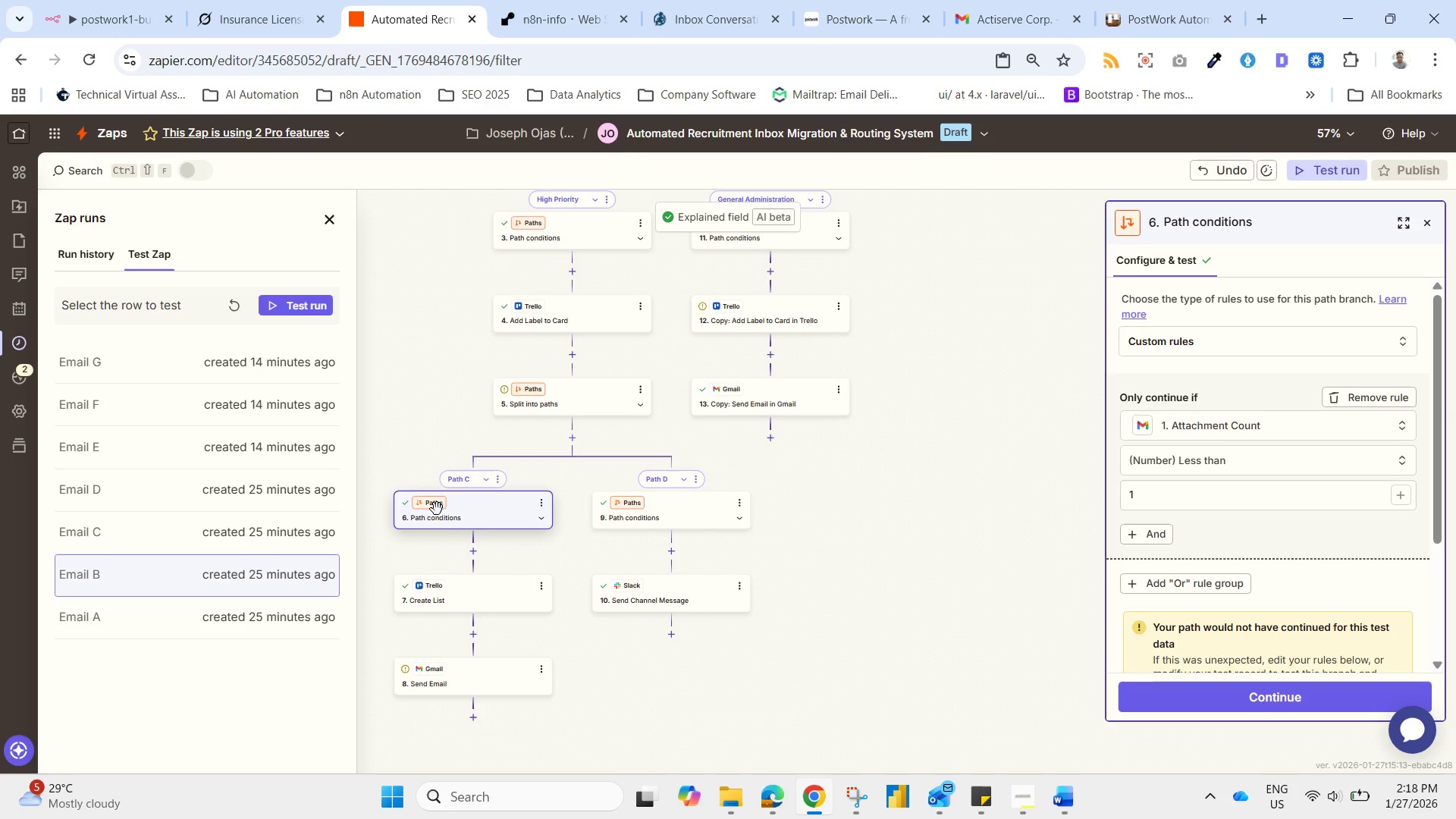 
mouse_move([1179, 463])
 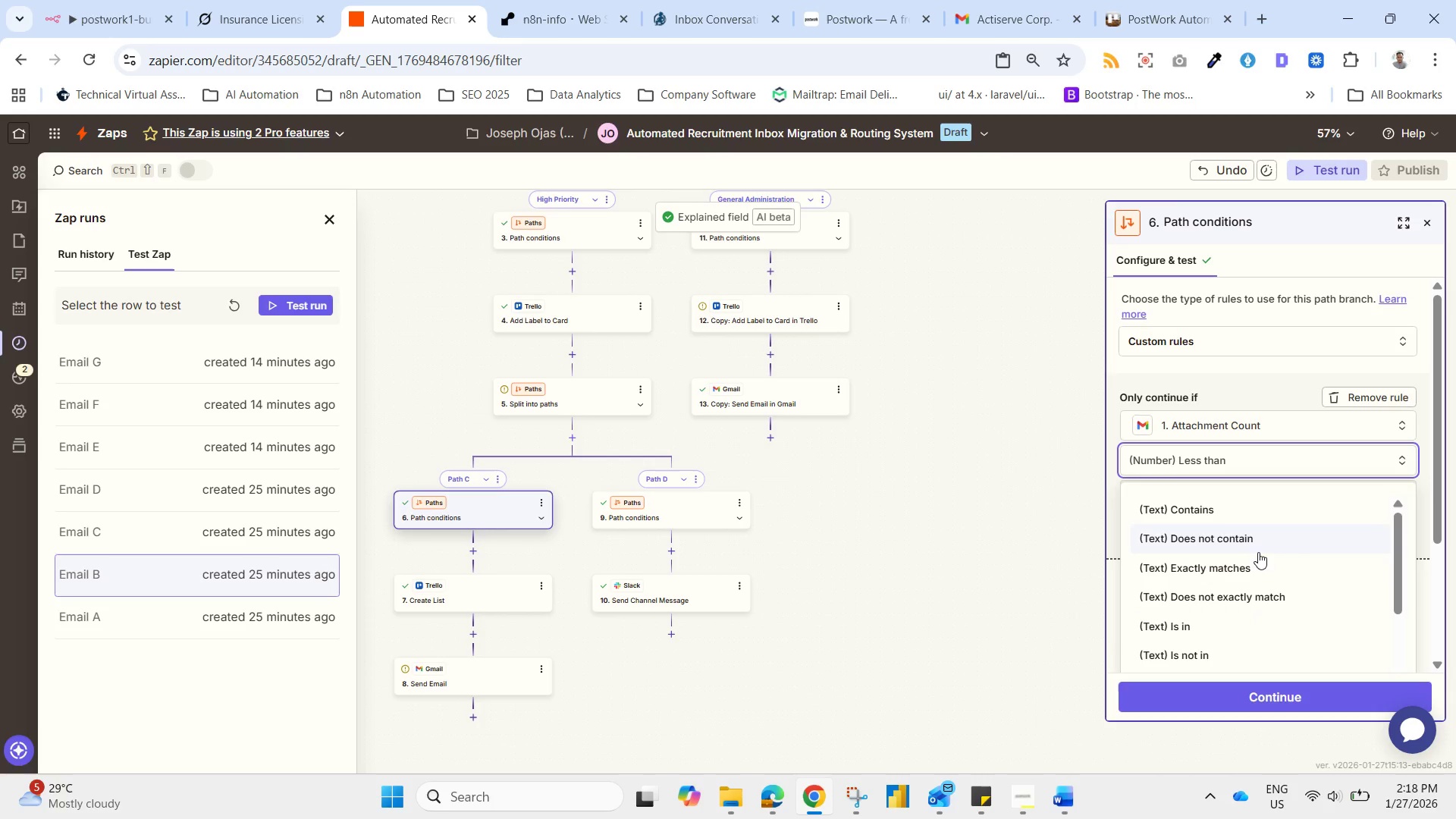 
scroll: coordinate [1271, 601], scroll_direction: down, amount: 2.0
 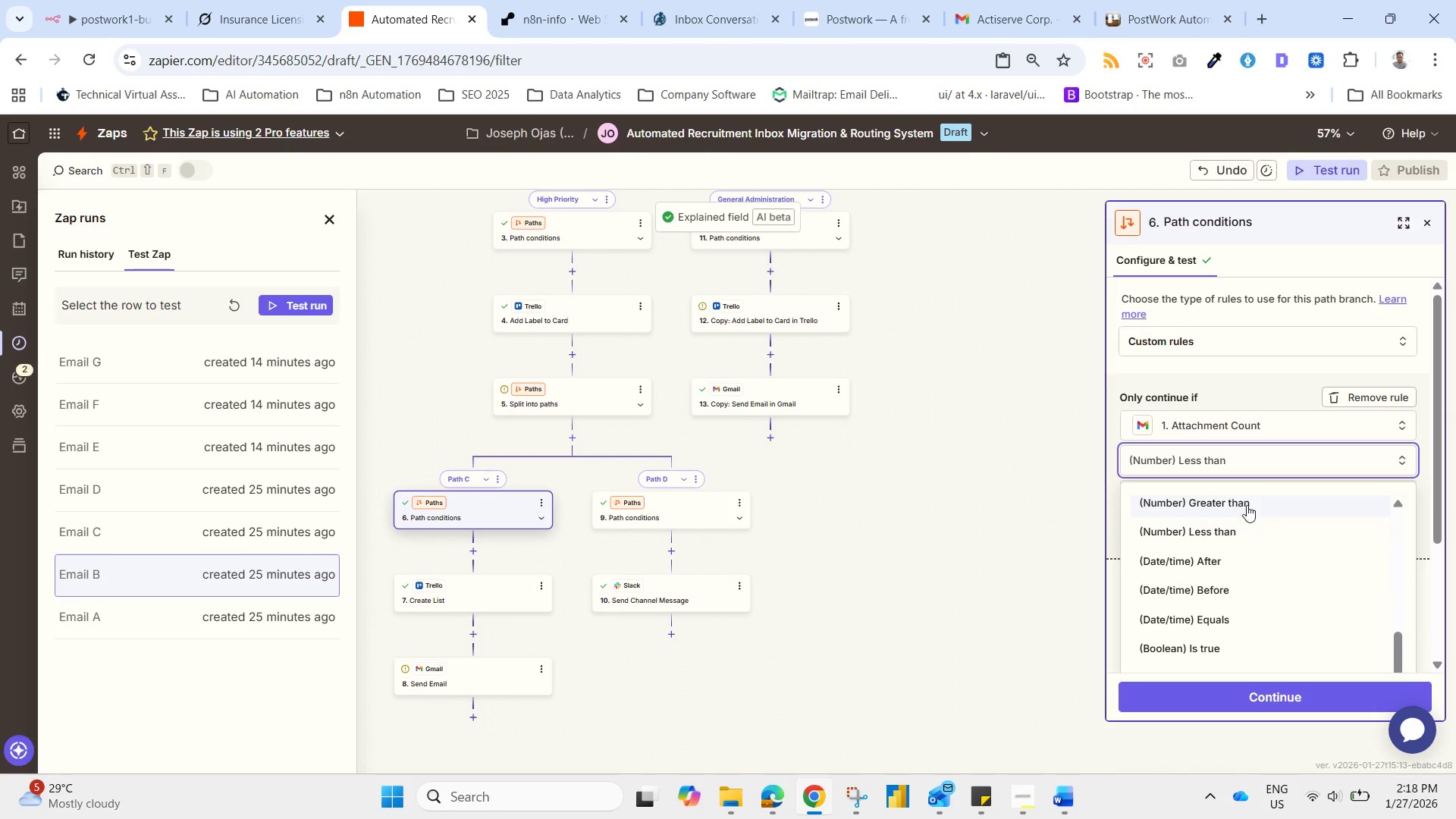 
left_click([1236, 498])
 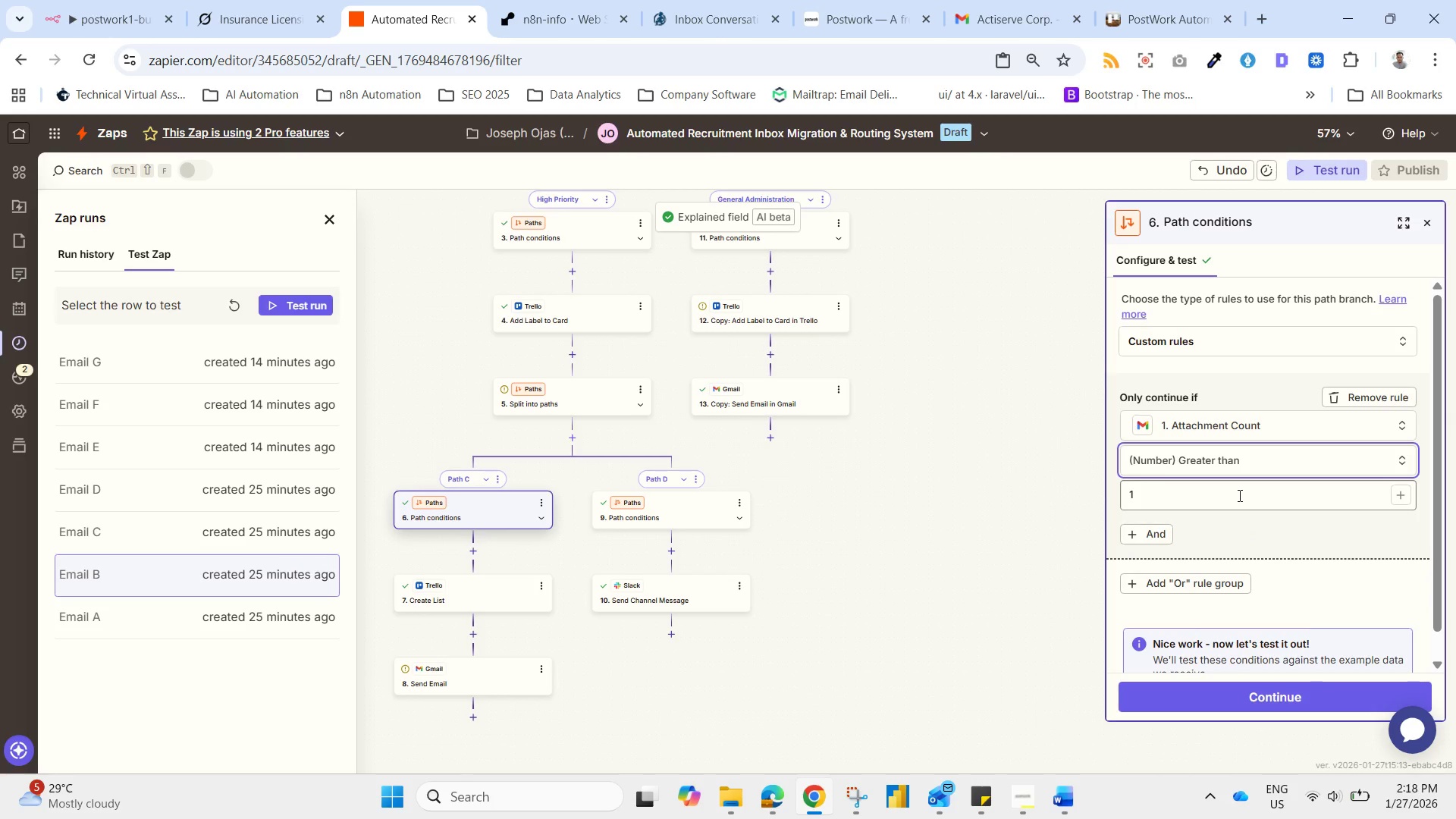 
left_click([1238, 495])
 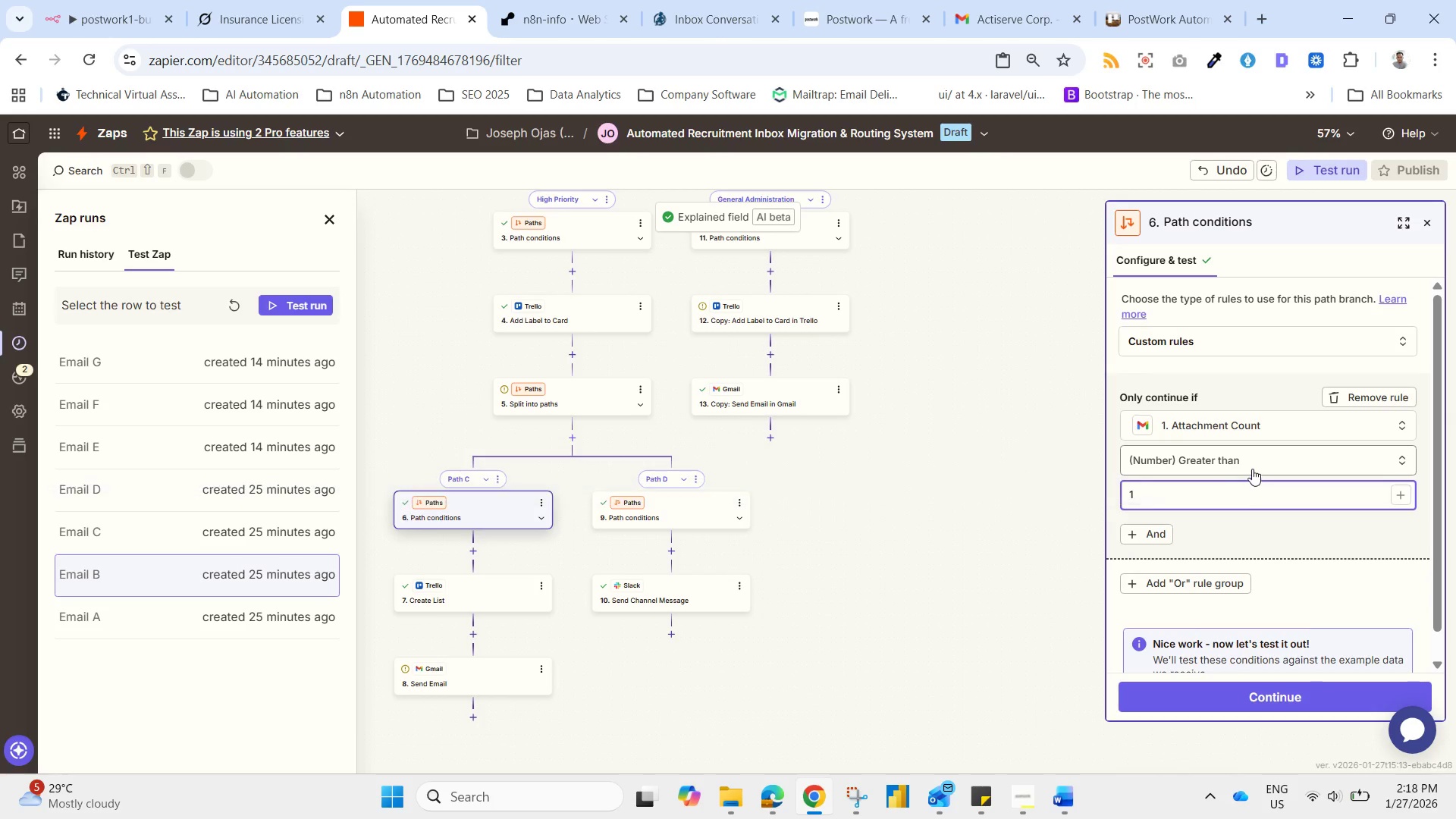 
left_click([1251, 463])
 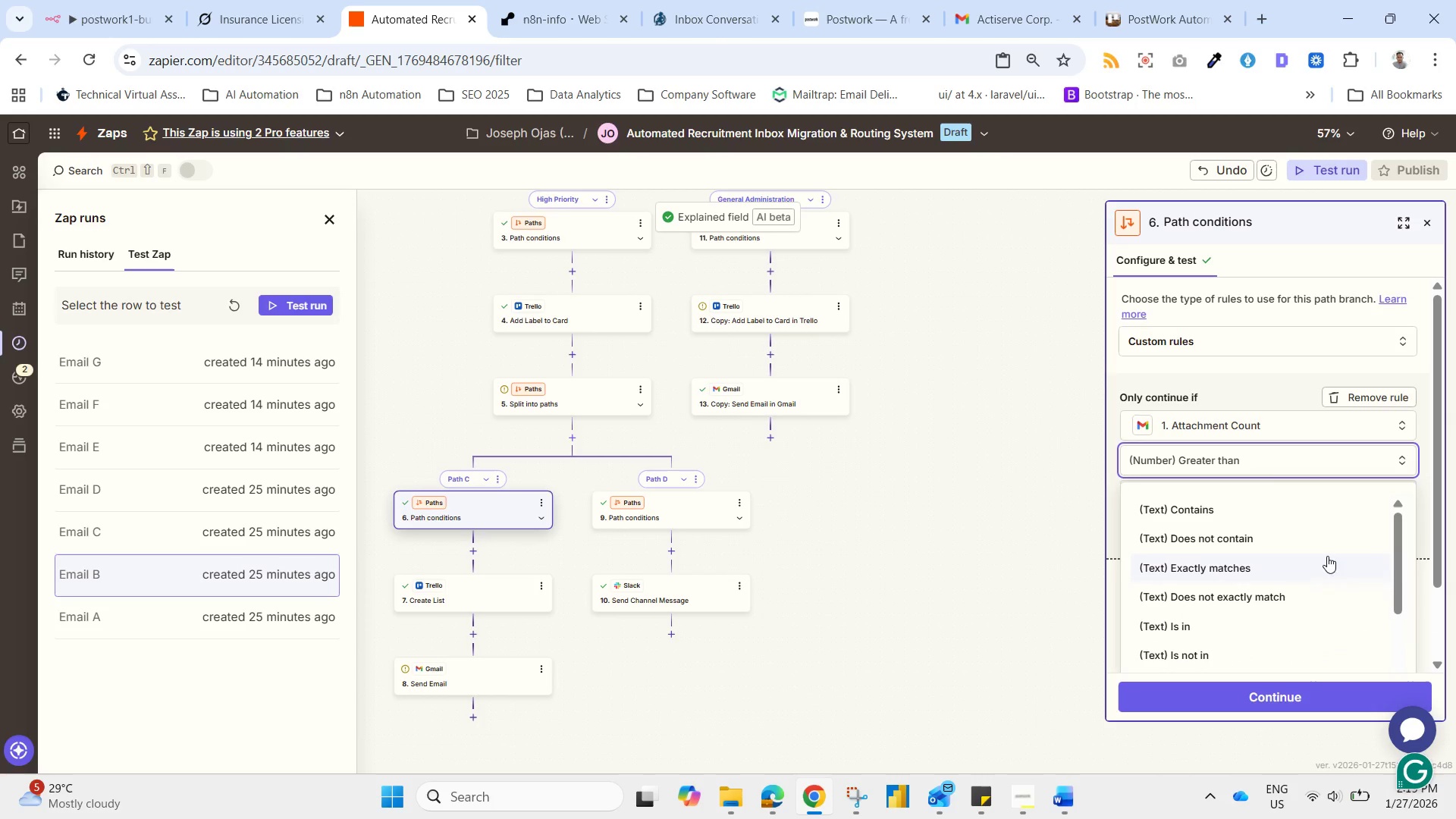 
scroll: coordinate [1289, 579], scroll_direction: down, amount: 4.0
 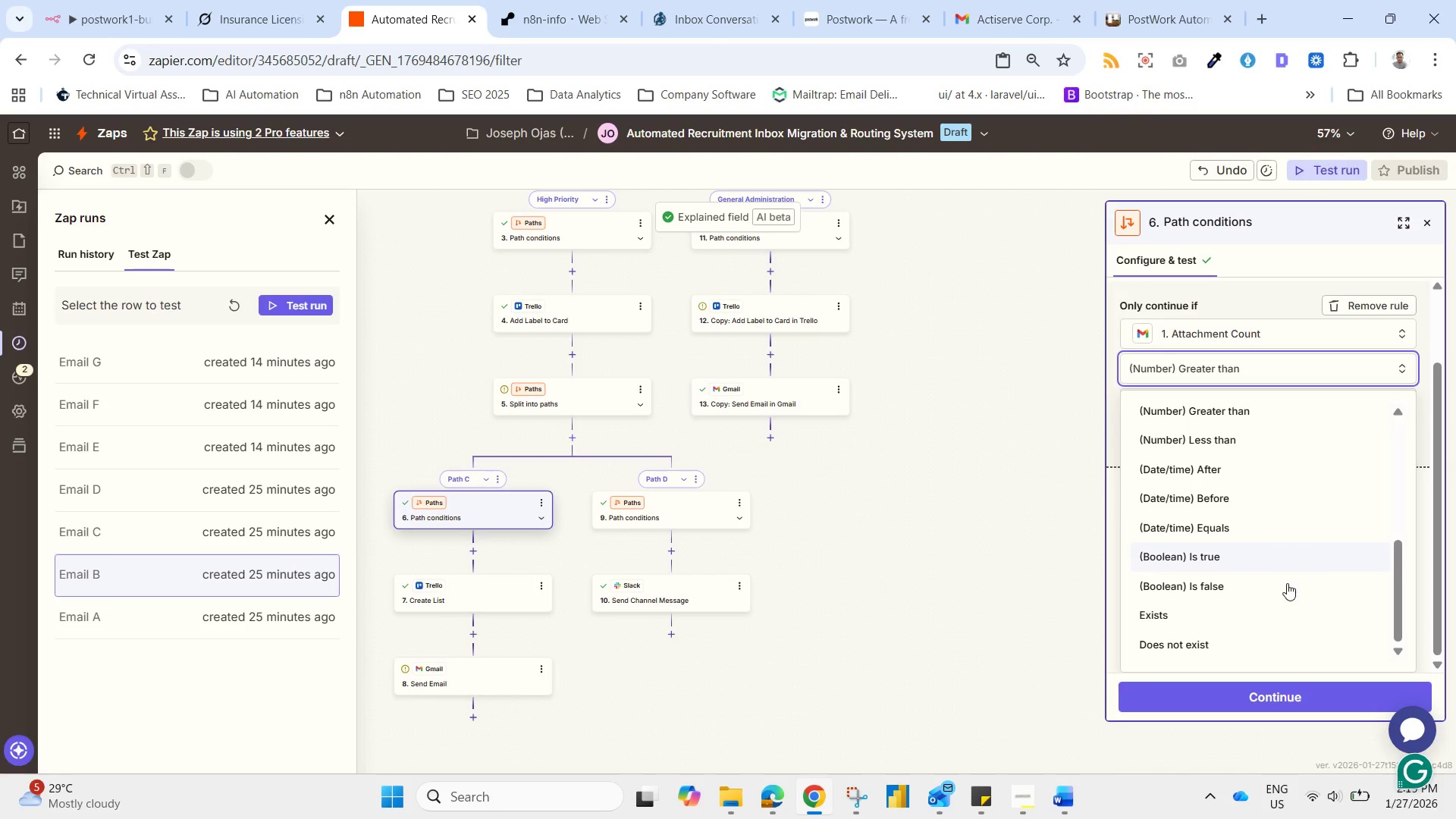 
scroll: coordinate [1249, 633], scroll_direction: none, amount: 0.0
 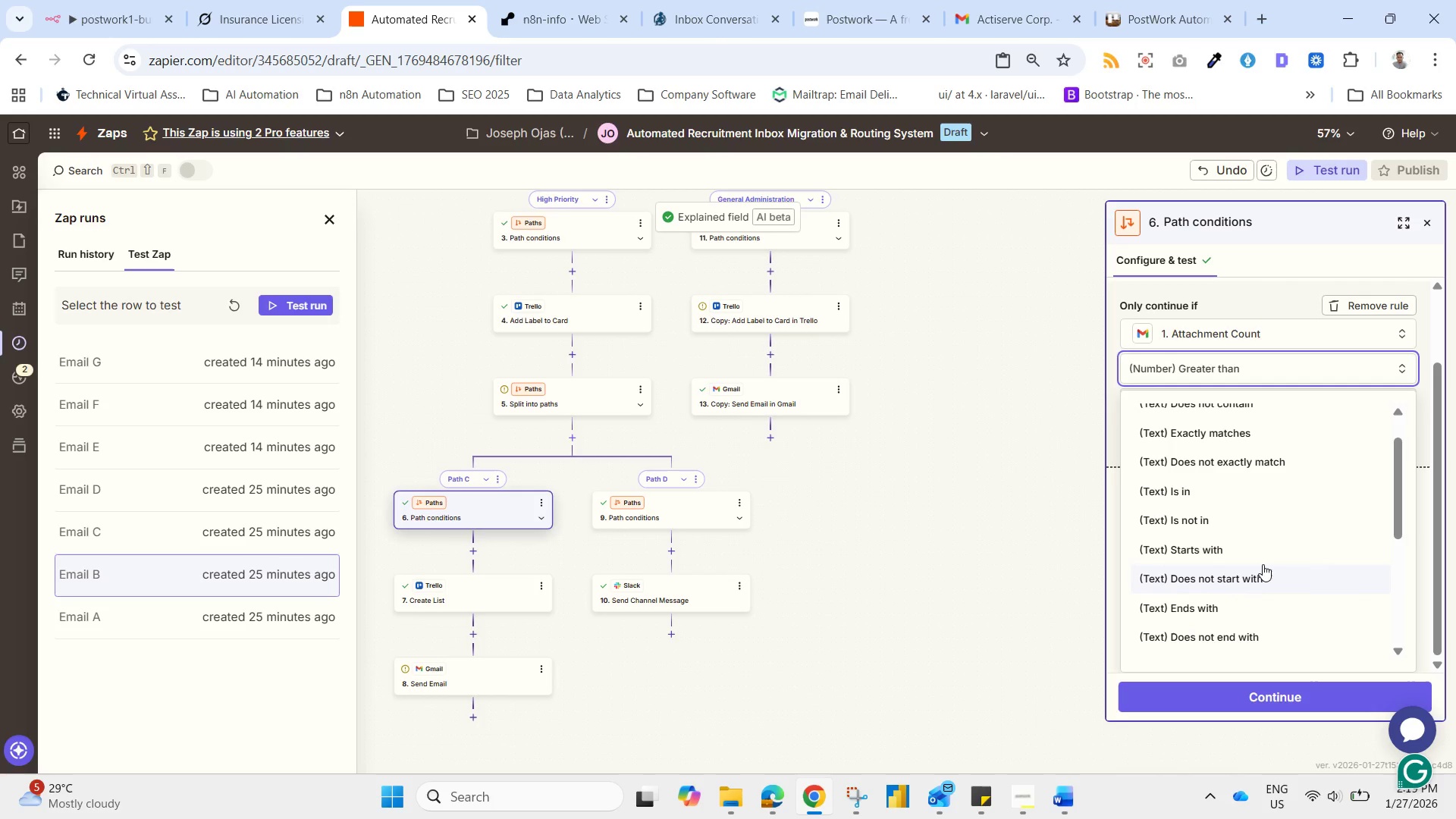 
scroll: coordinate [1259, 538], scroll_direction: up, amount: 1.0
 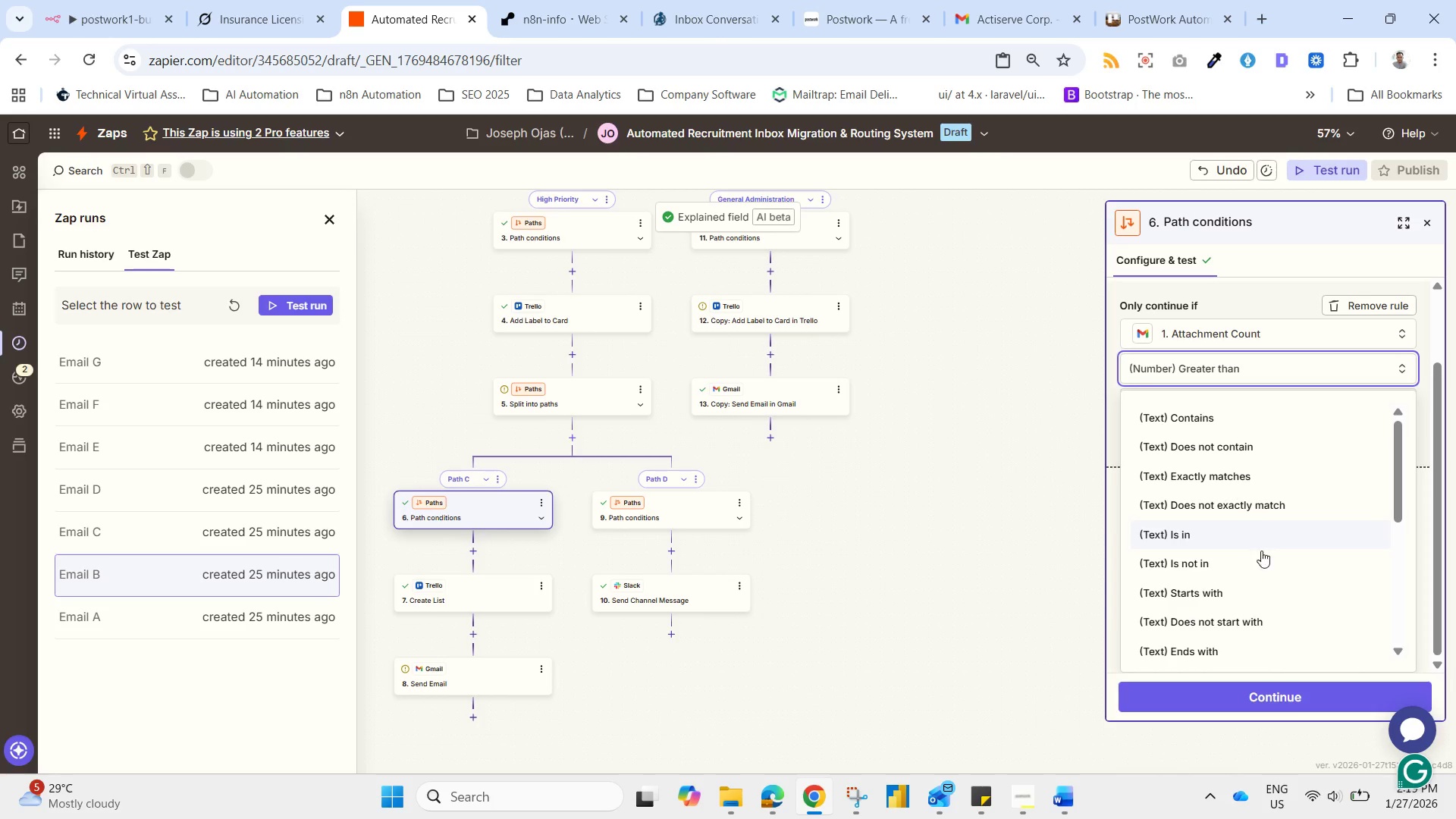 
scroll: coordinate [1263, 557], scroll_direction: none, amount: 0.0
 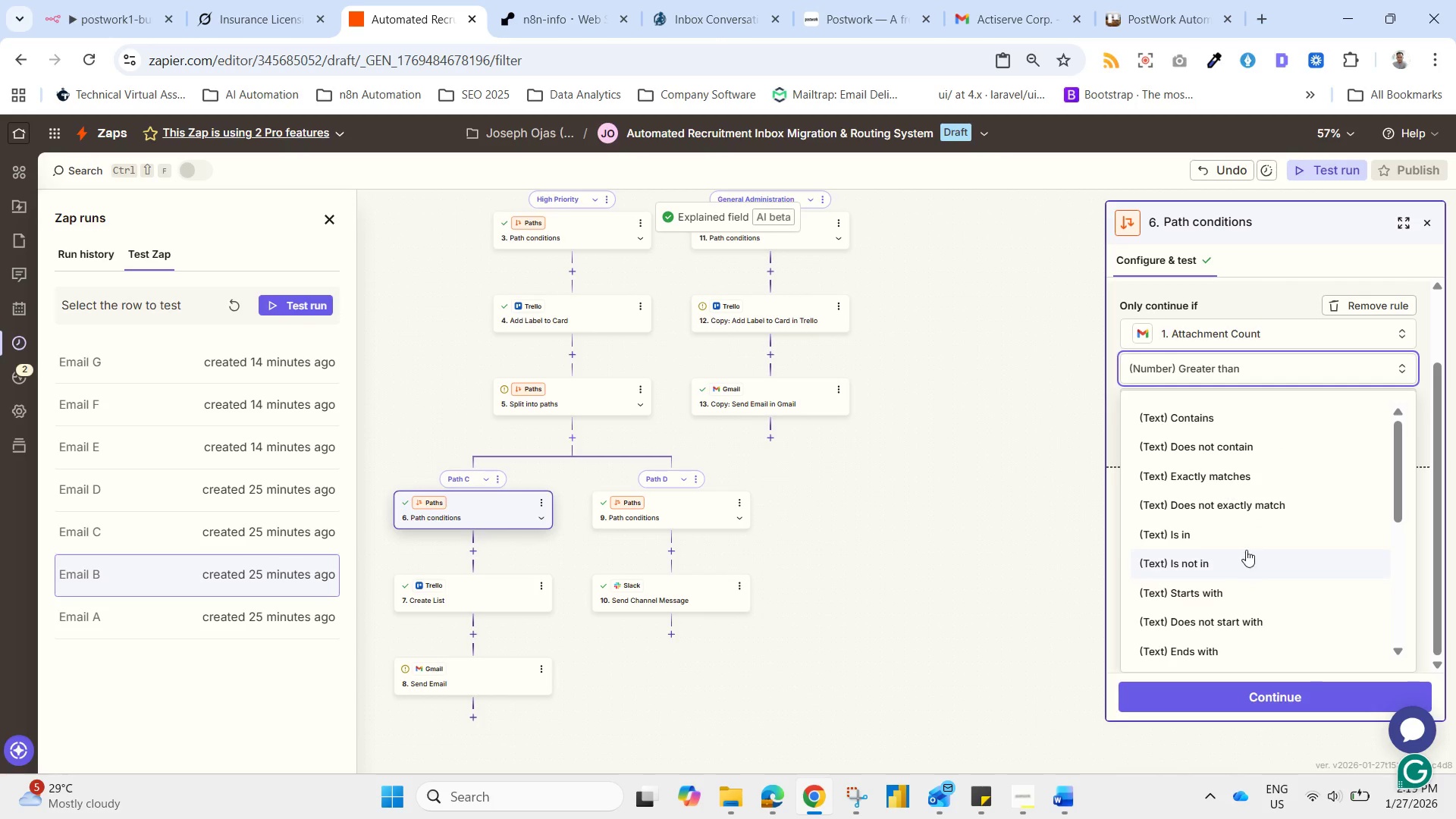 
scroll: coordinate [1250, 529], scroll_direction: up, amount: 3.0
 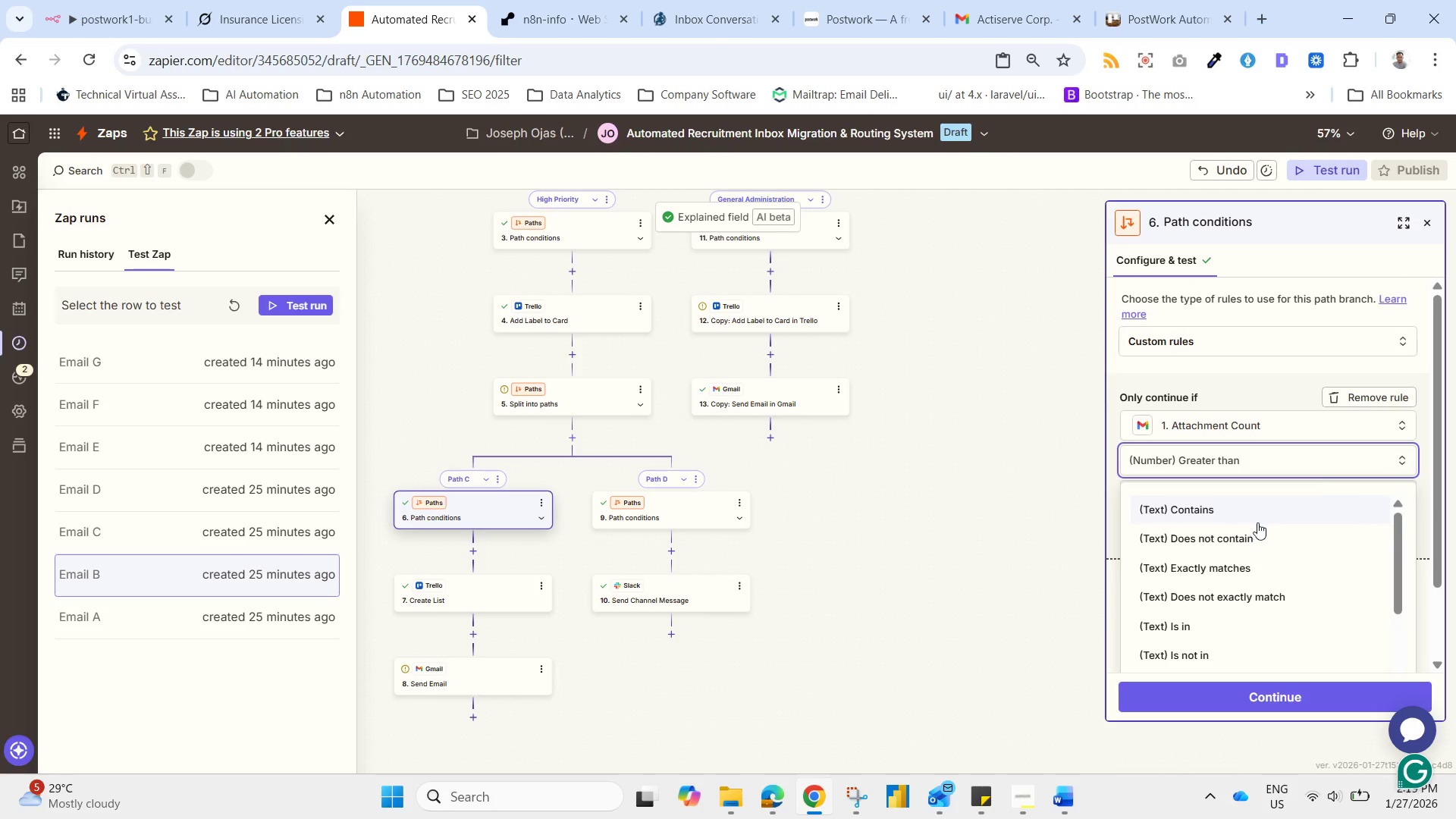 
scroll: coordinate [1257, 519], scroll_direction: none, amount: 0.0
 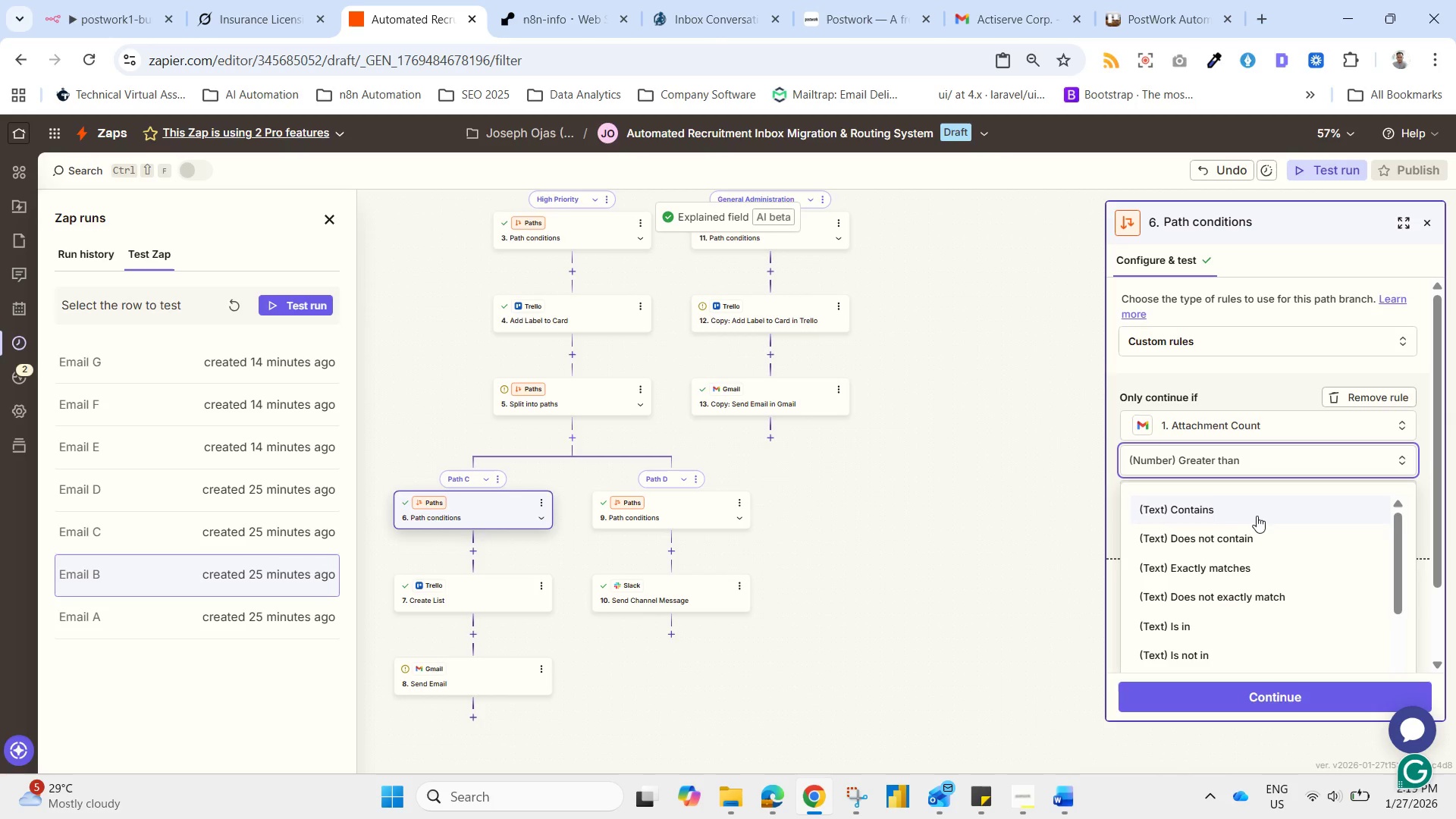 
scroll: coordinate [1265, 522], scroll_direction: up, amount: 2.0
 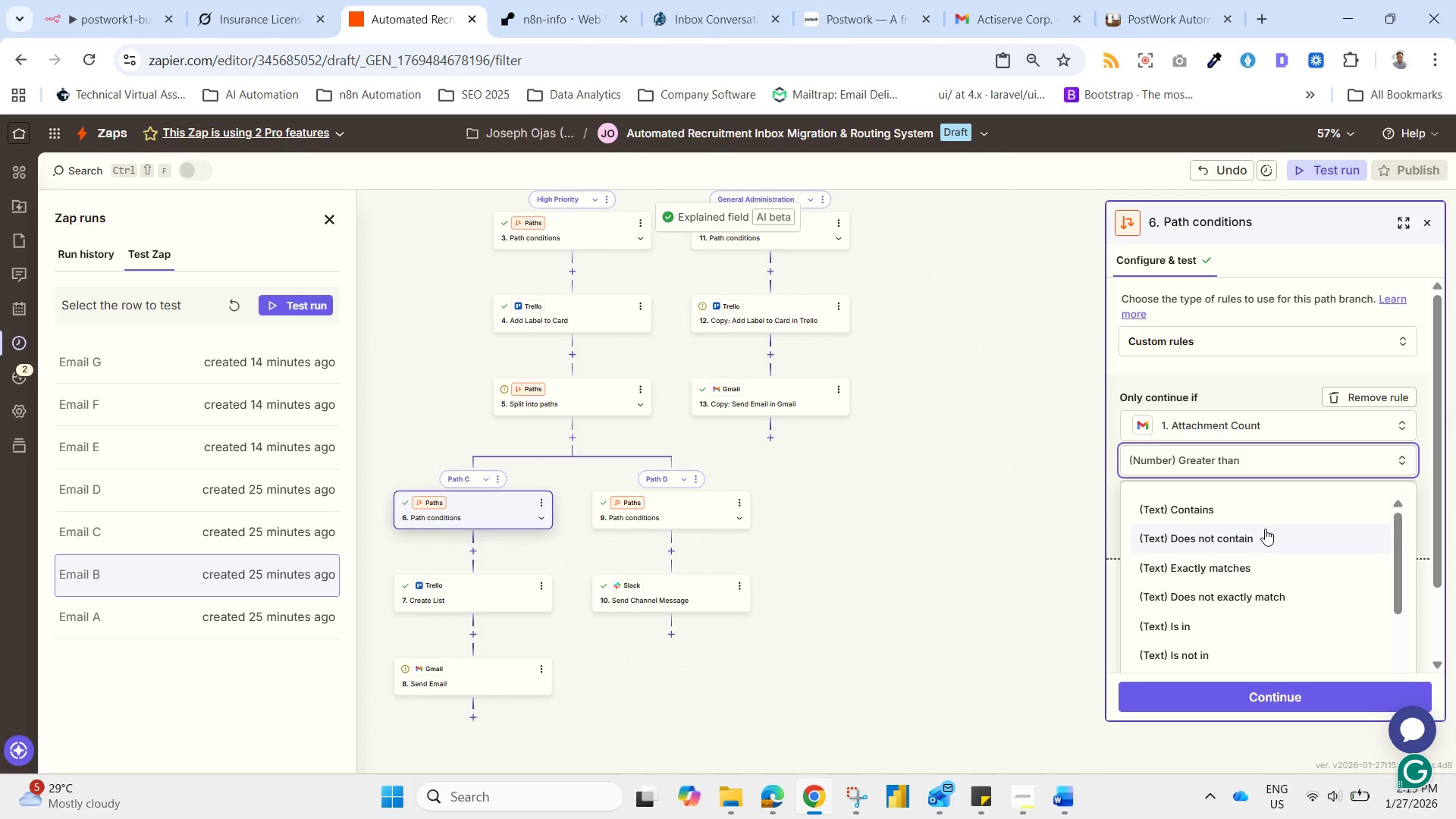 
scroll: coordinate [1276, 592], scroll_direction: down, amount: 4.0
 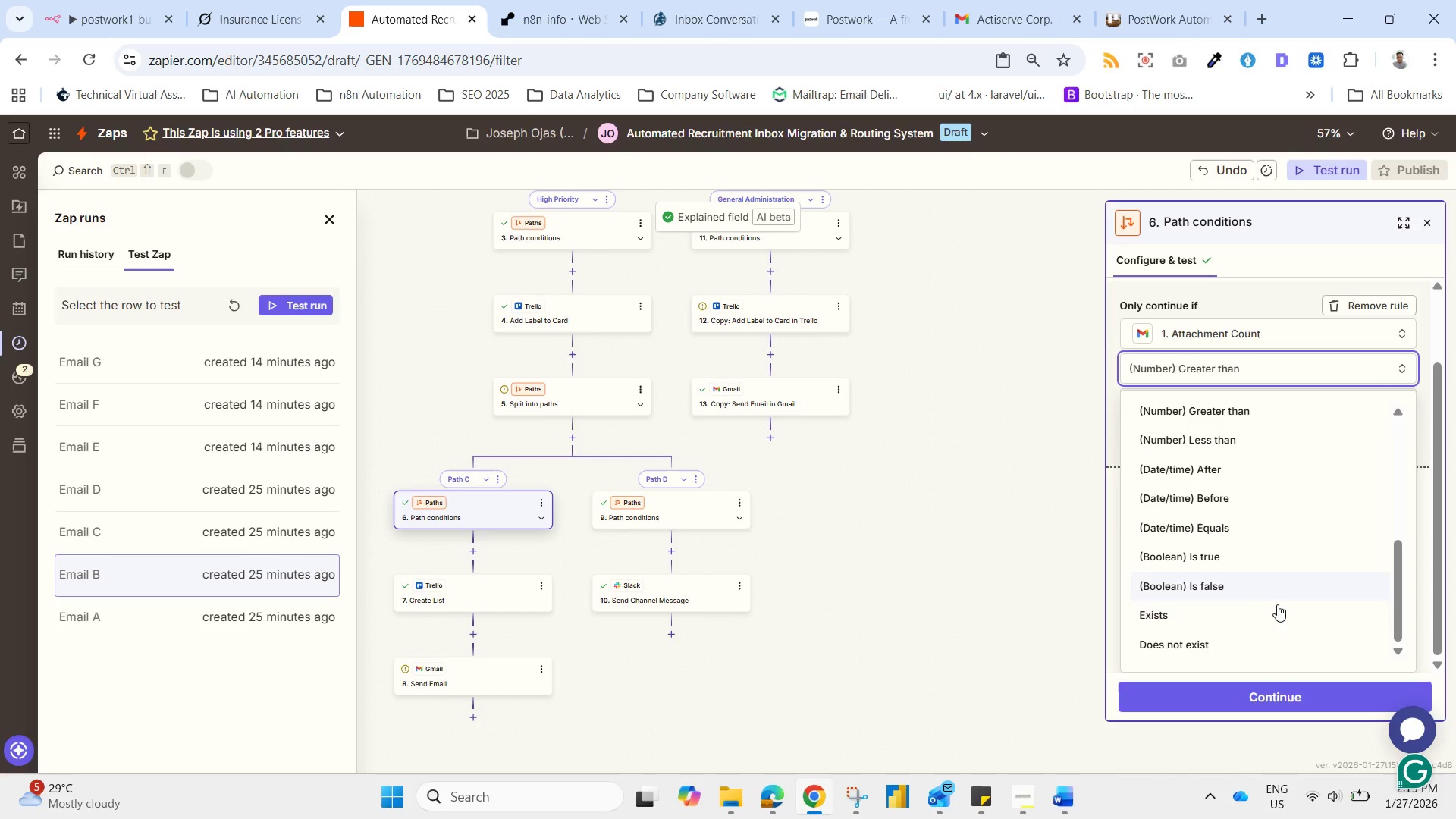 
scroll: coordinate [1276, 605], scroll_direction: none, amount: 0.0
 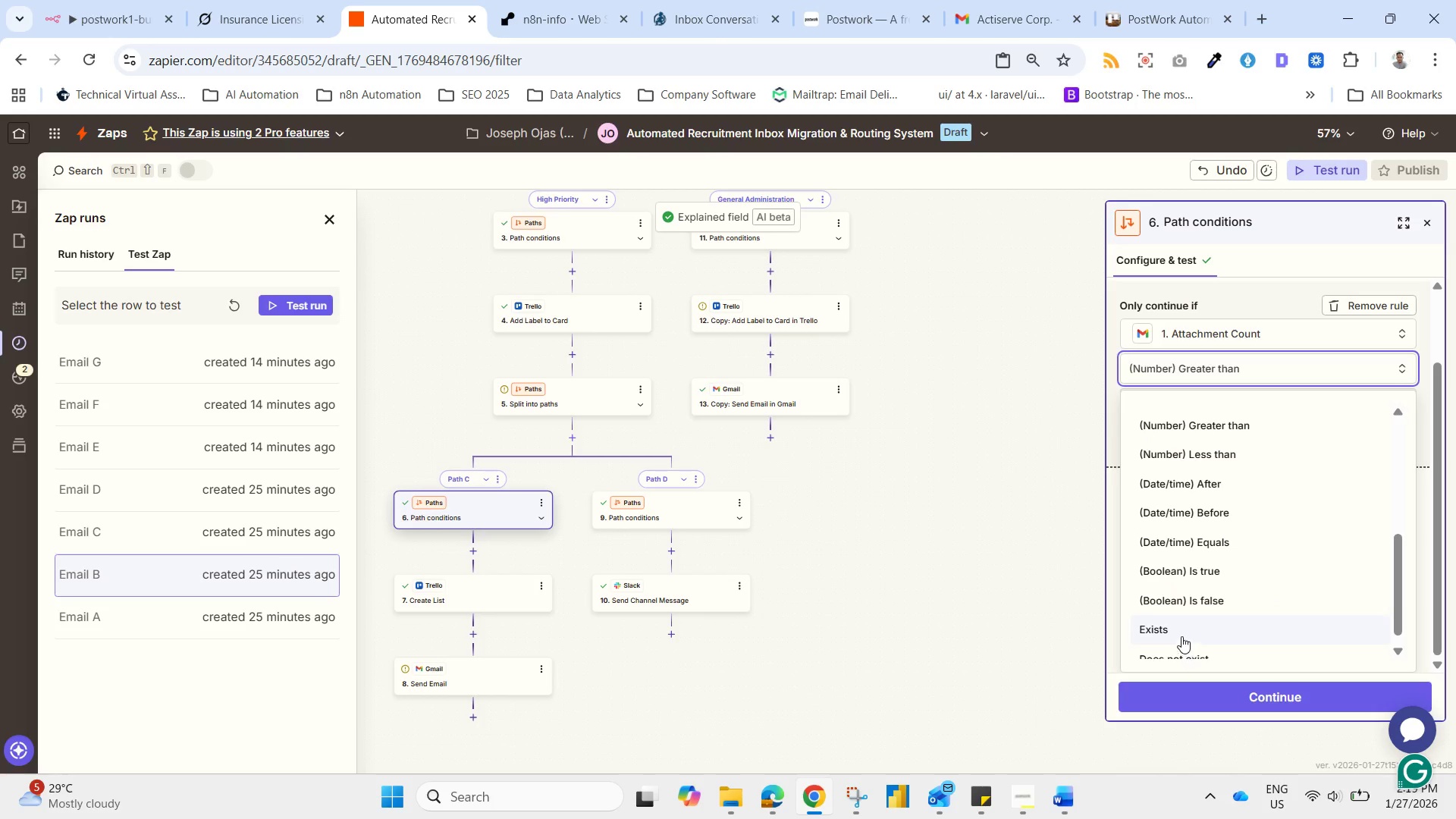 
left_click([1178, 634])
 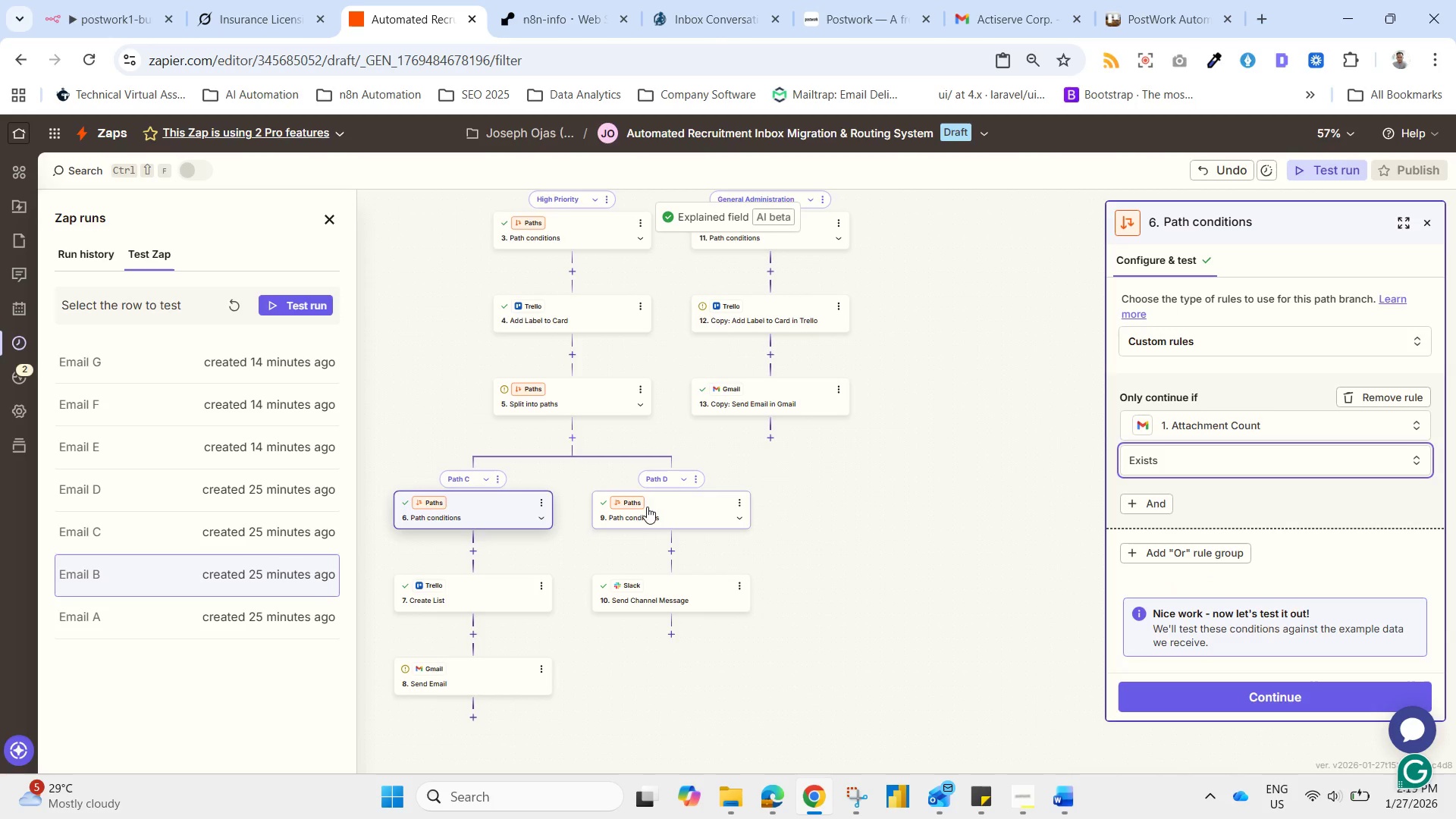 
left_click([640, 508])
 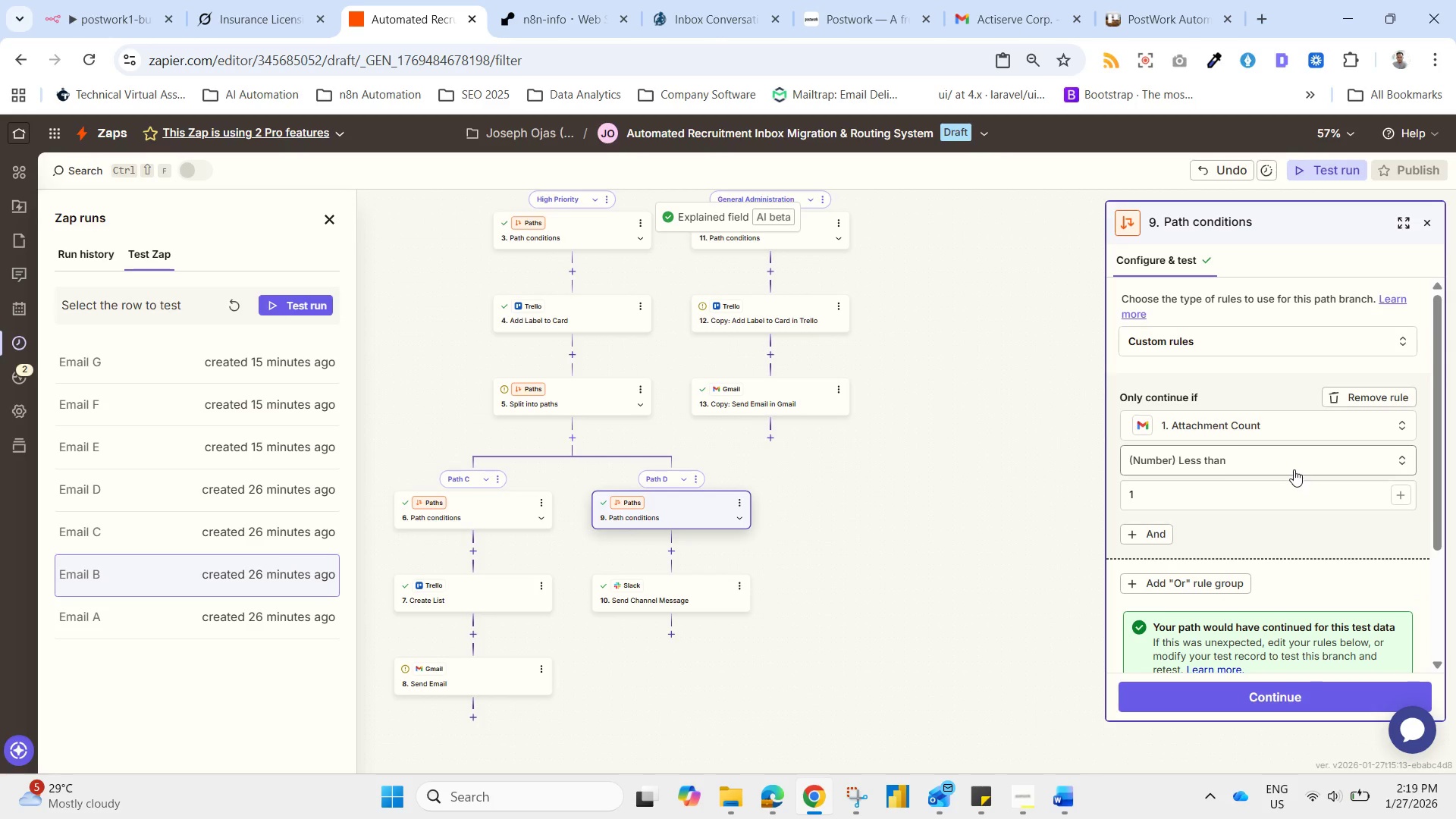 
left_click([1288, 460])
 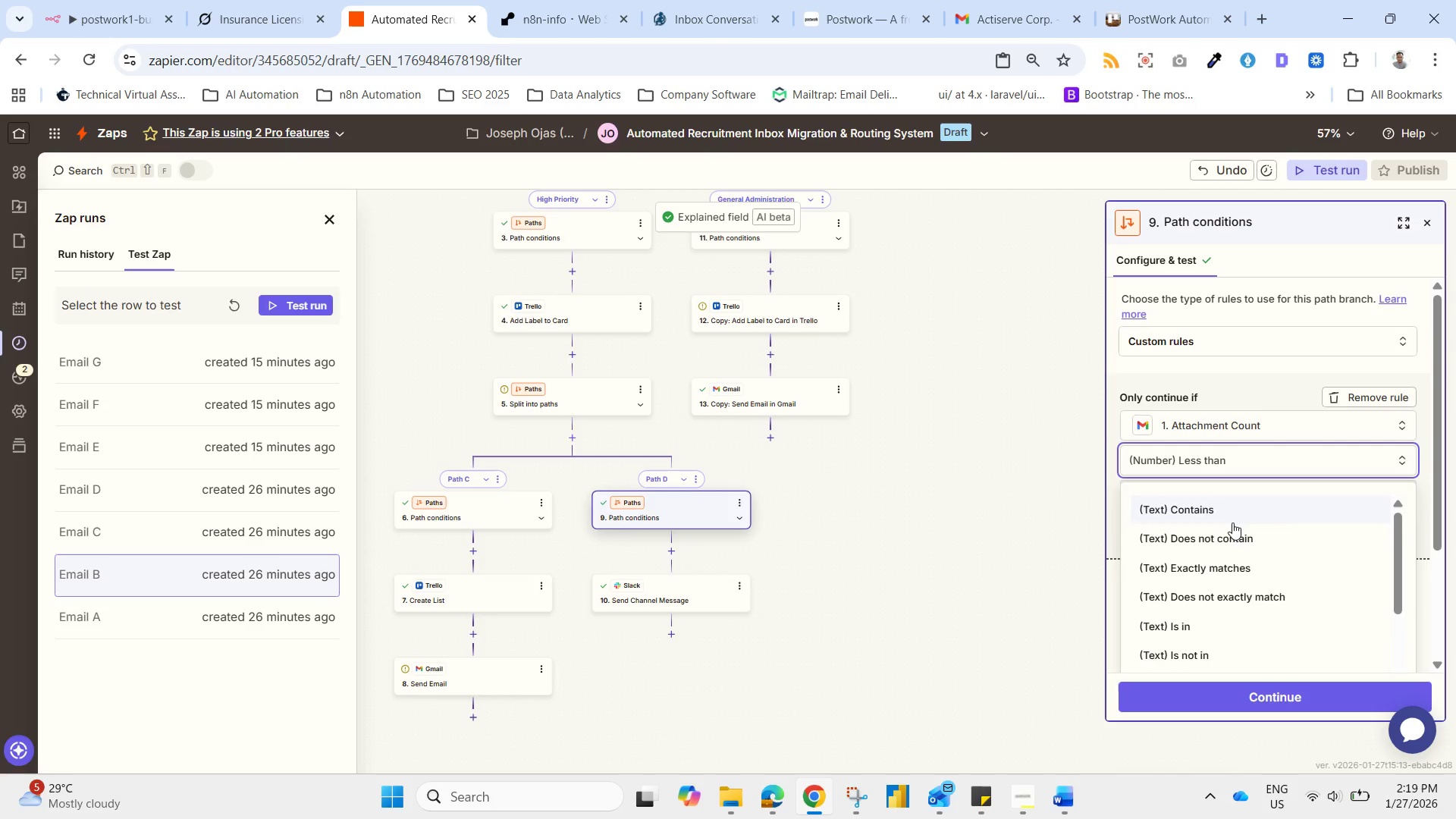 
scroll: coordinate [1221, 604], scroll_direction: down, amount: 5.0
 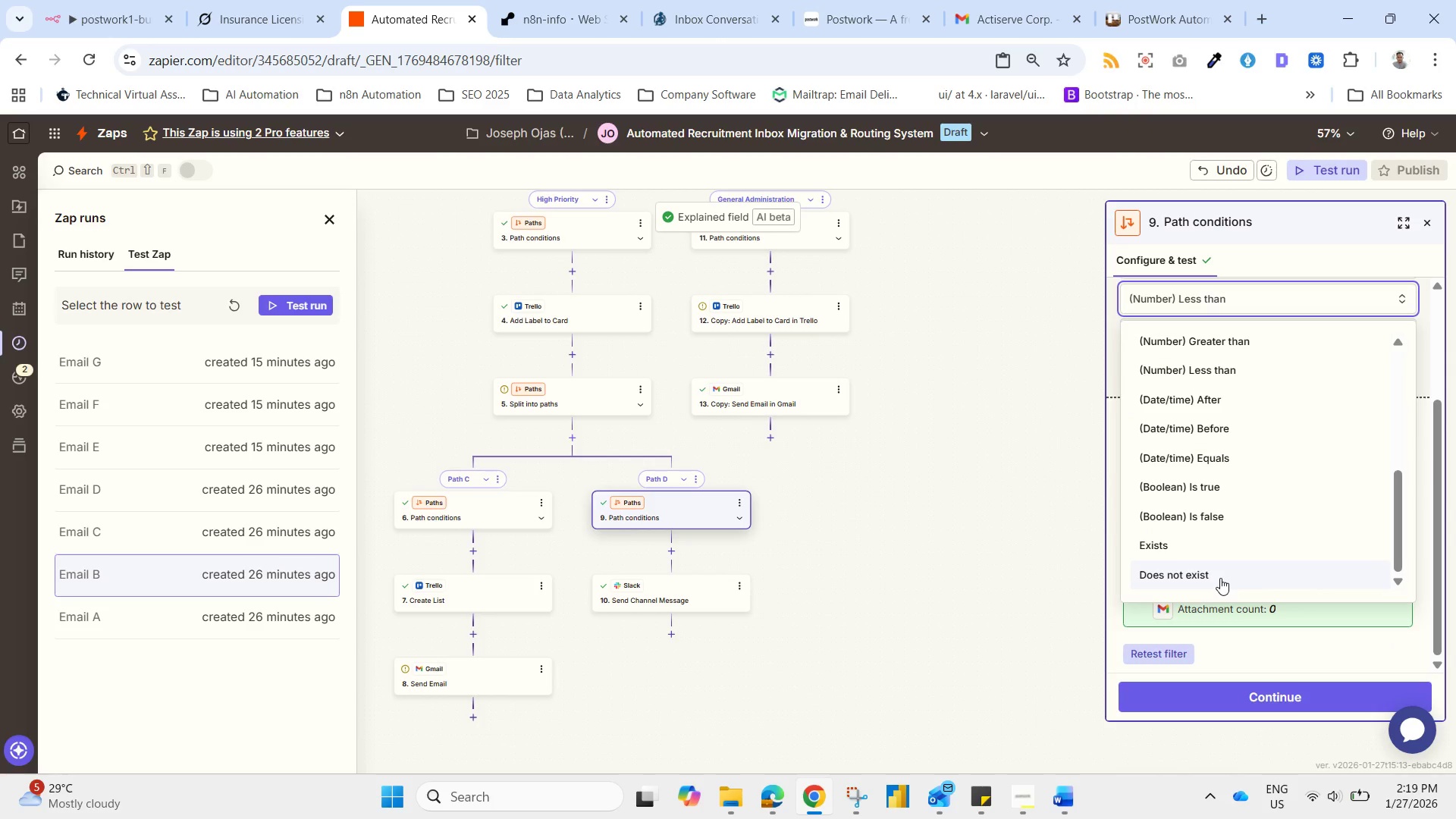 
left_click([1220, 578])
 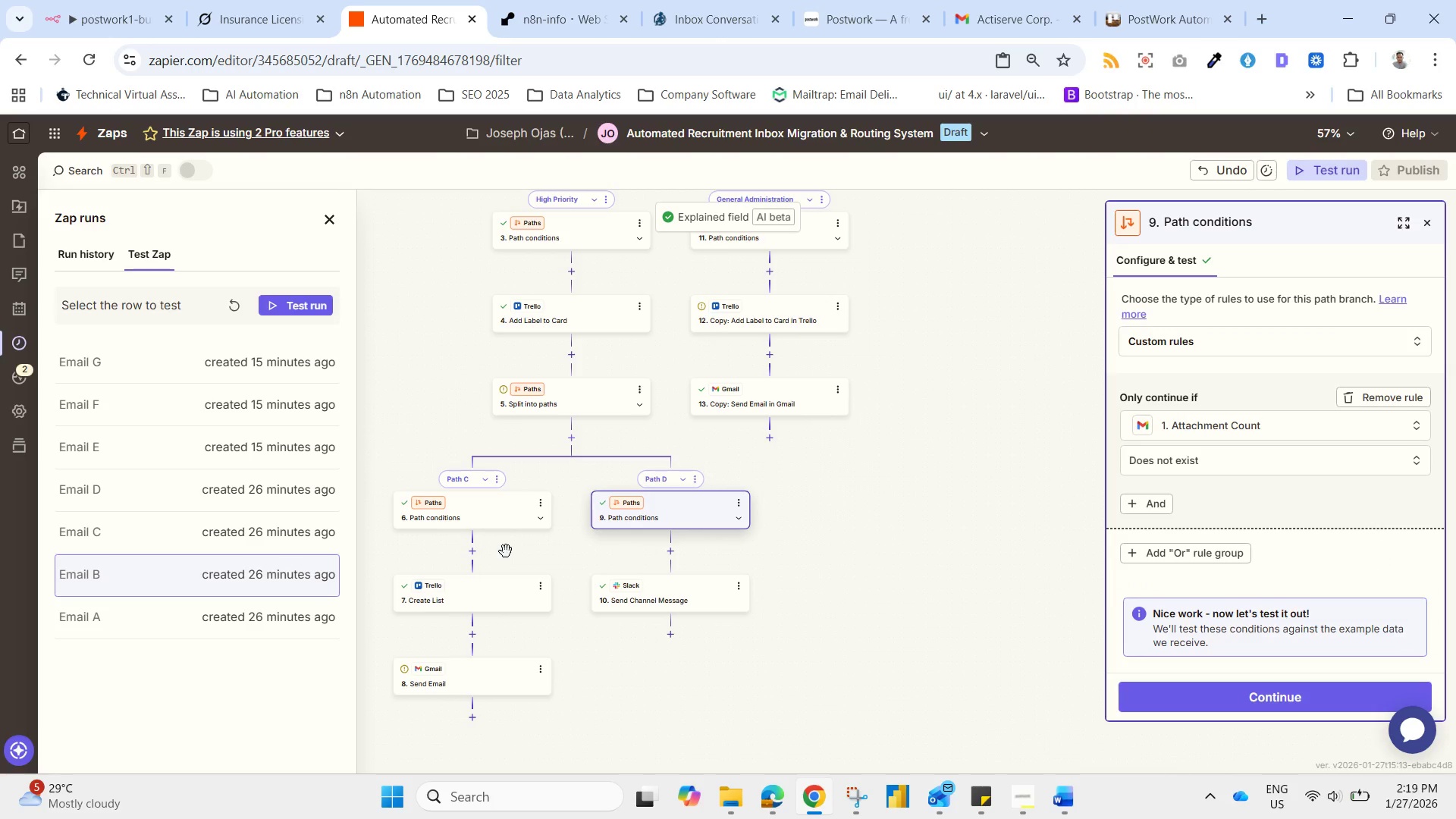 
left_click([574, 408])
 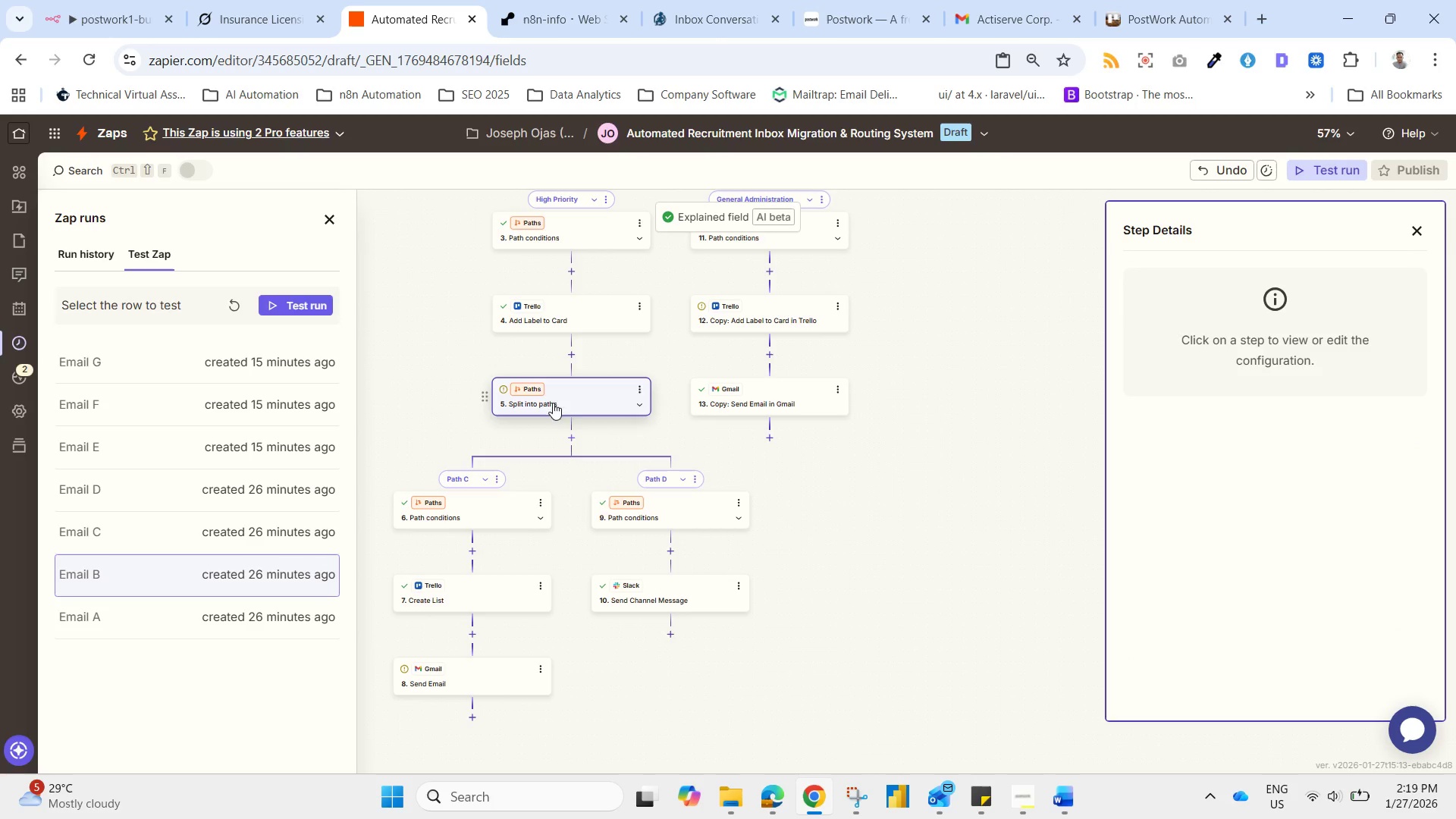 
left_click_drag(start_coordinate=[583, 388], to_coordinate=[585, 395])
 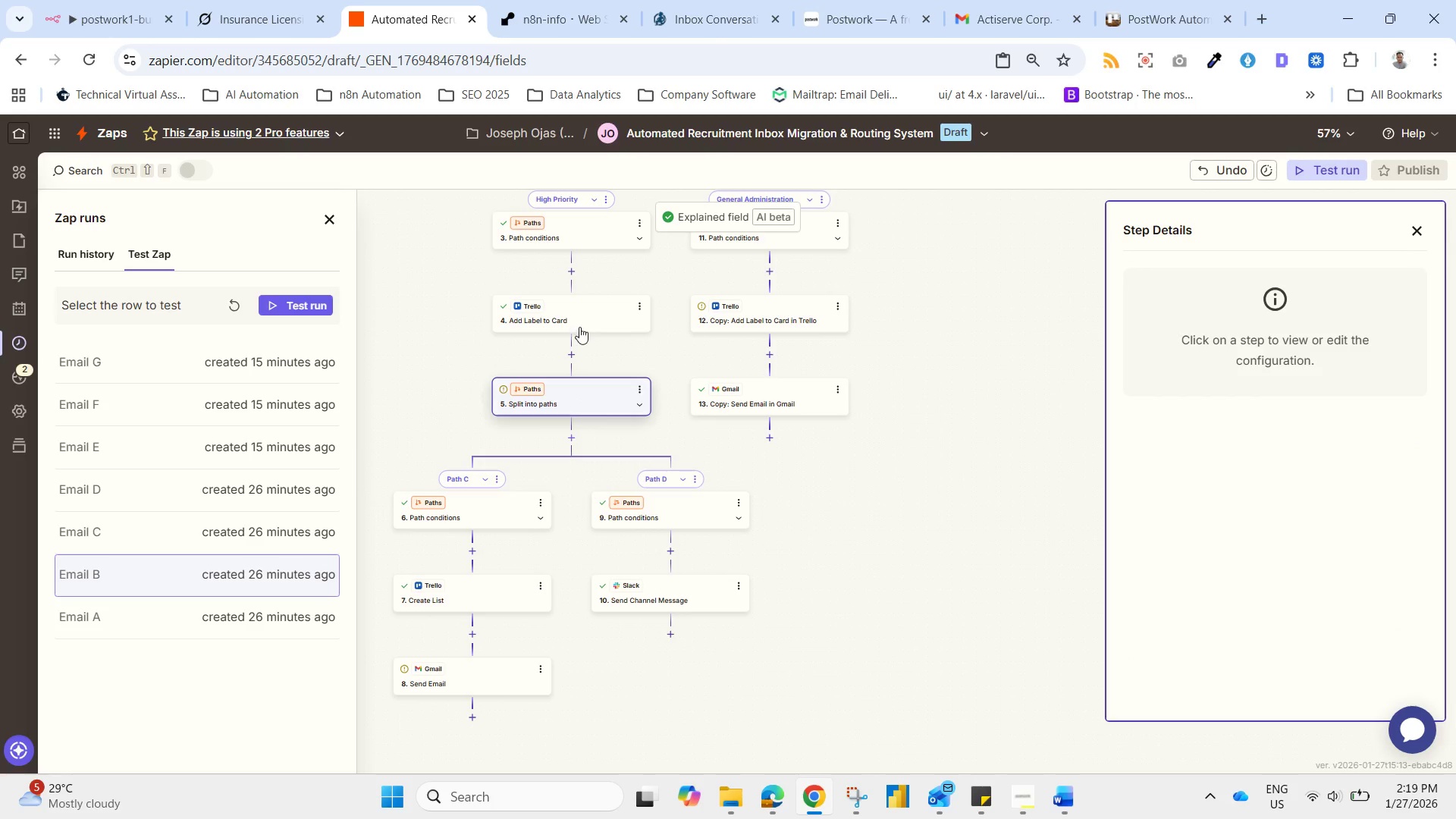 
left_click([579, 325])
 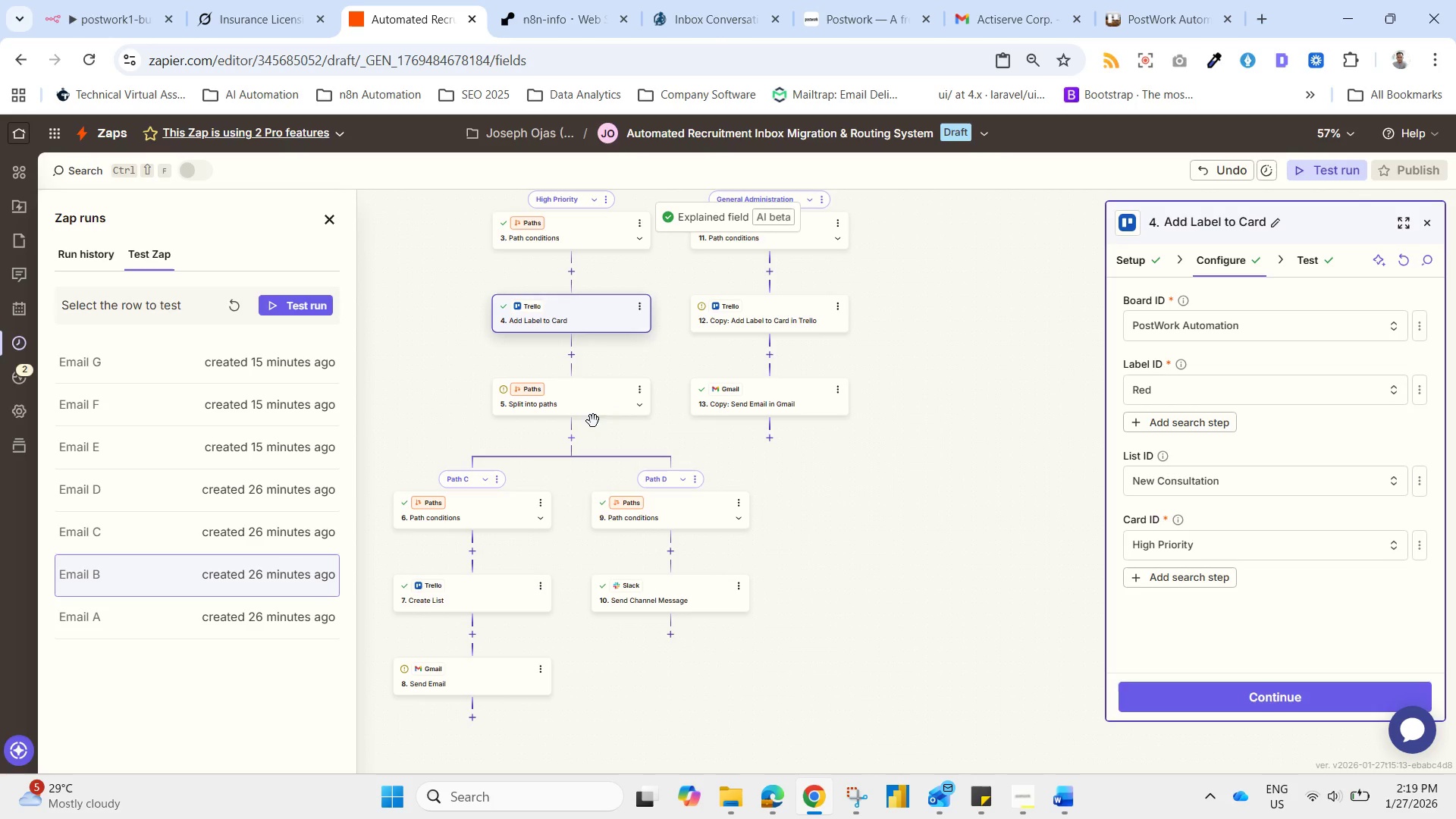 
left_click([594, 422])
 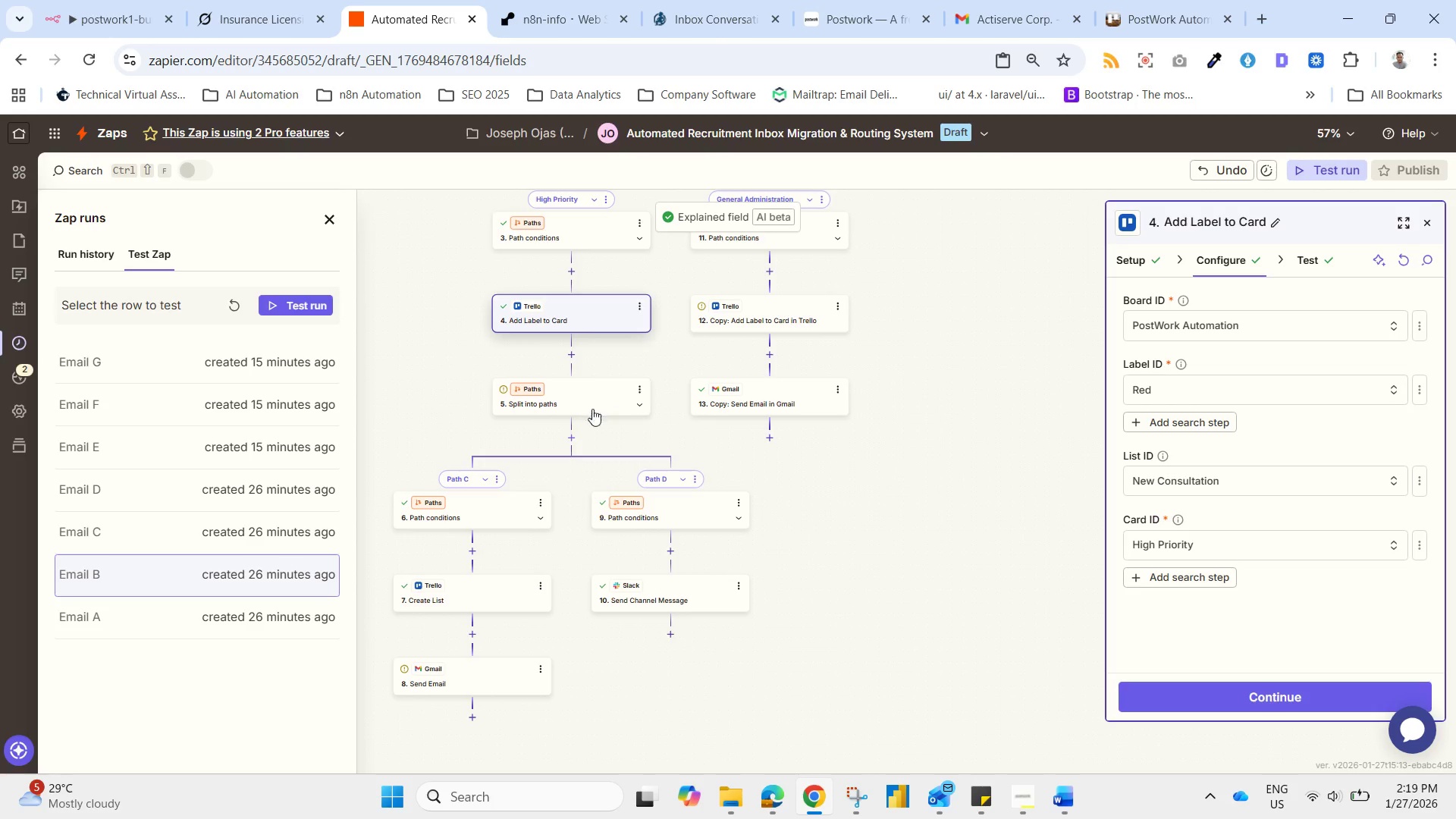 
left_click([592, 399])
 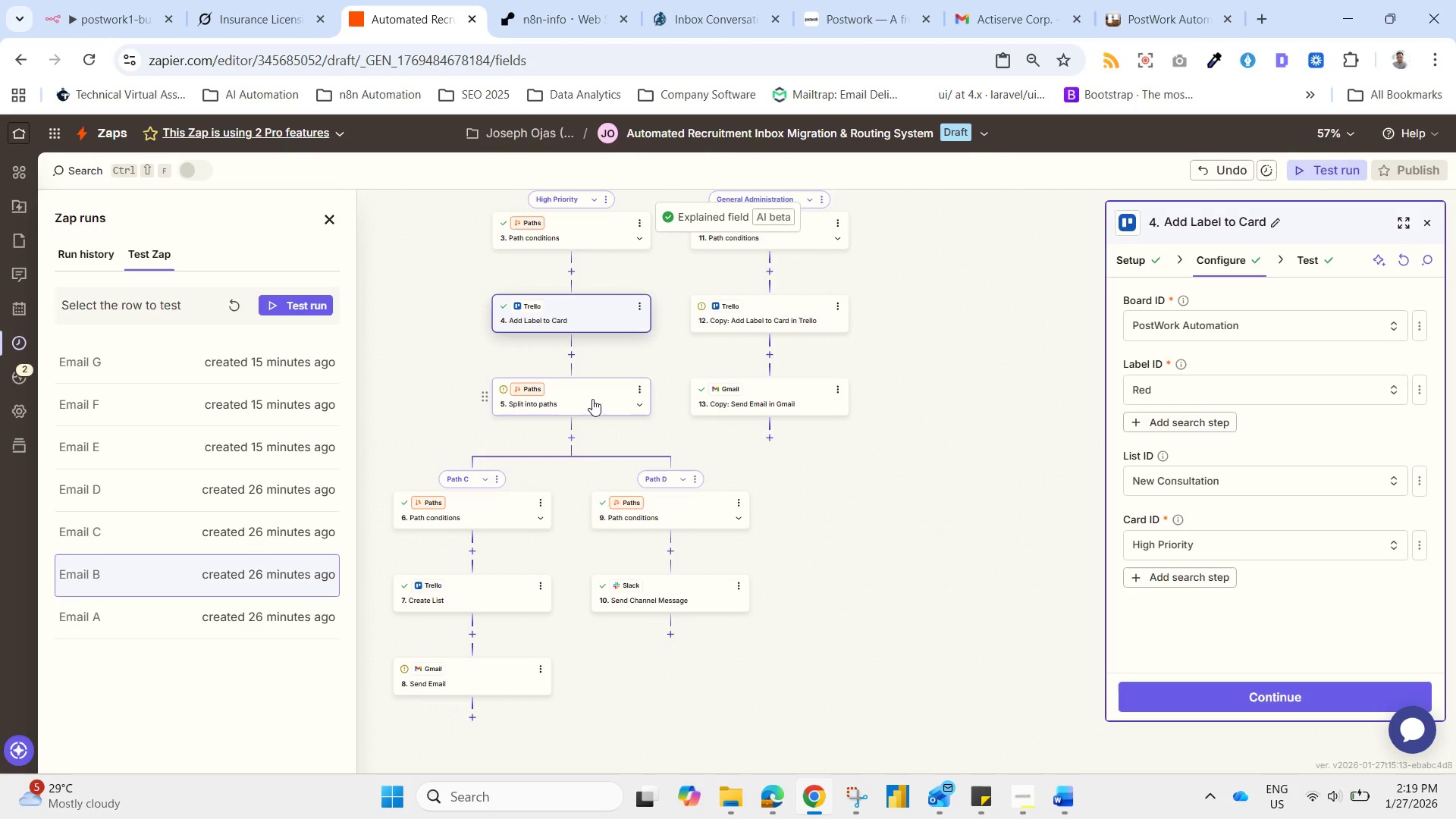 
left_click([592, 399])
 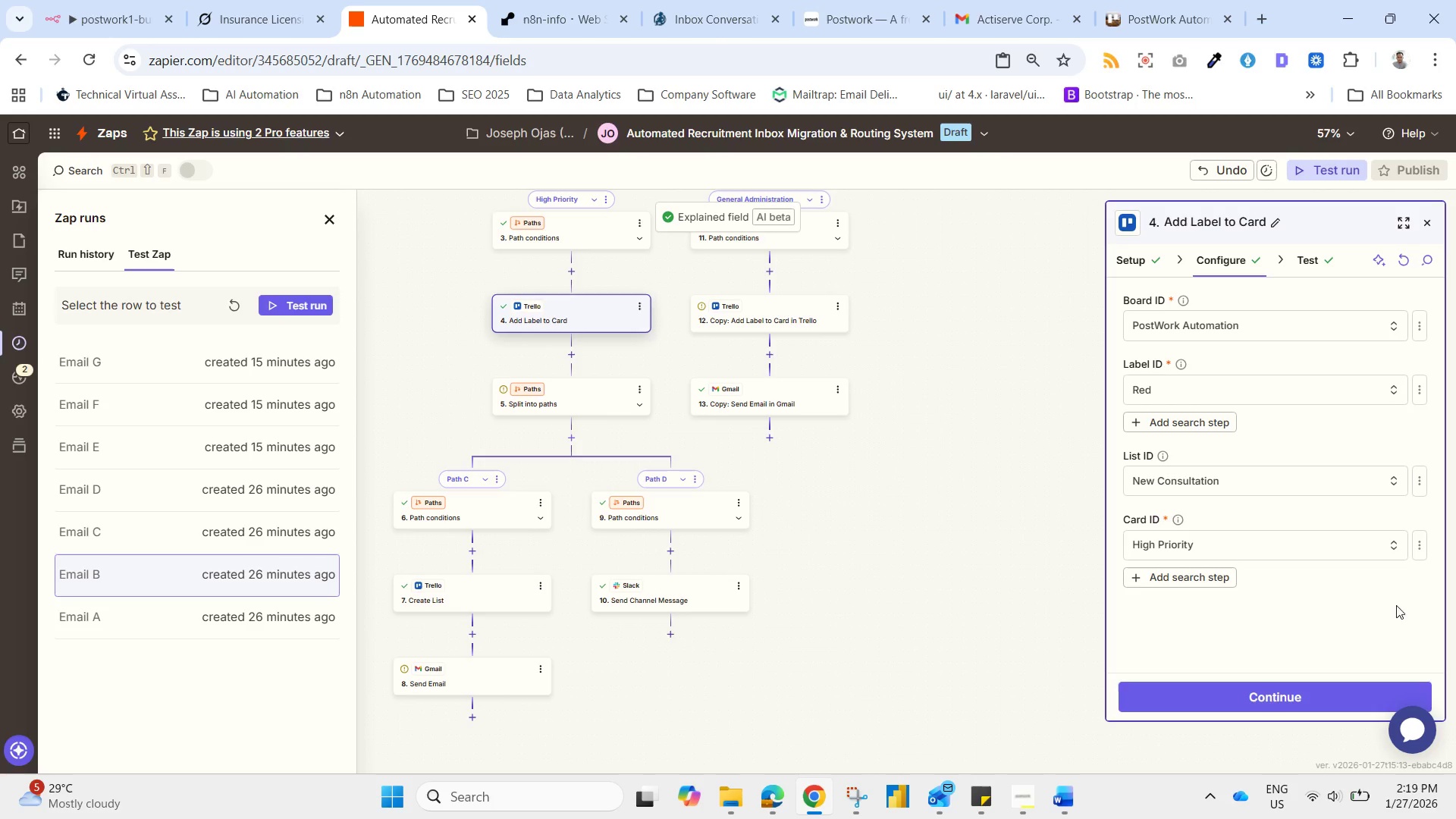 
mouse_move([1282, 706])
 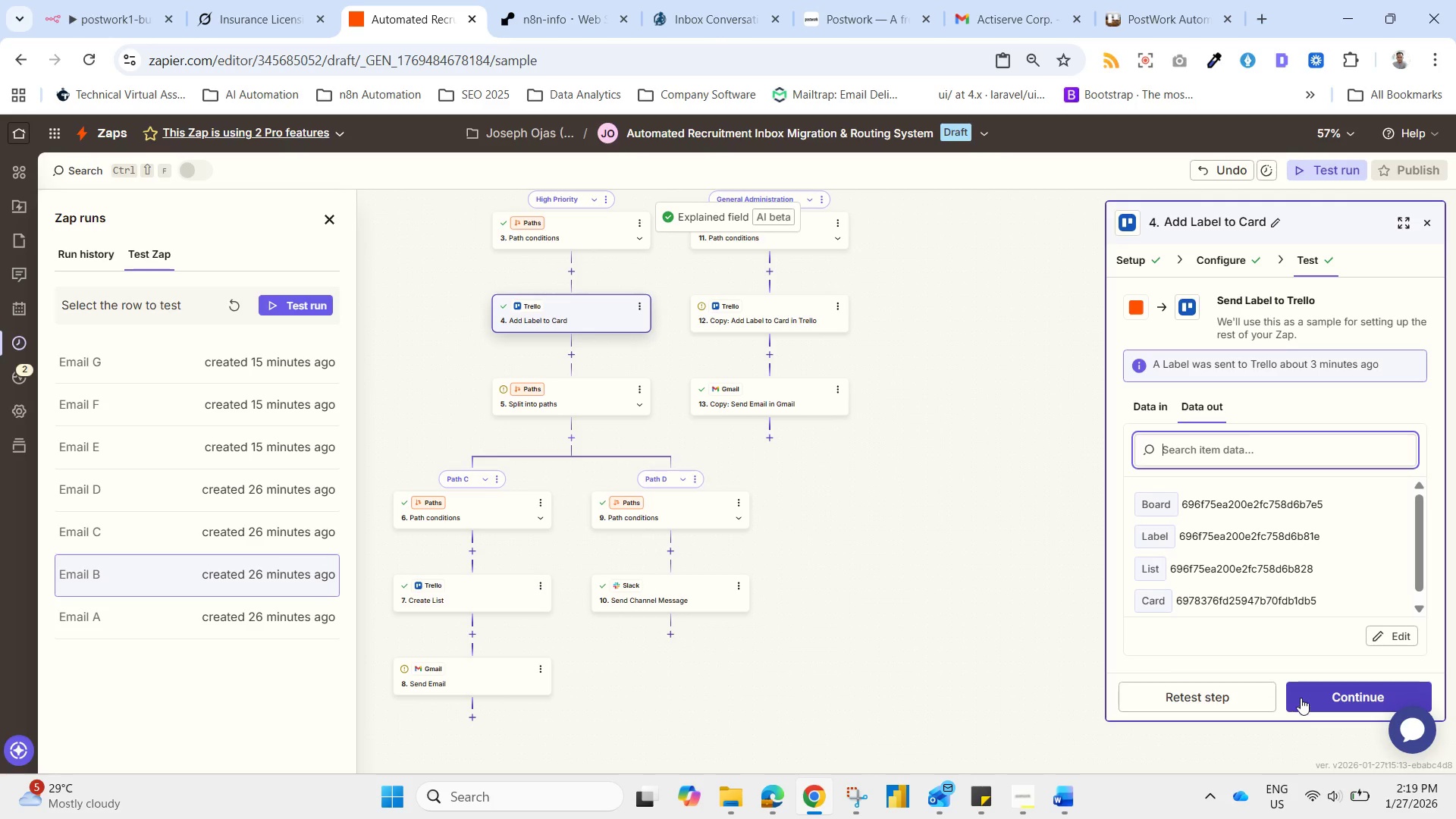 
left_click([1334, 697])
 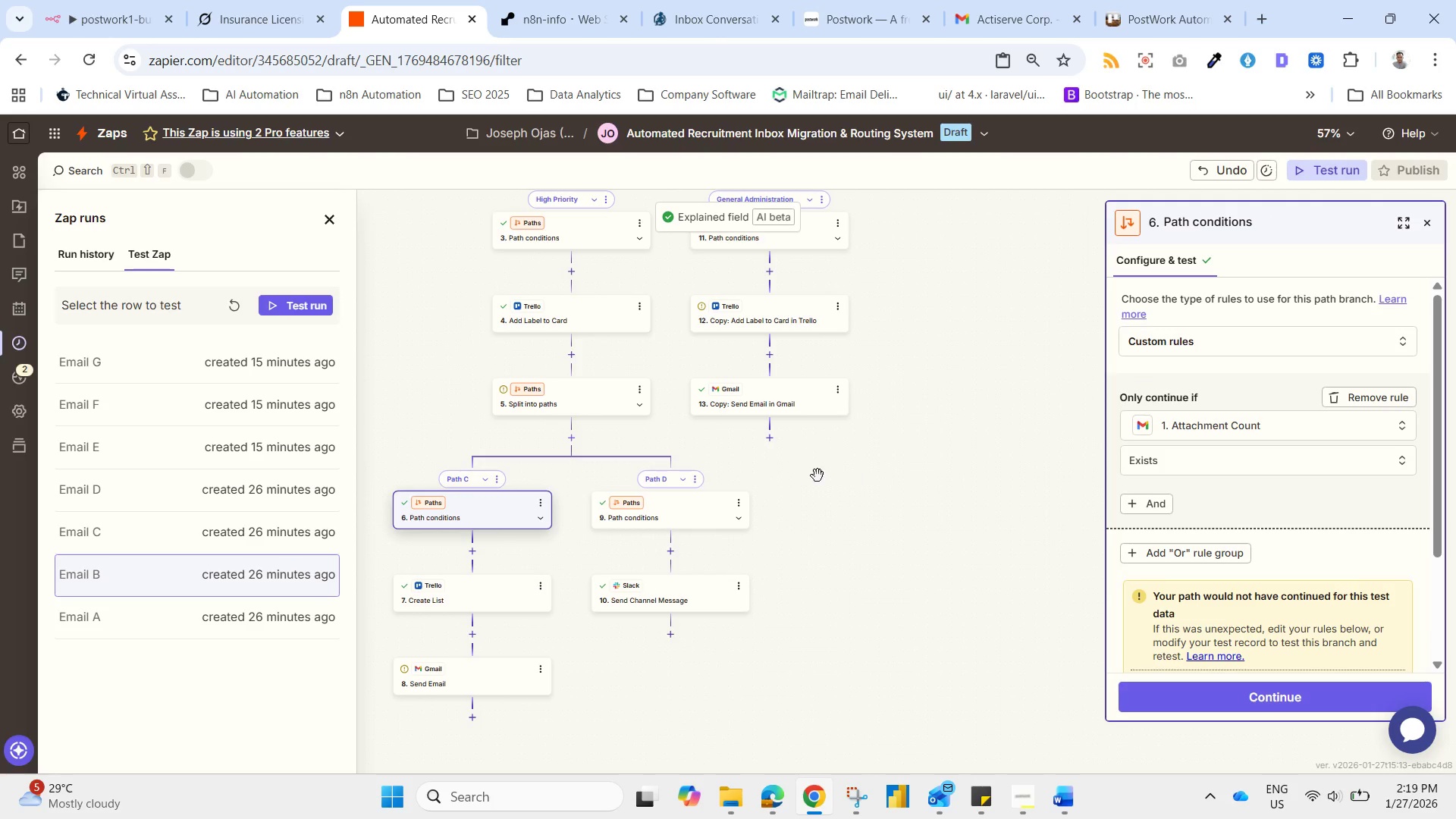 
wait(6.19)
 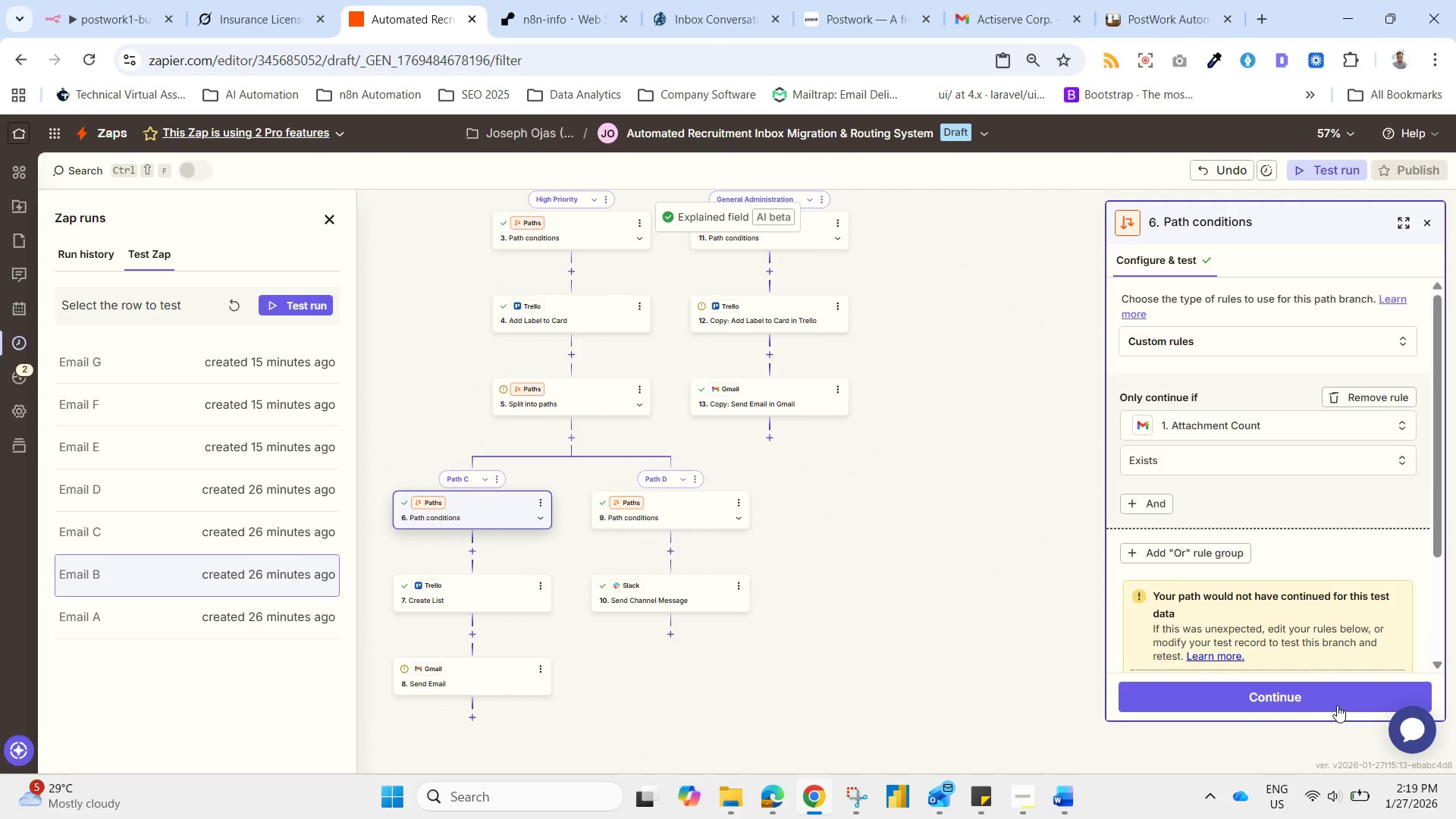 
mouse_move([654, 416])
 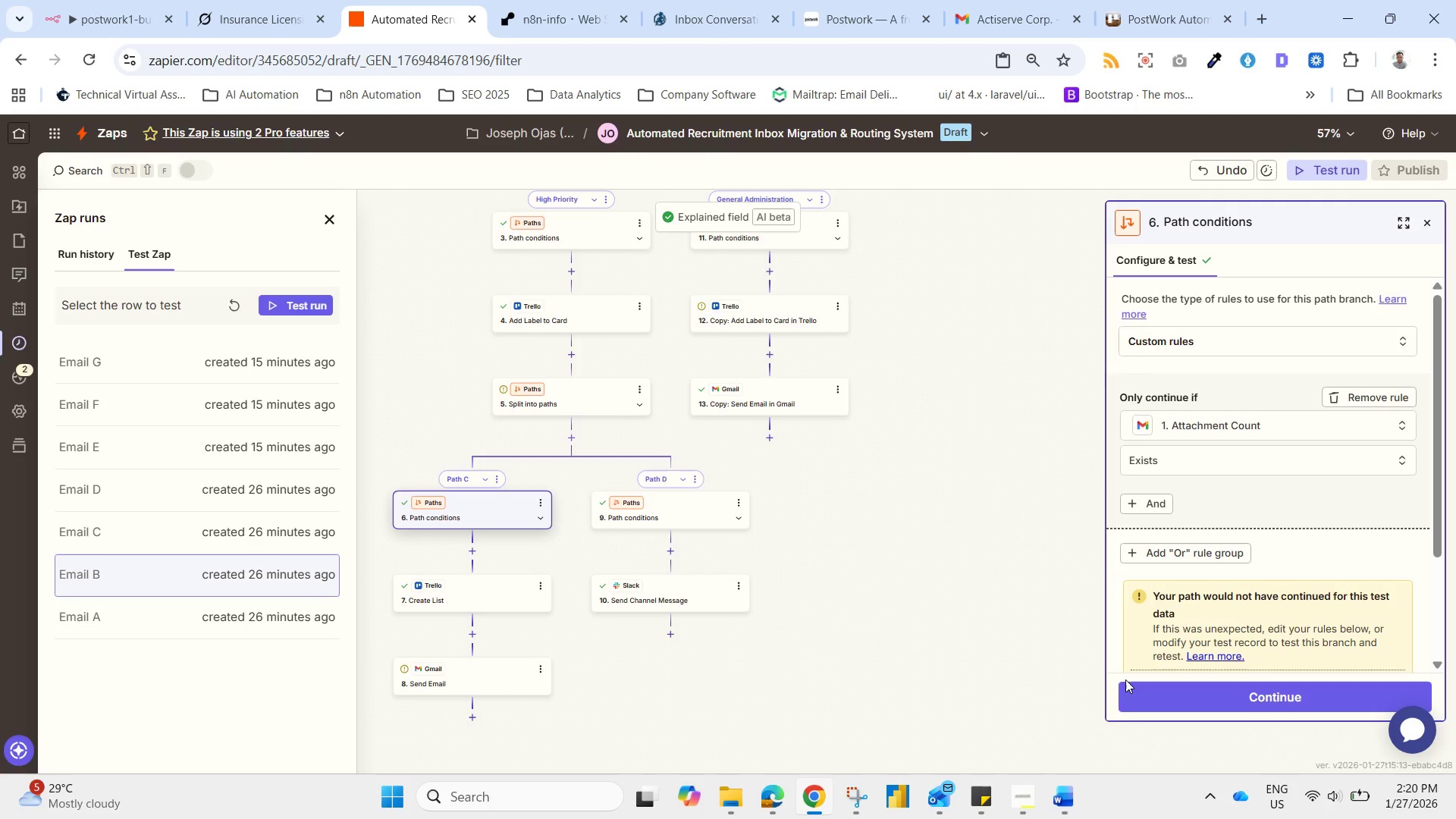 
wait(8.66)
 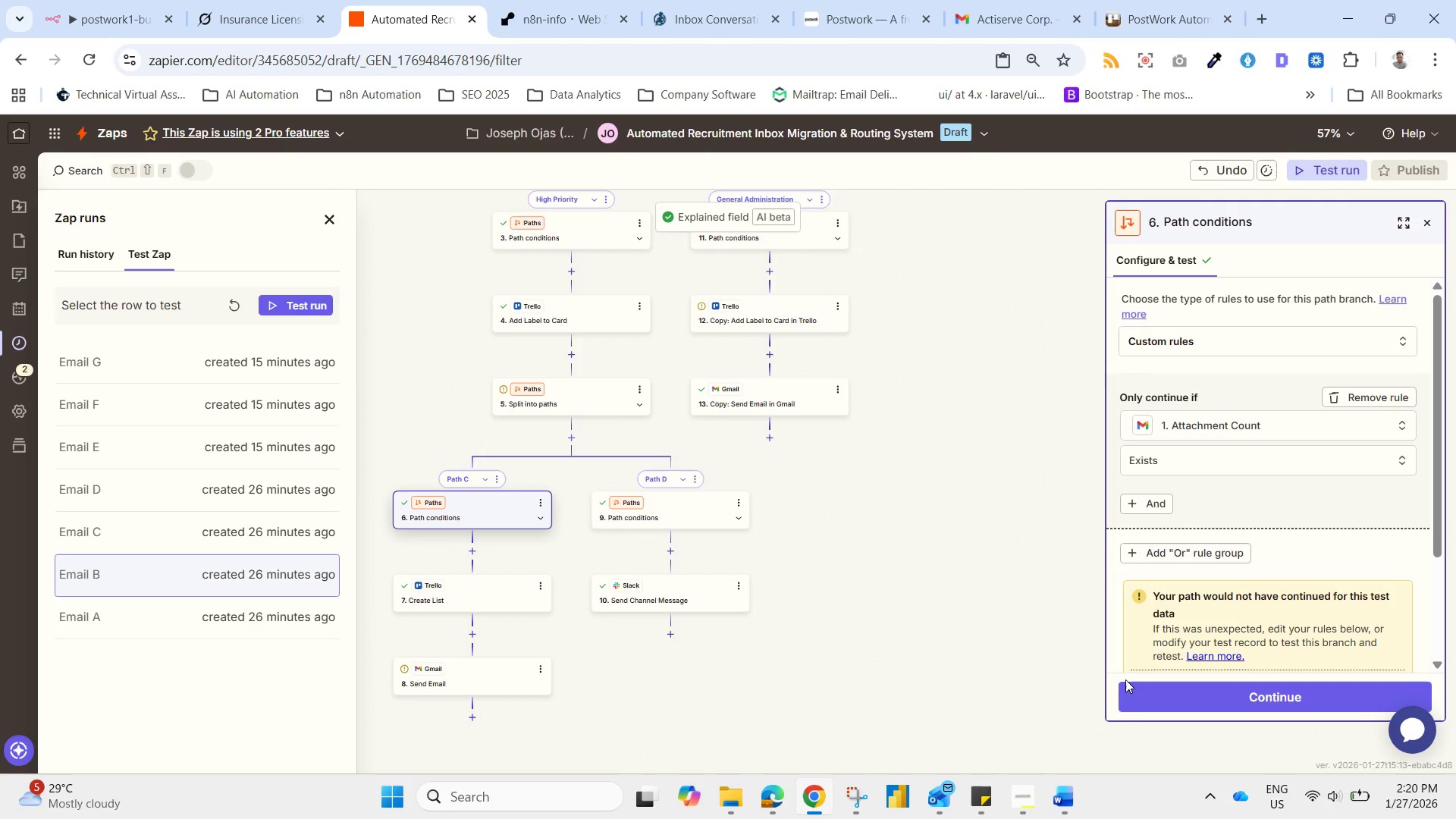 
scroll: coordinate [651, 473], scroll_direction: up, amount: 4.0
 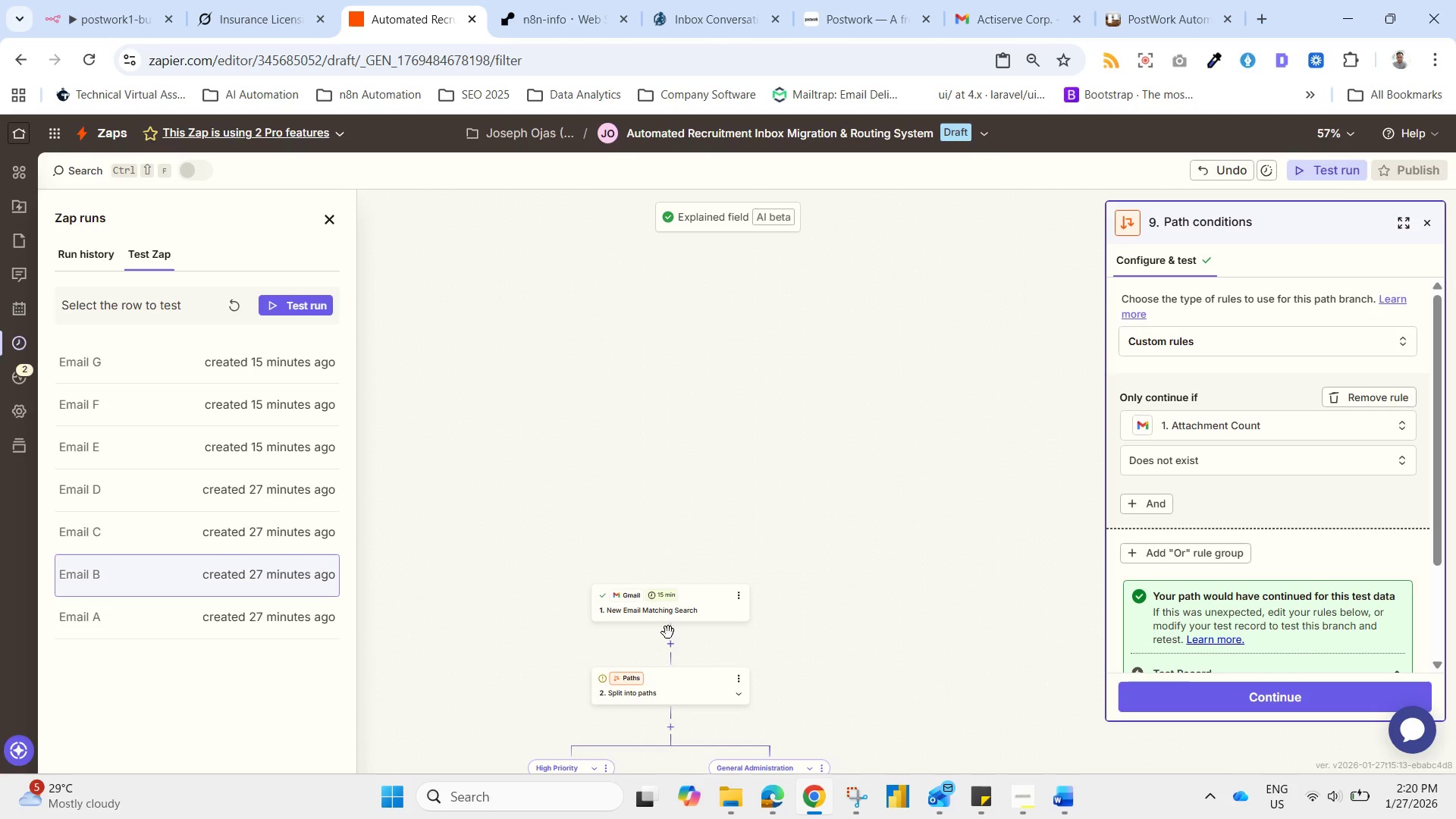 
left_click([673, 598])
 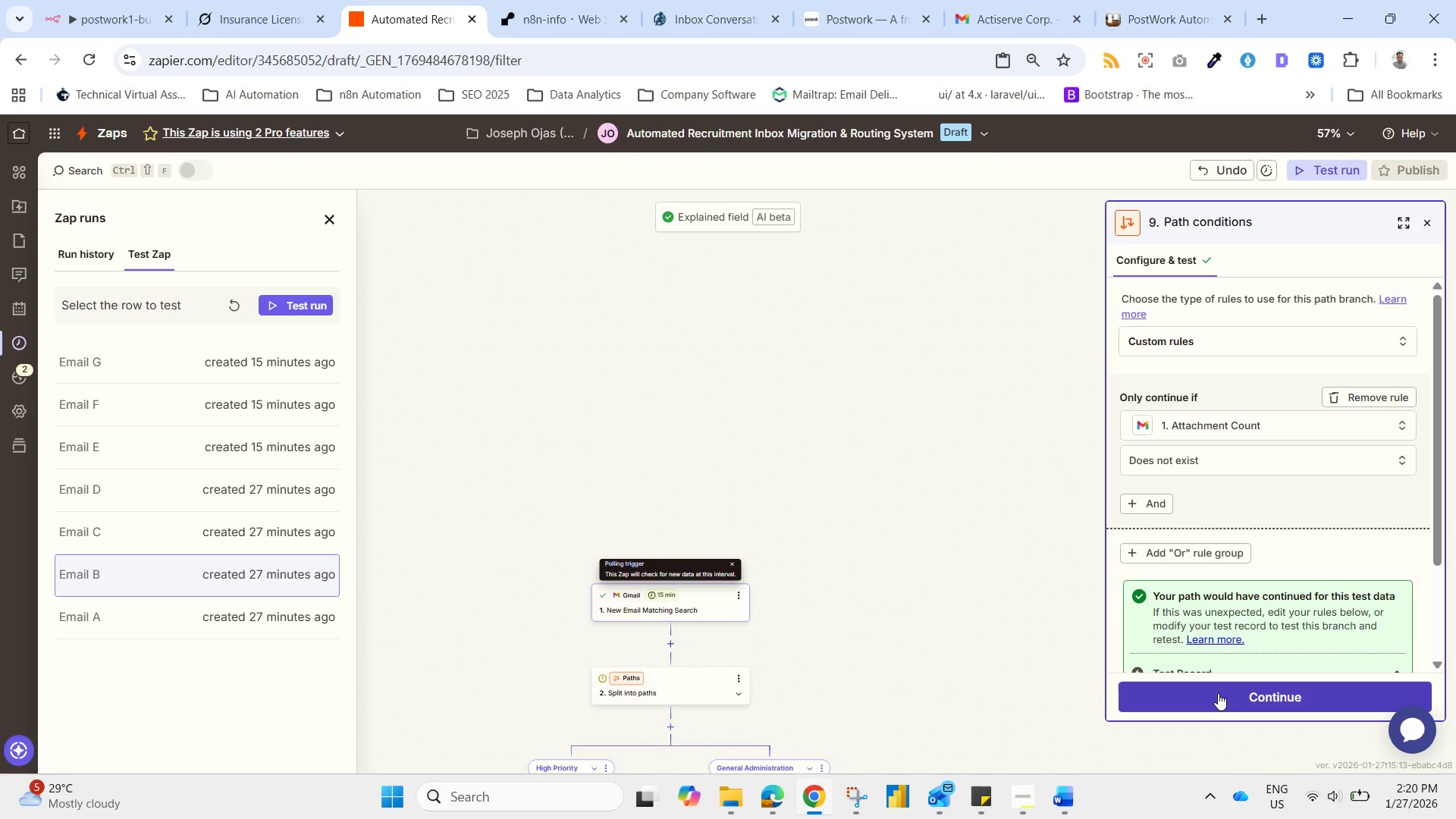 
left_click([1218, 693])
 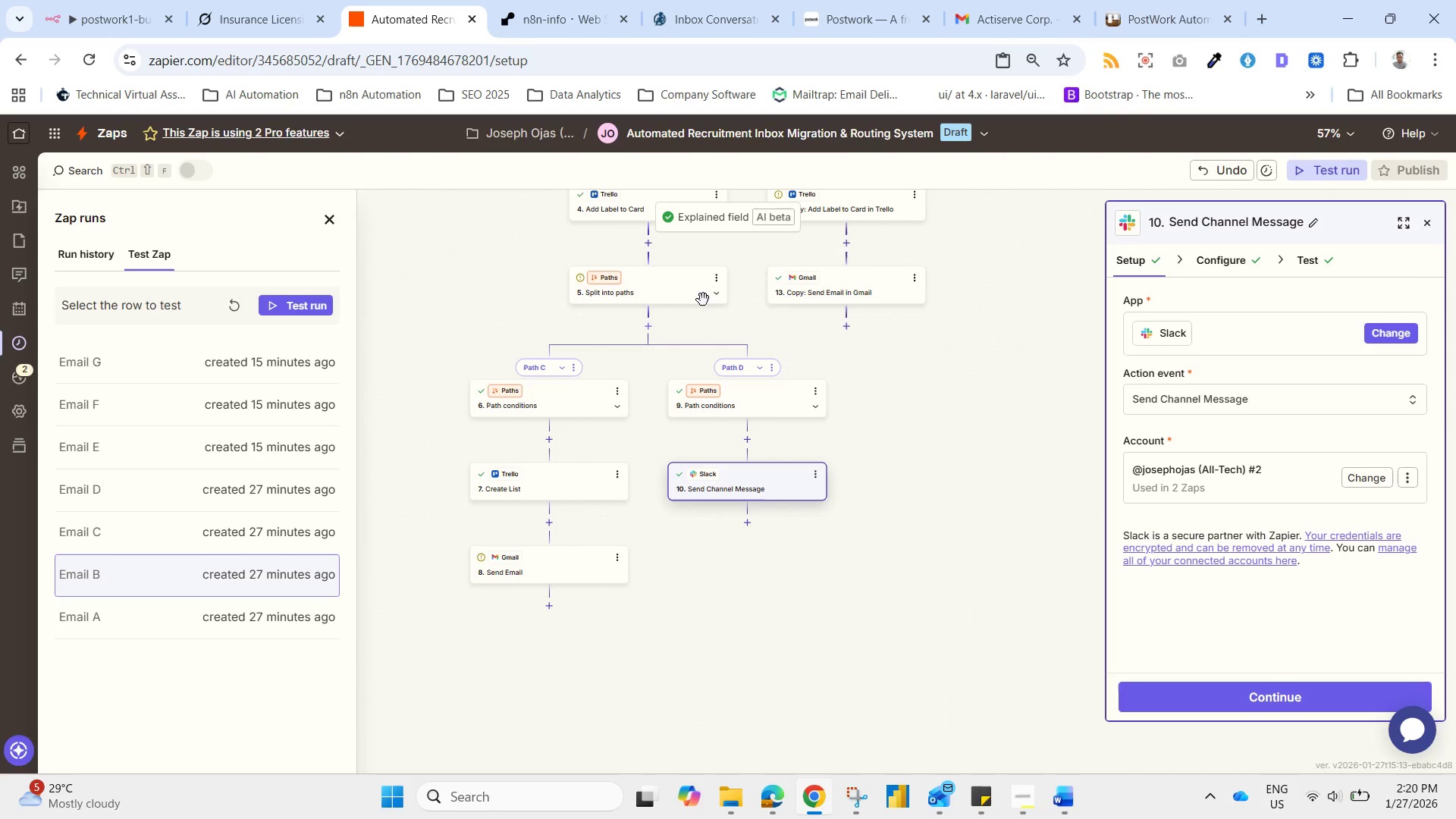 
scroll: coordinate [789, 348], scroll_direction: up, amount: 3.0
 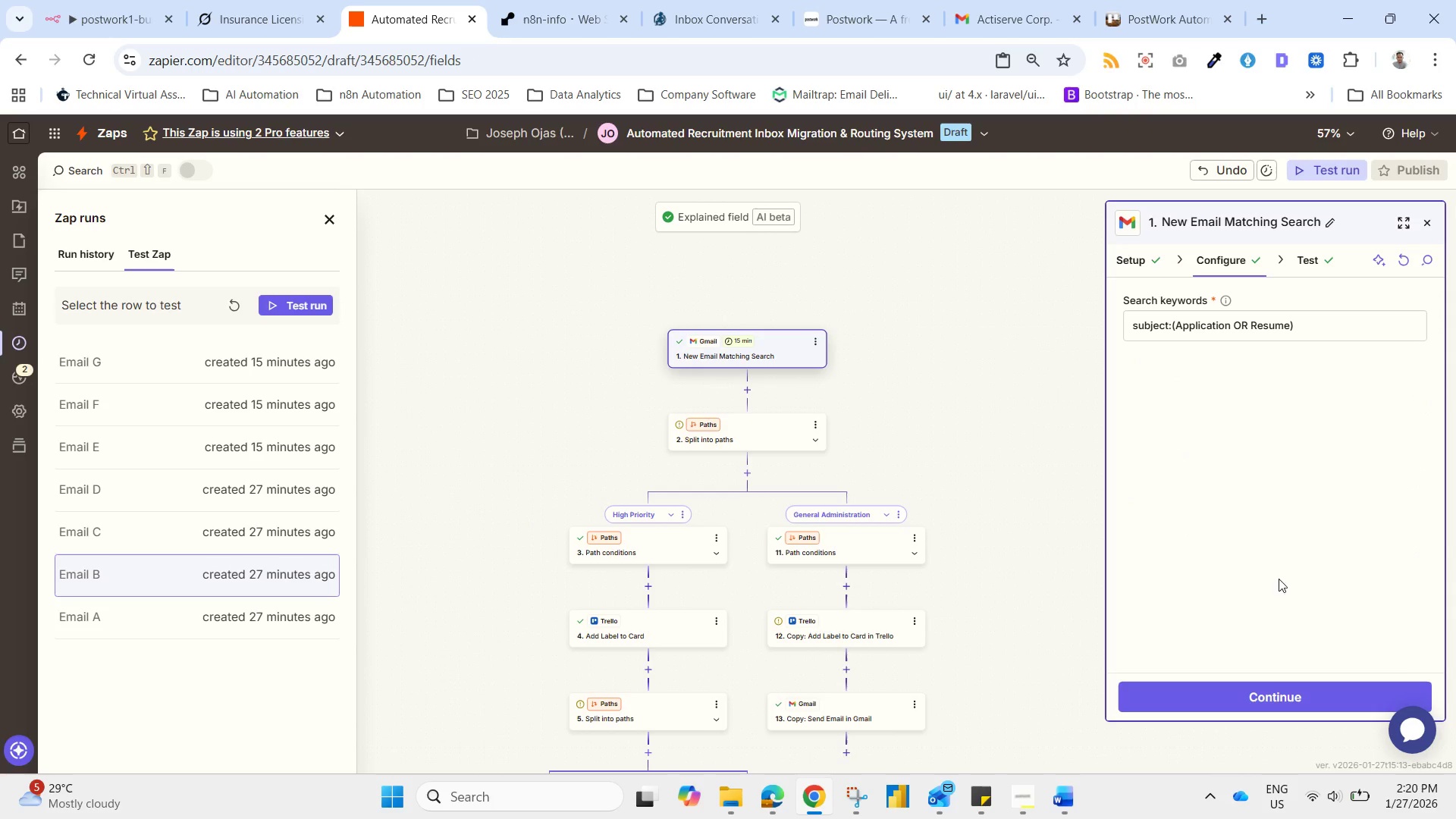 
left_click([1250, 689])
 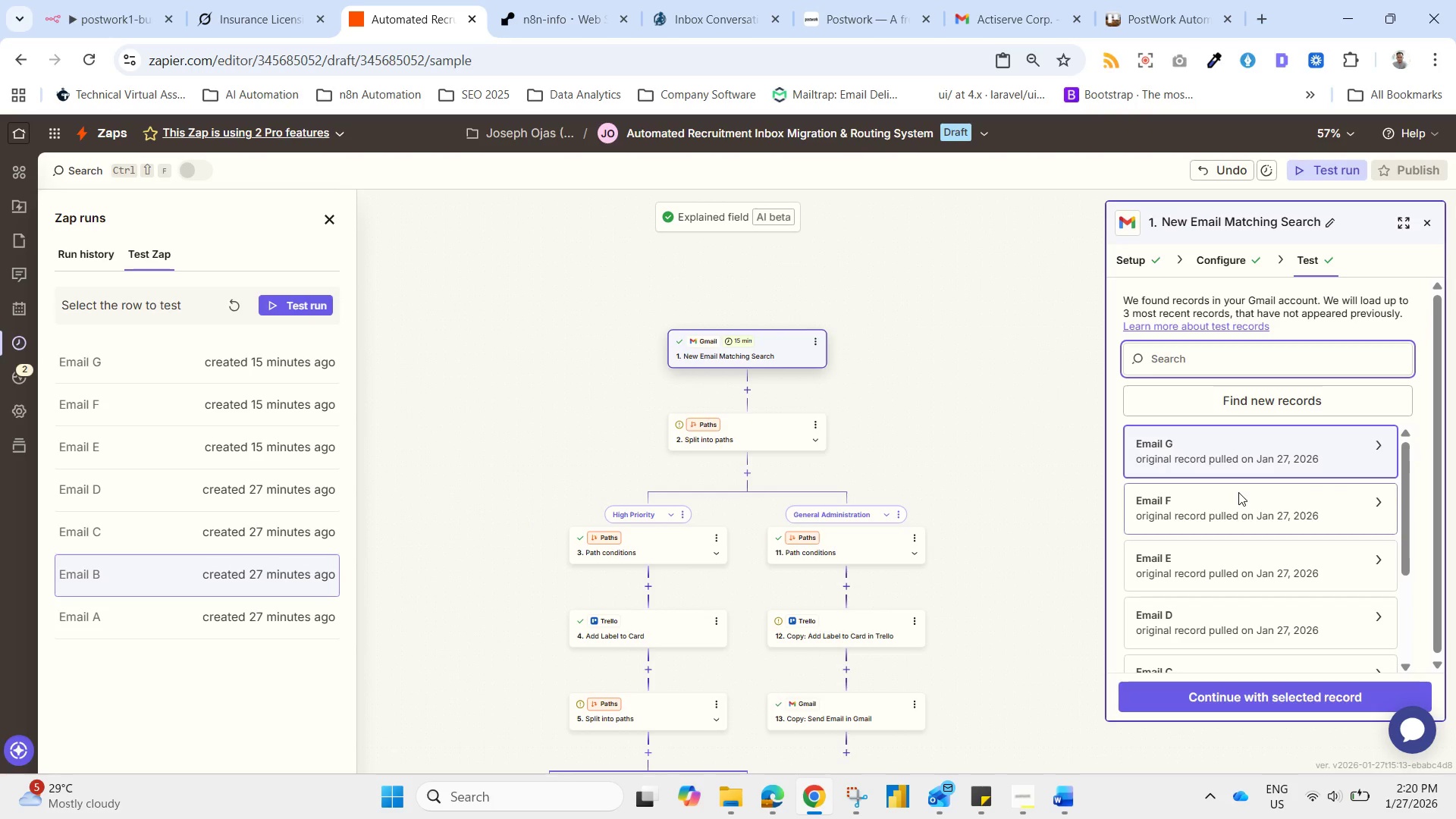 
left_click([1239, 502])
 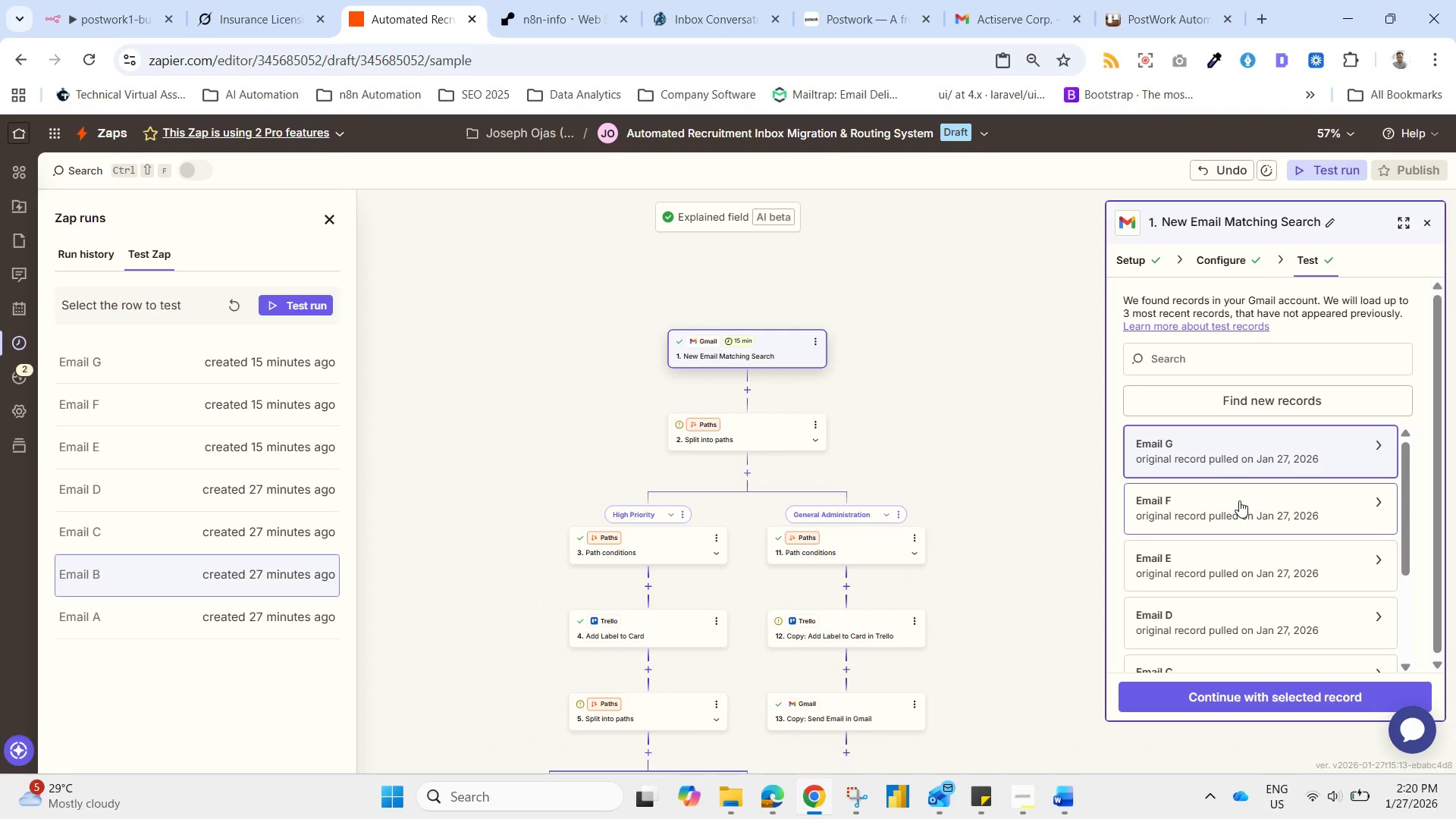 
left_click([1239, 500])
 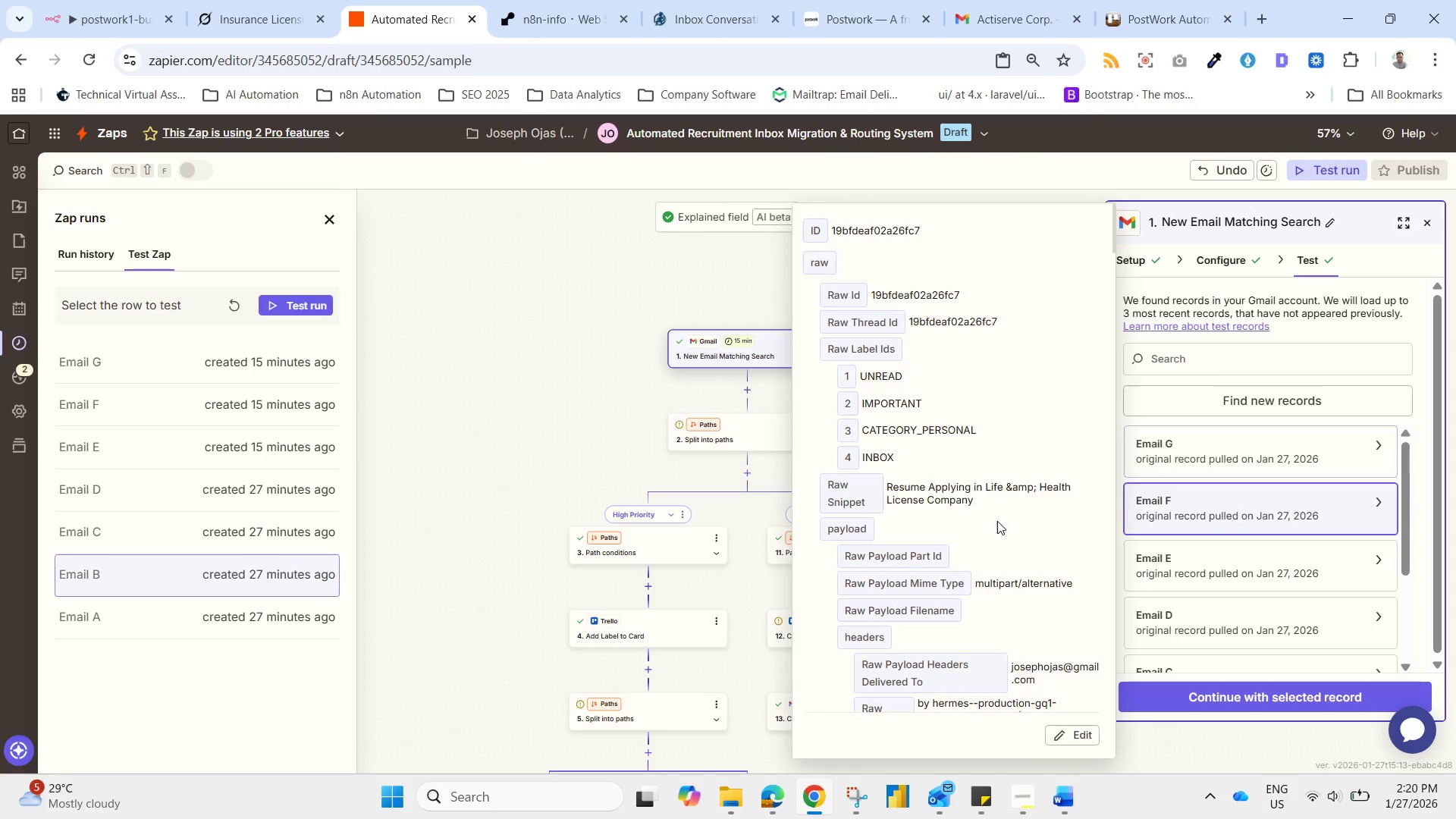 
scroll: coordinate [987, 609], scroll_direction: down, amount: 10.0
 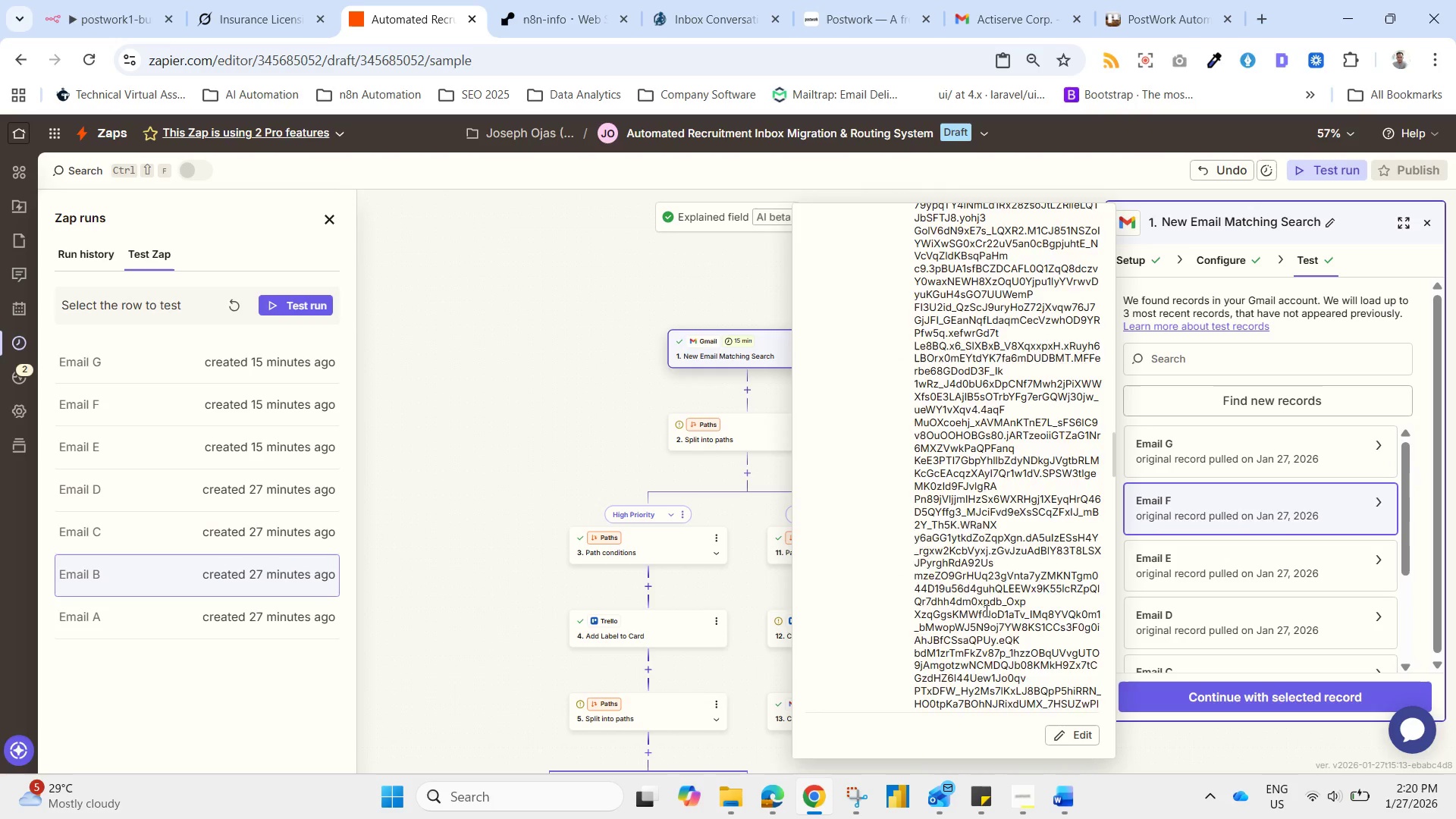 
scroll: coordinate [965, 598], scroll_direction: up, amount: 12.0
 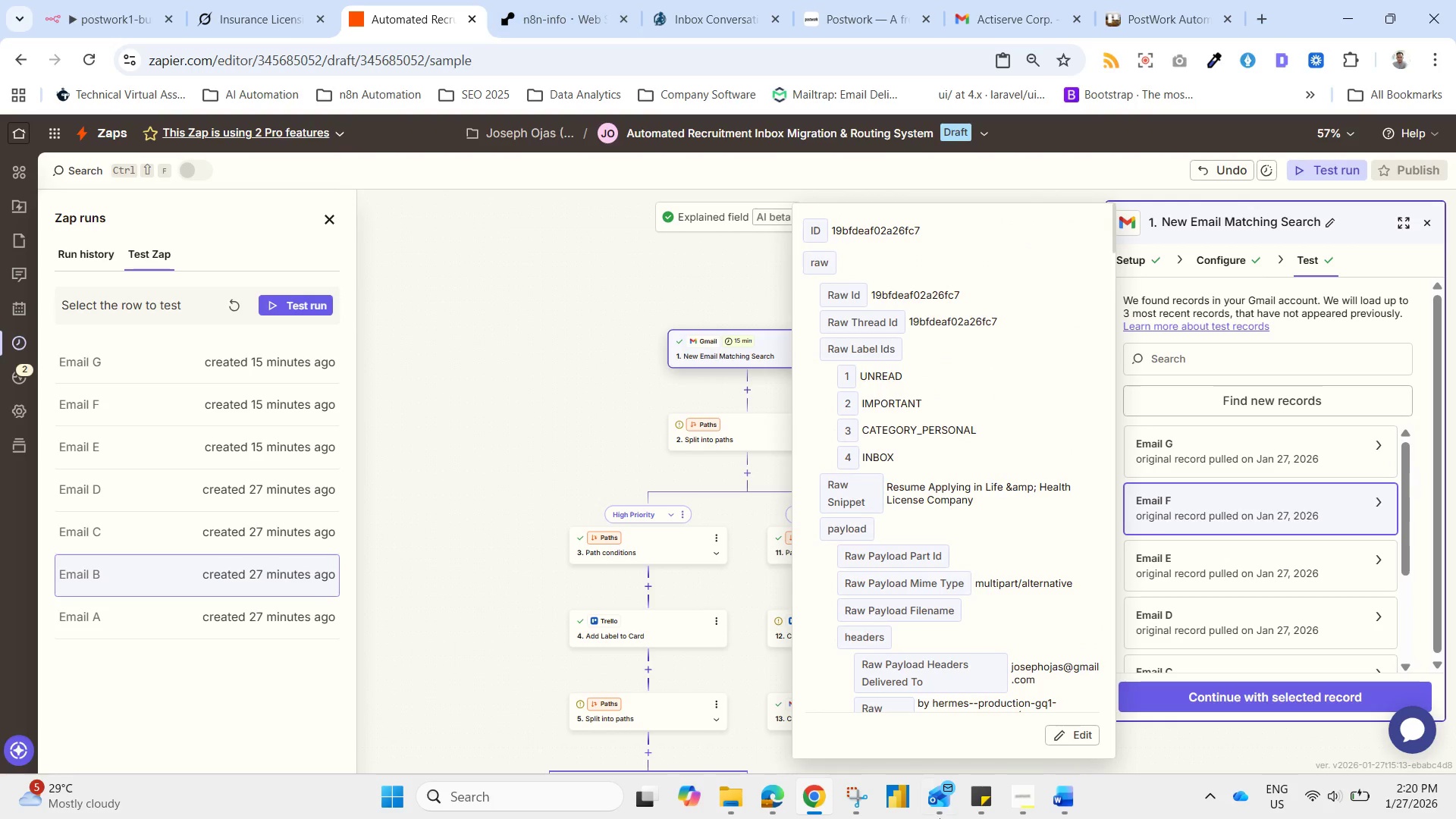 
left_click([951, 786])
 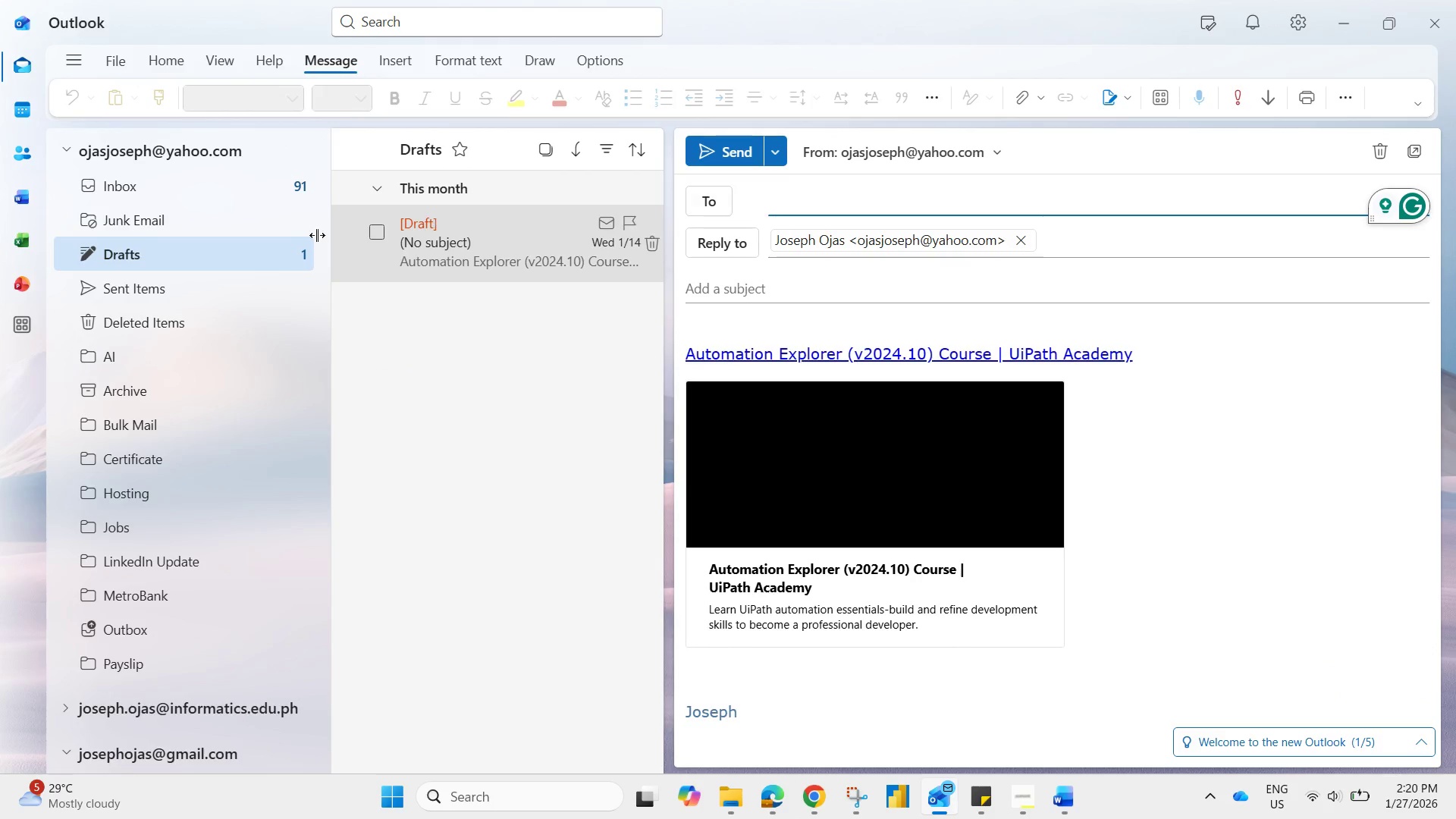 
left_click([118, 293])
 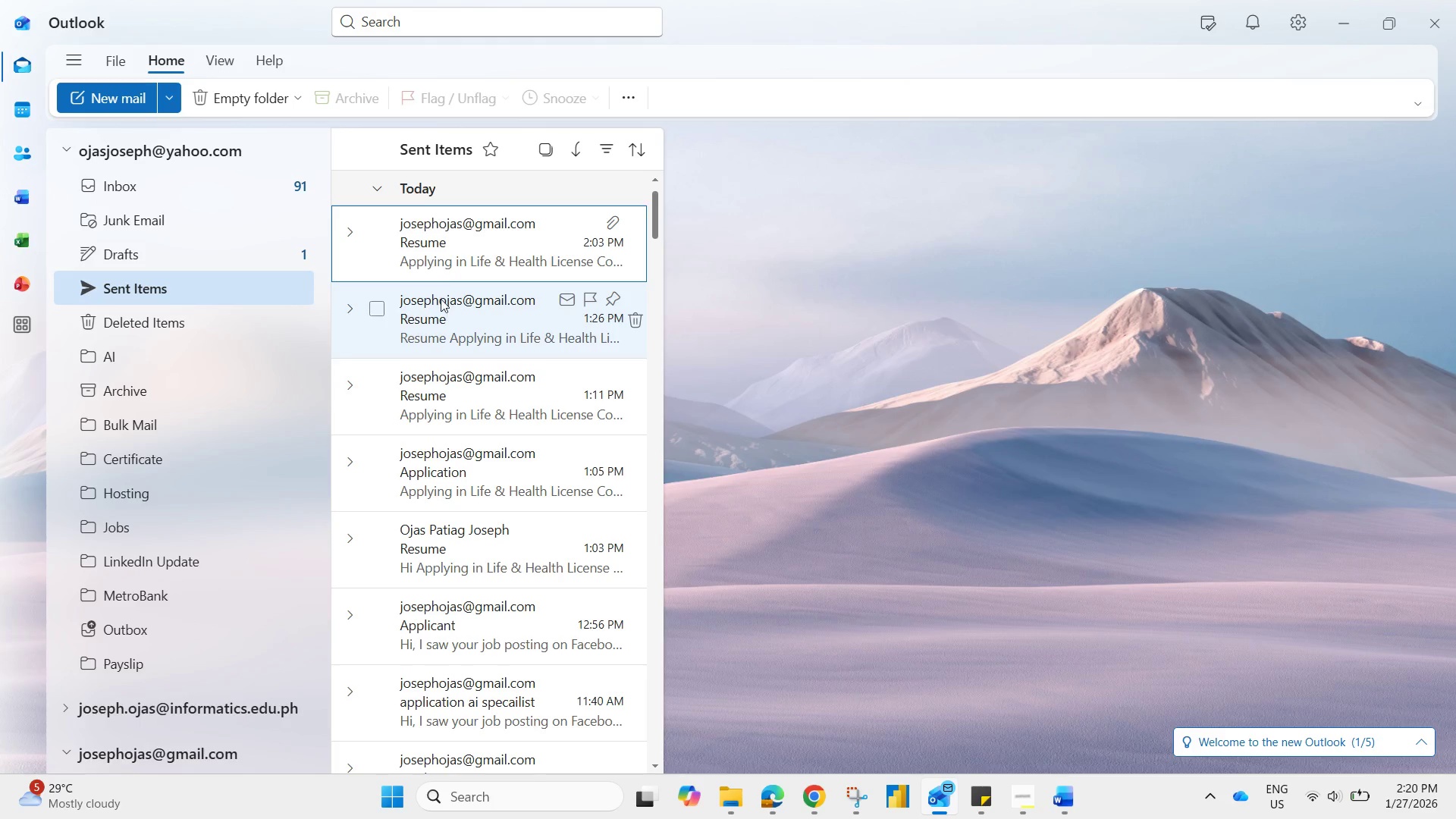 
left_click([445, 259])
 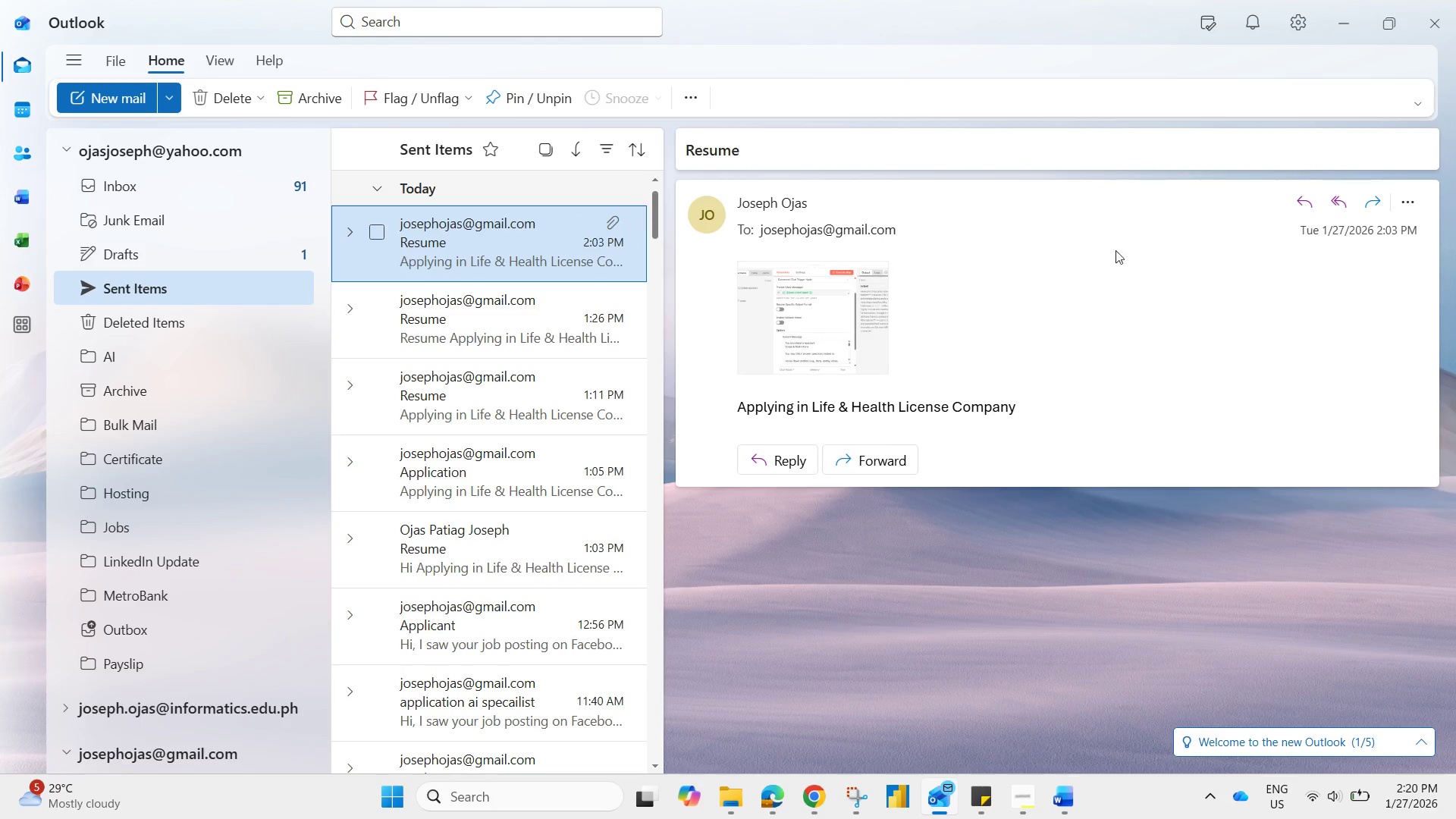 
left_click([1062, 404])
 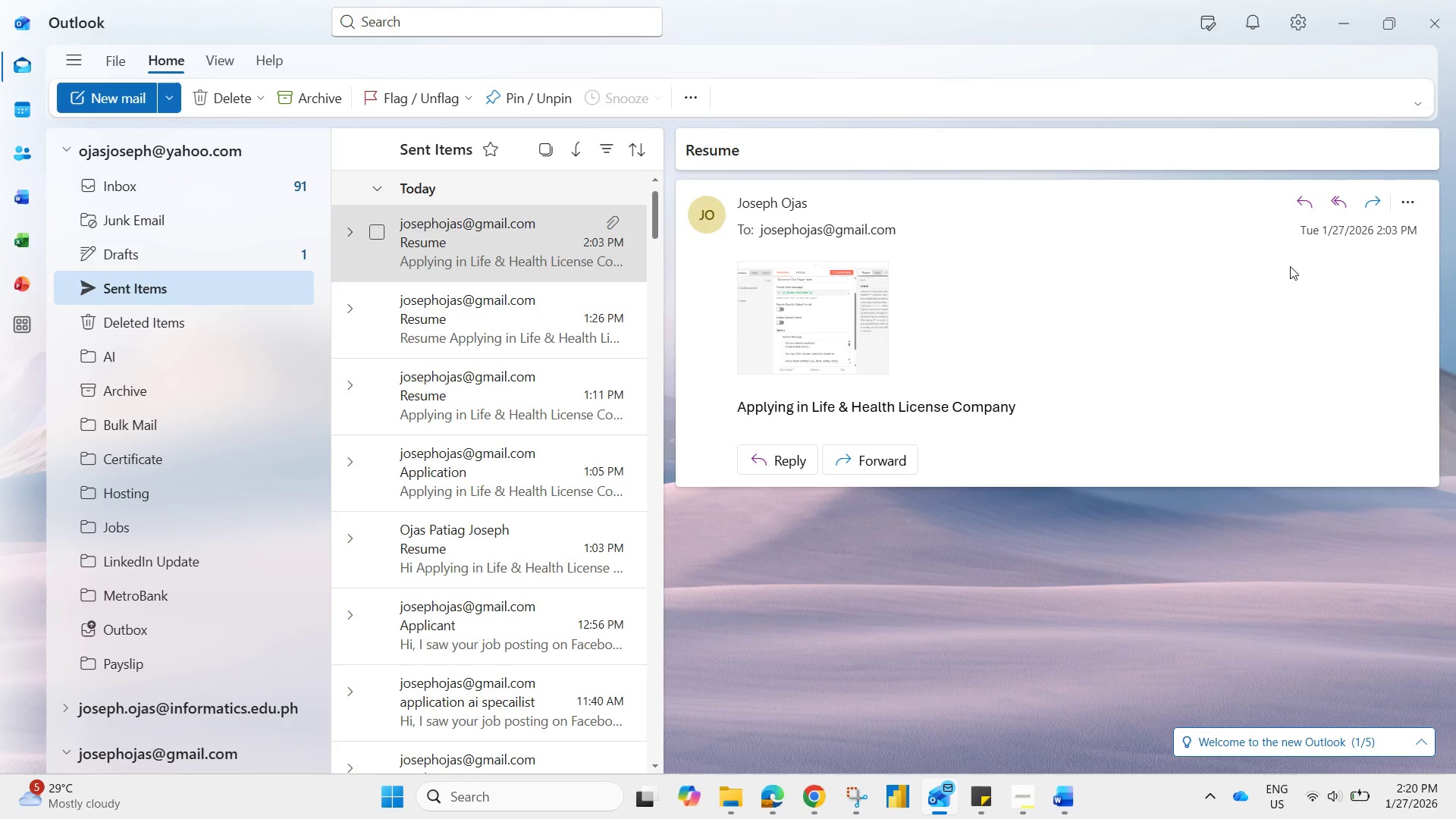 
left_click([1009, 416])
 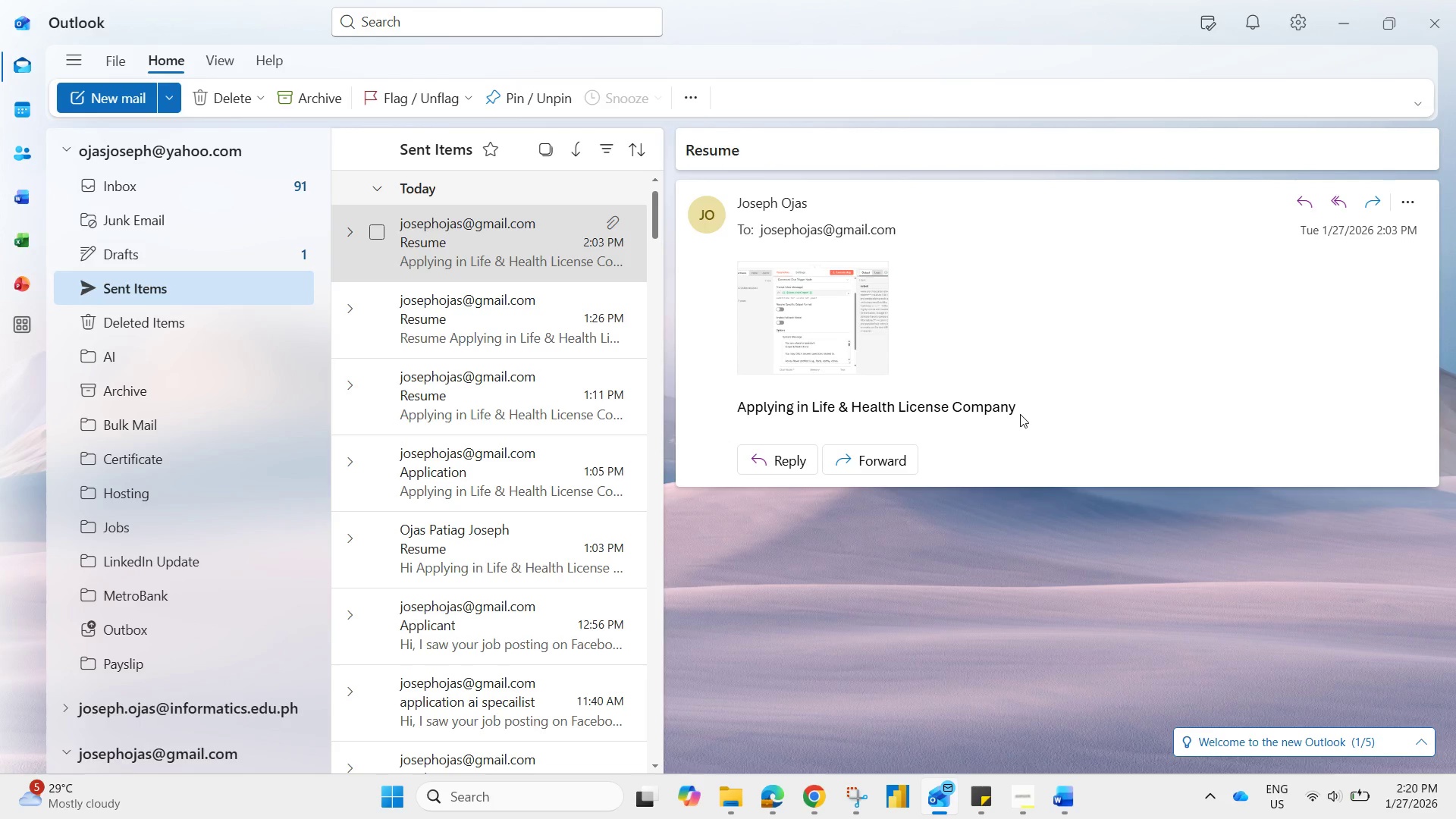 
left_click([1020, 414])
 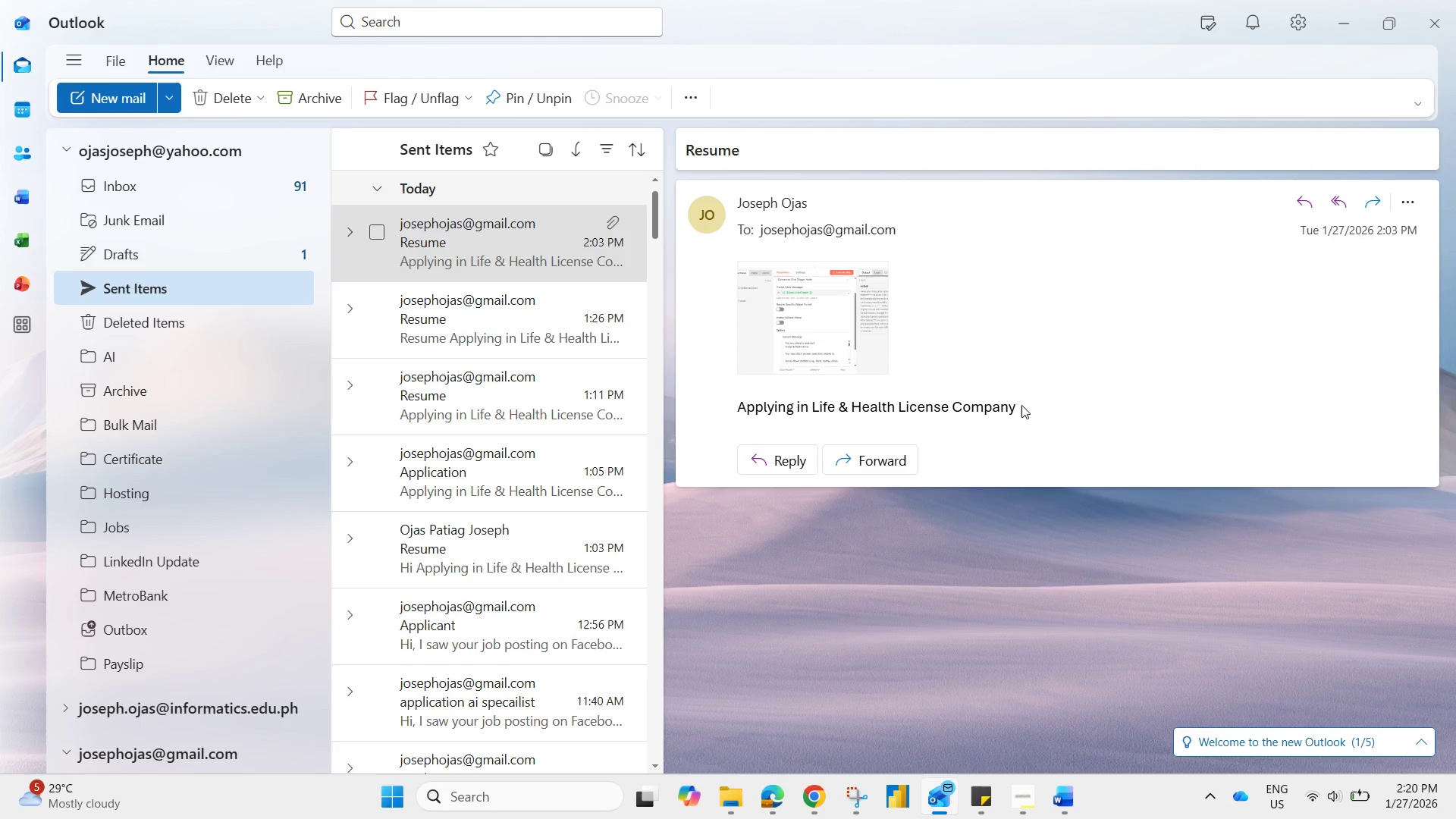 
left_click_drag(start_coordinate=[1020, 405], to_coordinate=[736, 420])
 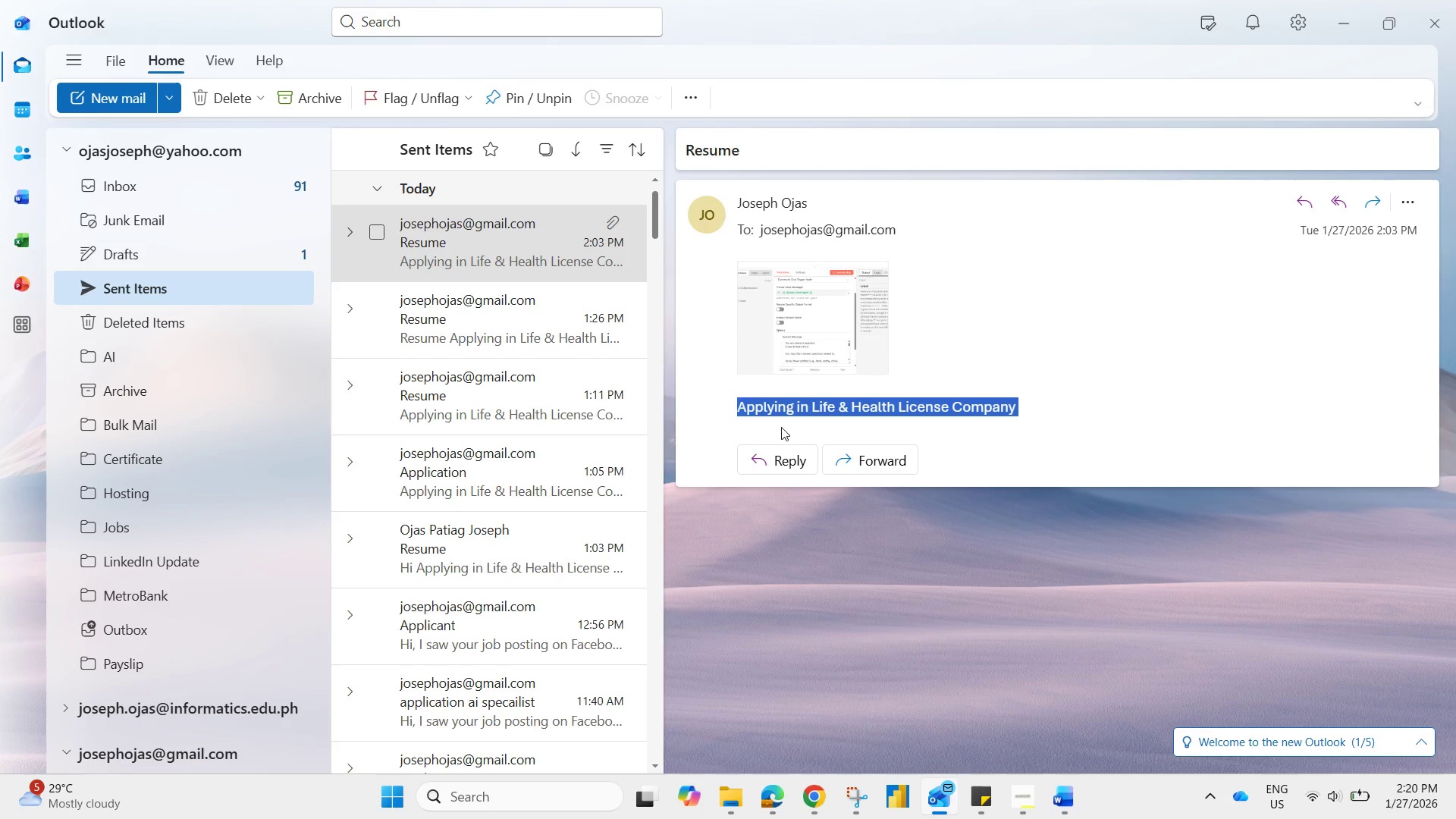 
key(Control+C)
 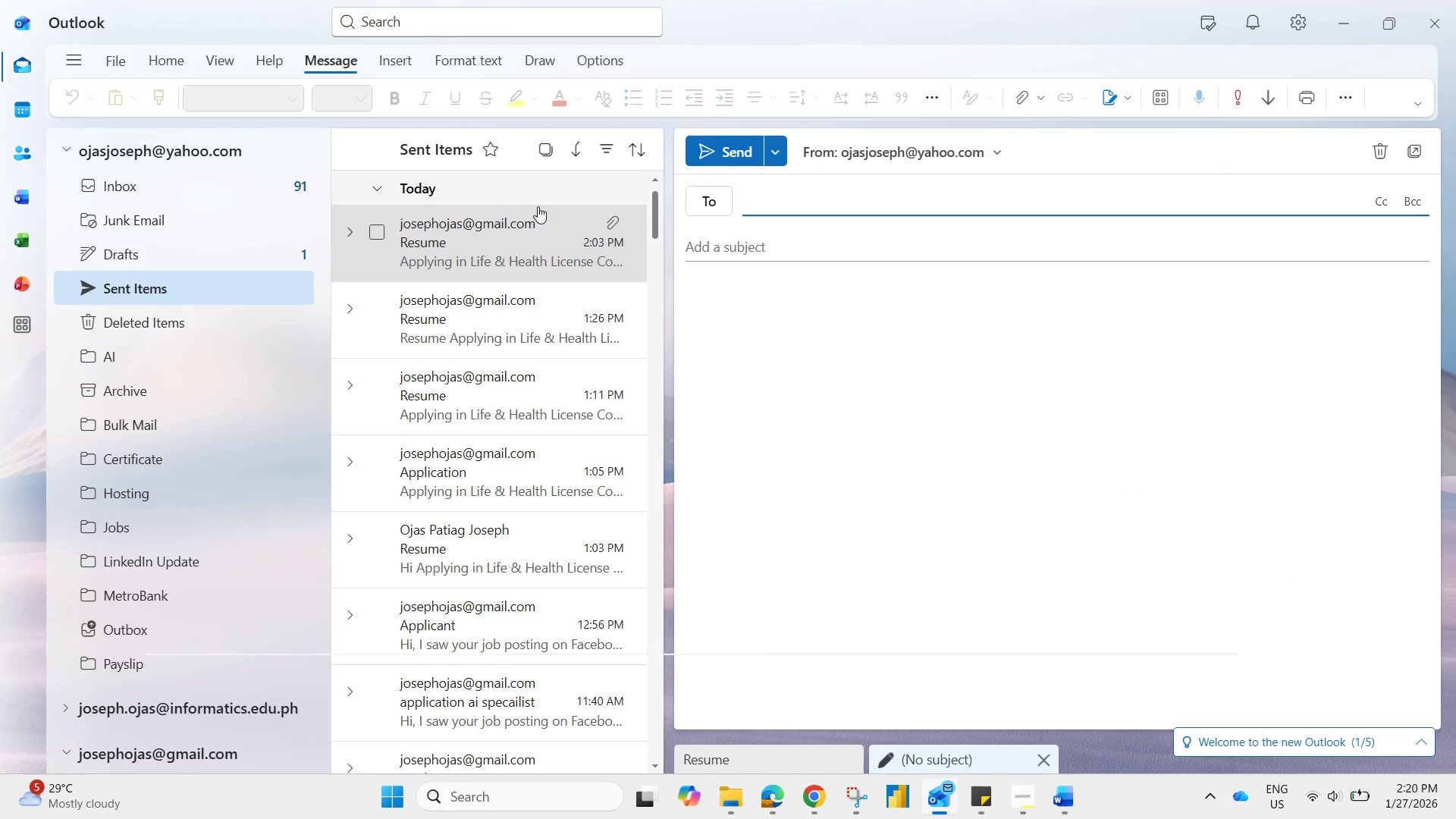 
type(joseh)
 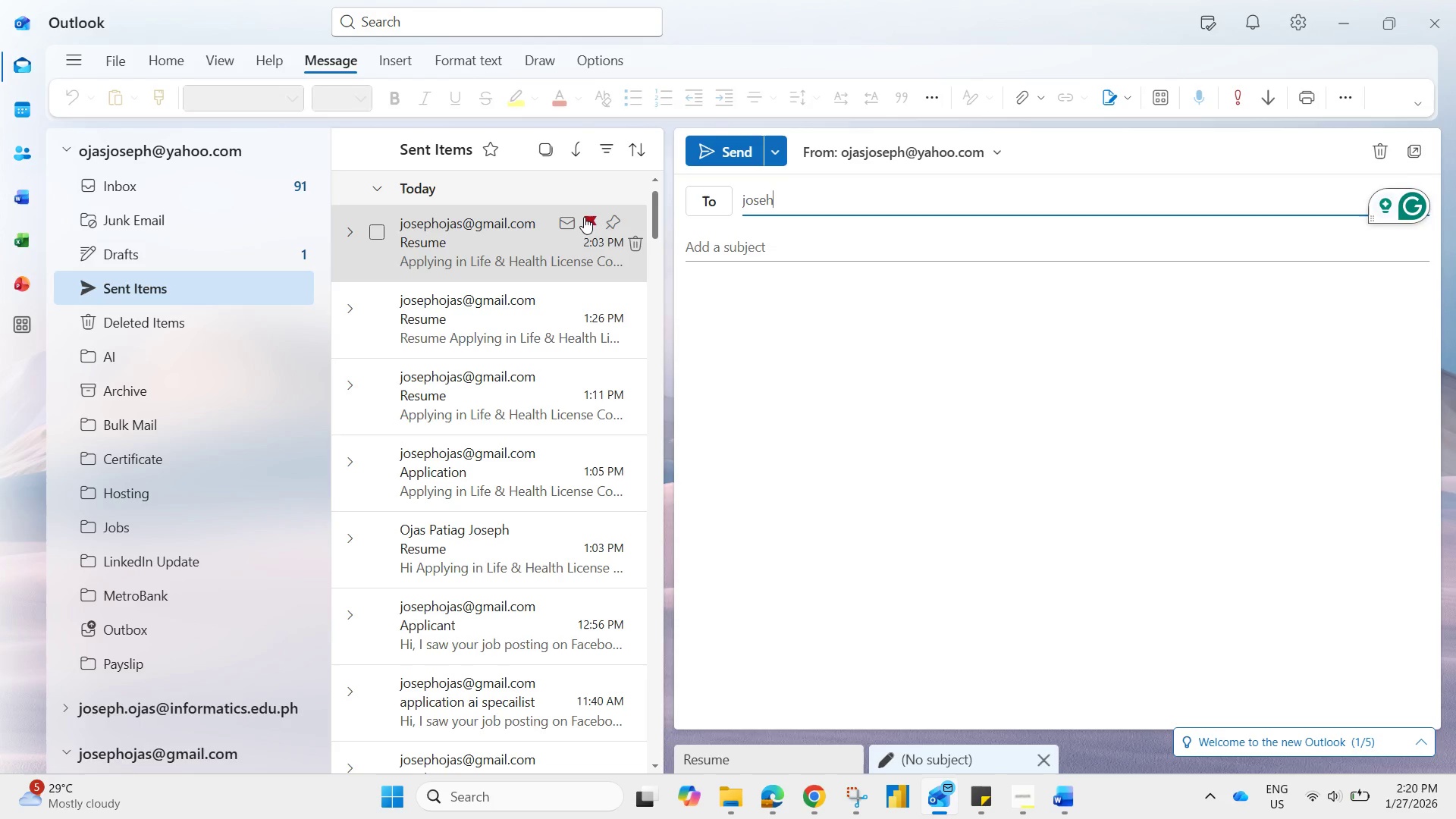 
key(Backspace)
 